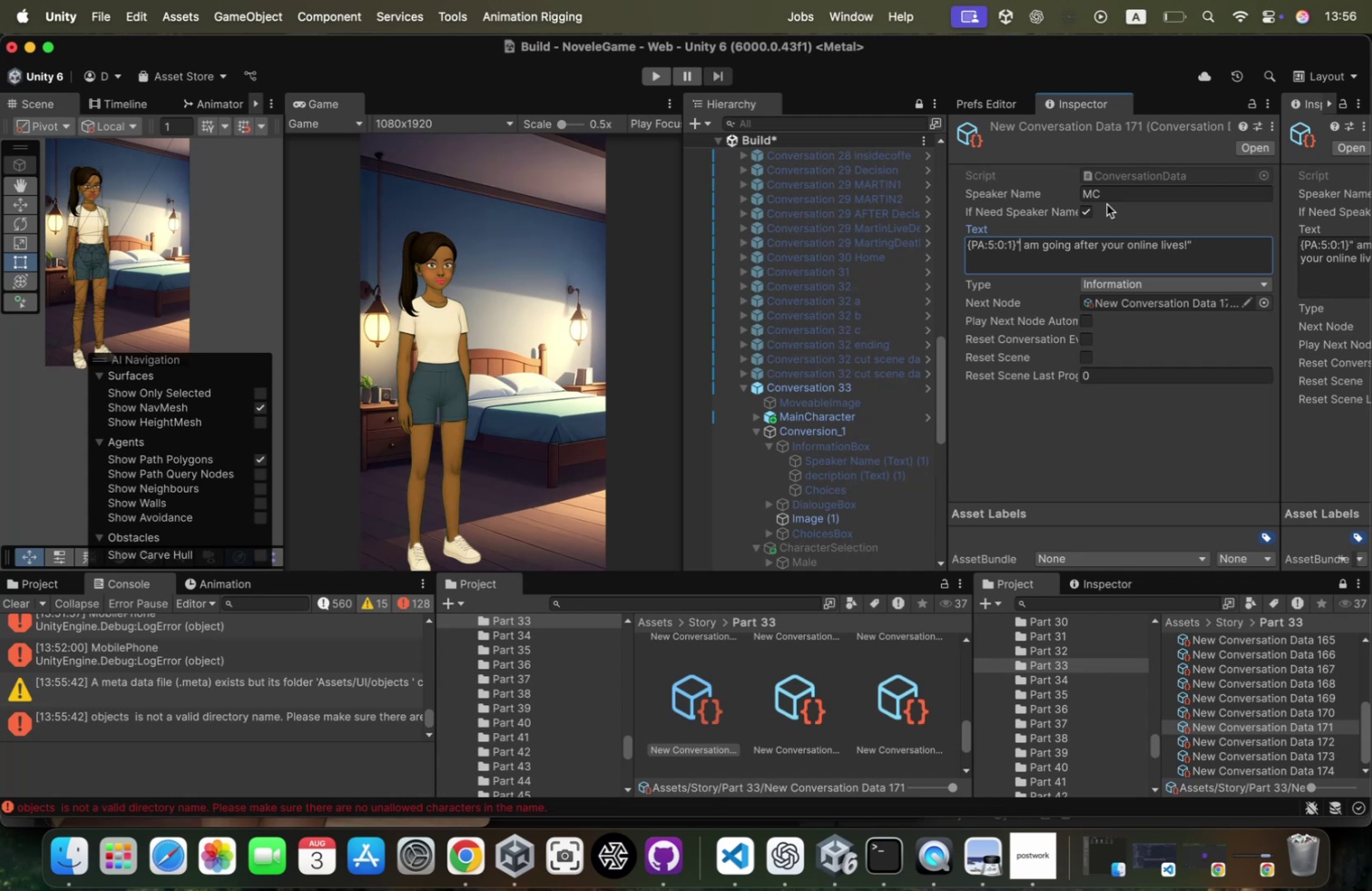 
key(Shift+O)
 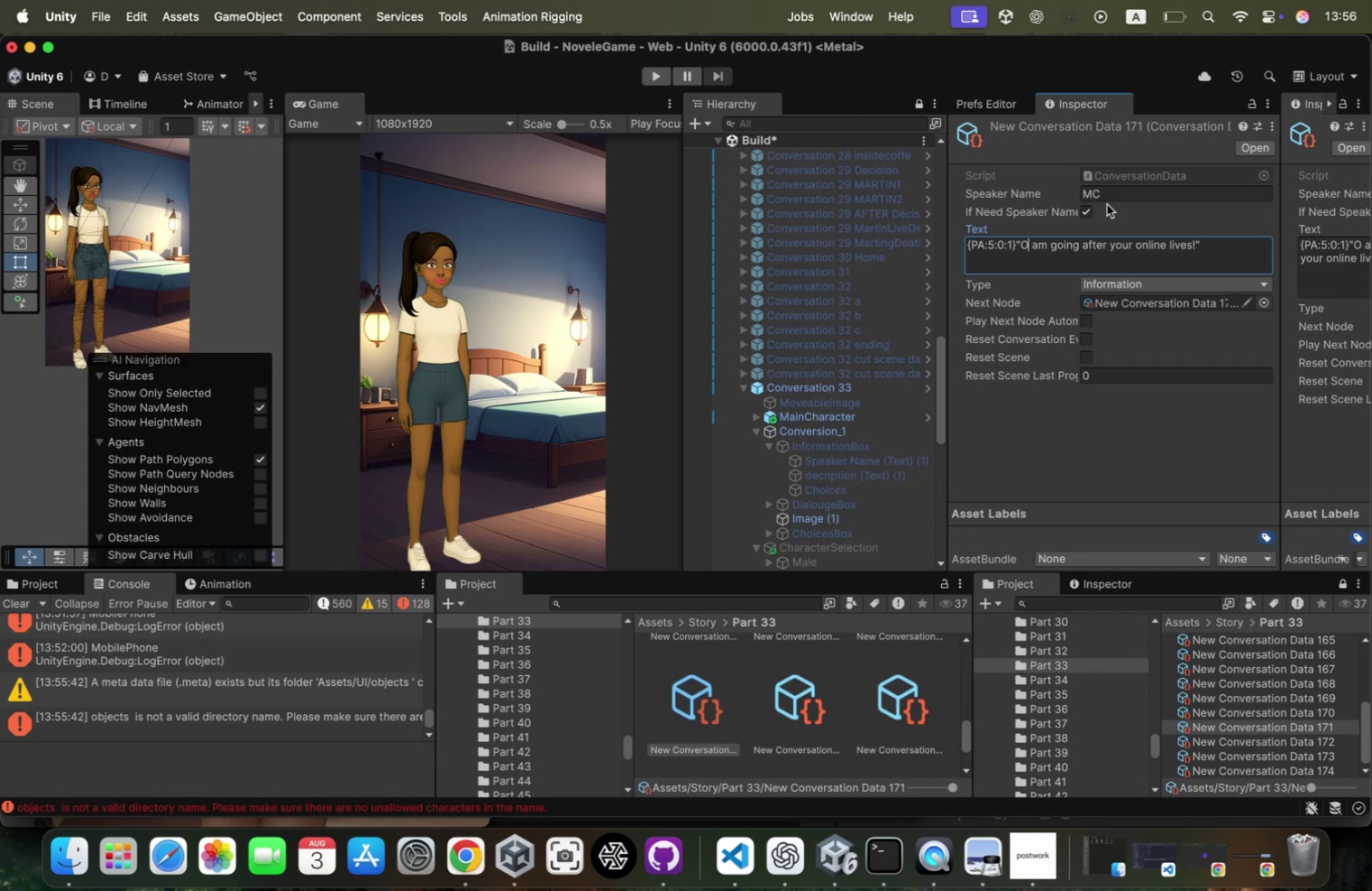 
key(Shift+Backspace)
 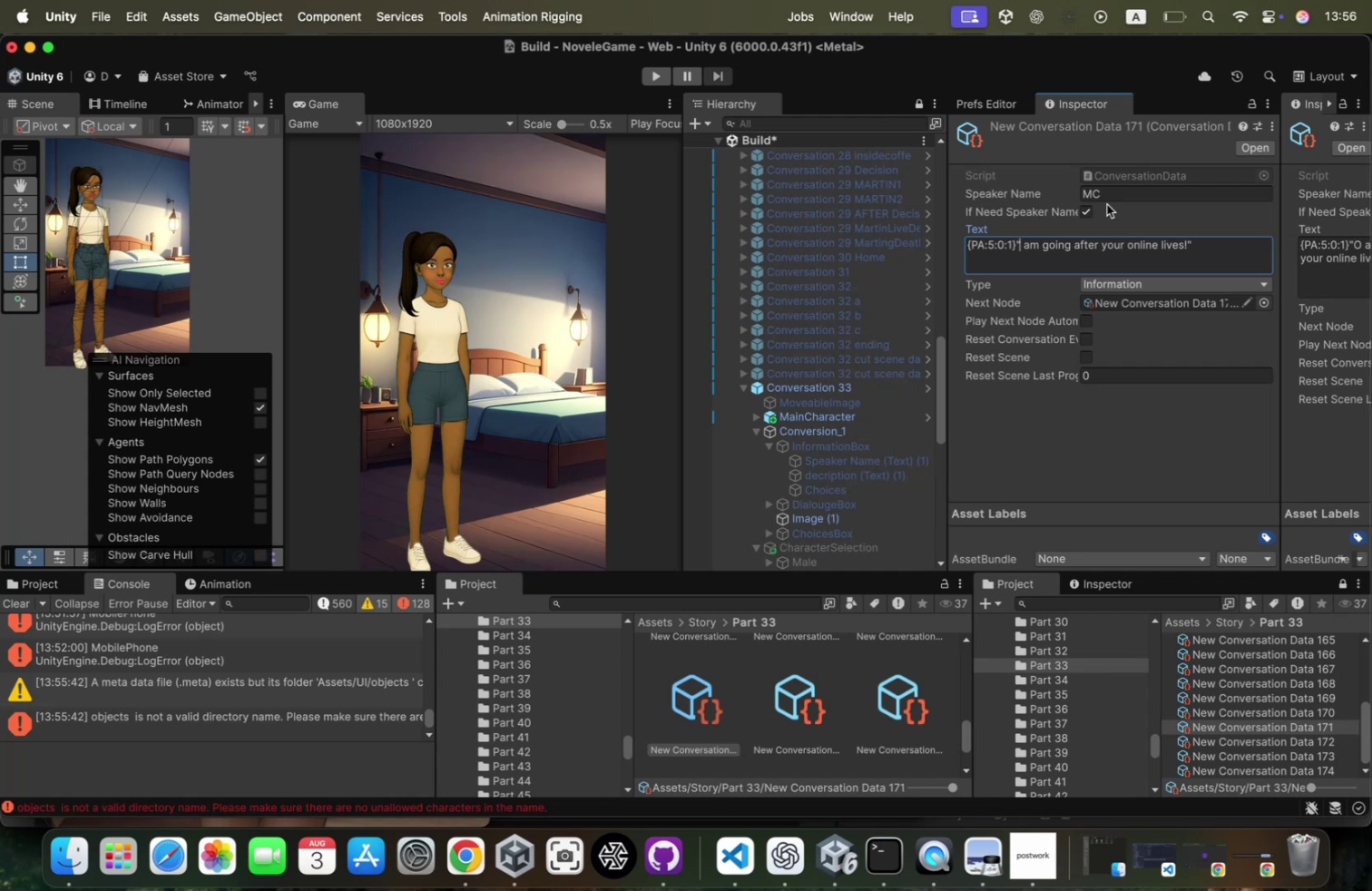 
key(Shift+I)
 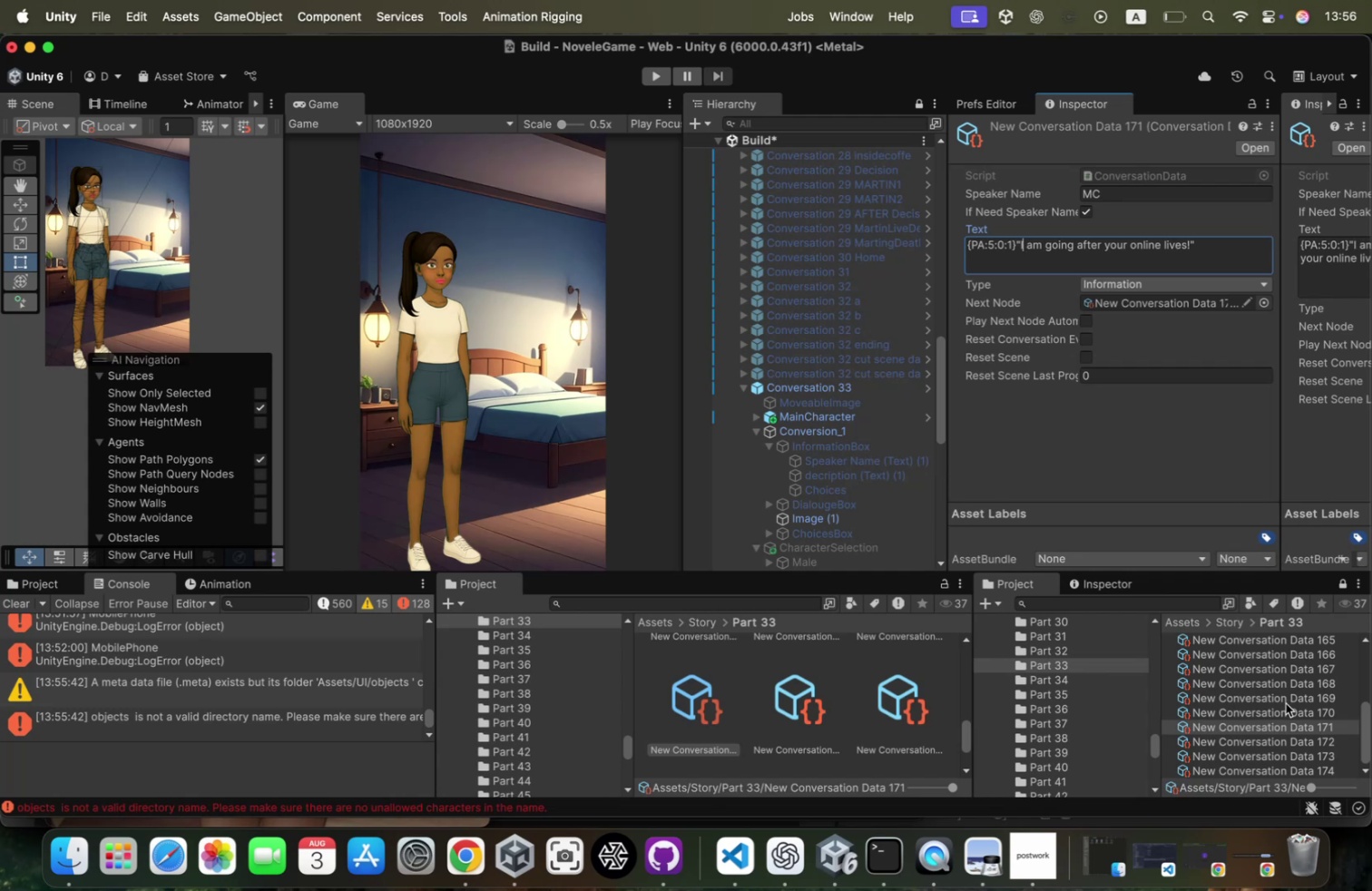 
left_click([1279, 736])
 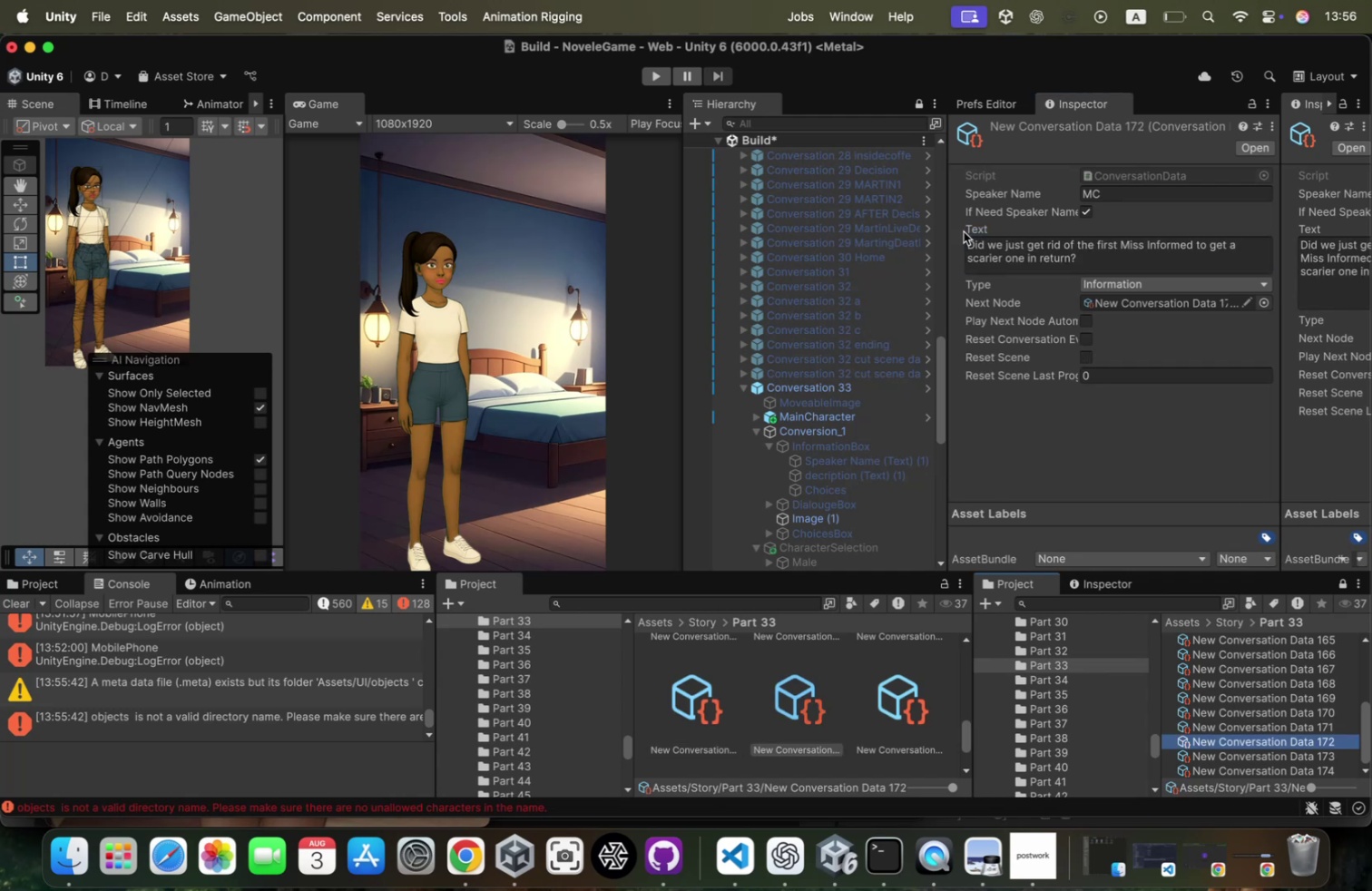 
left_click([968, 244])
 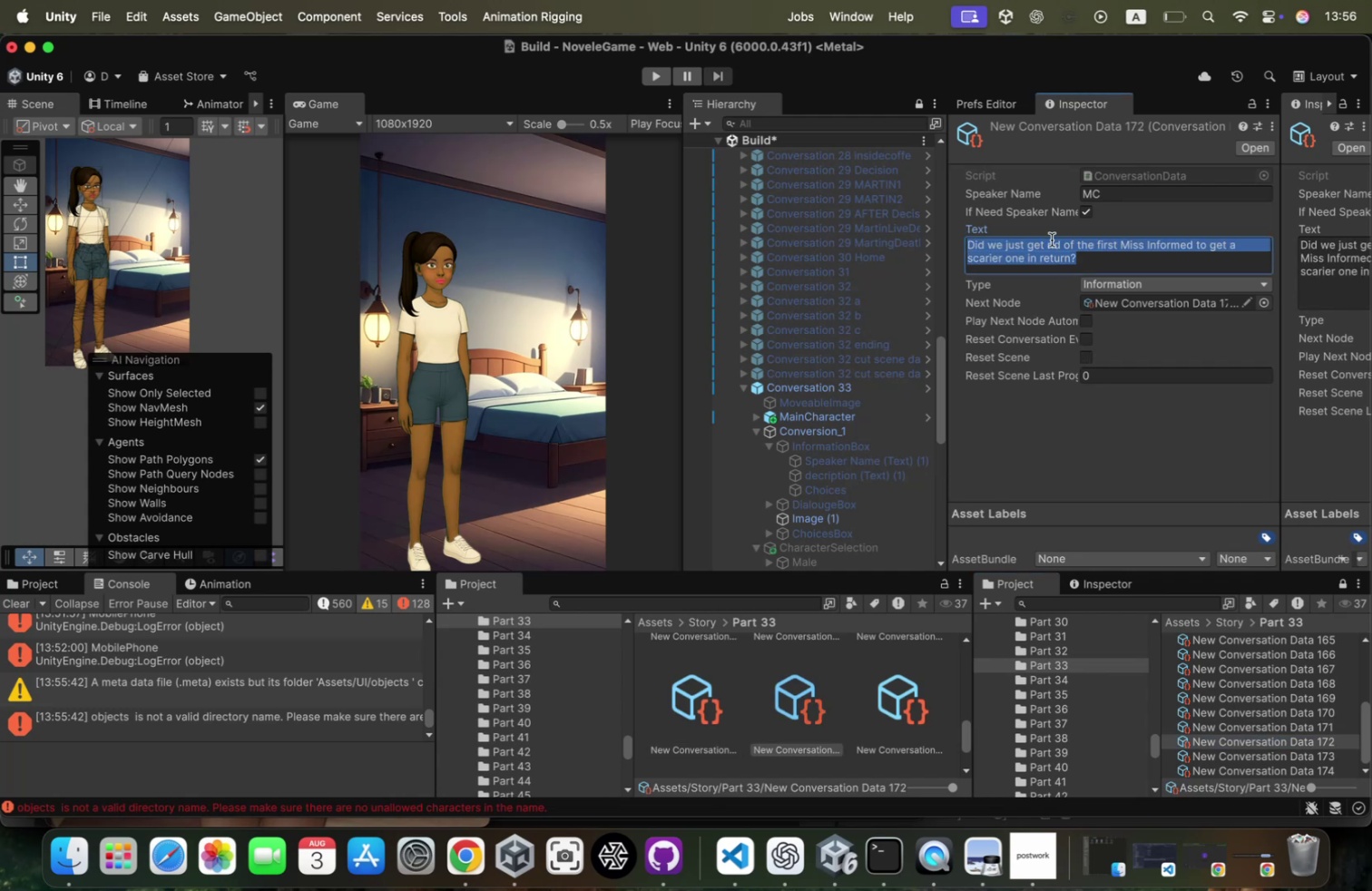 
key(ArrowLeft)
 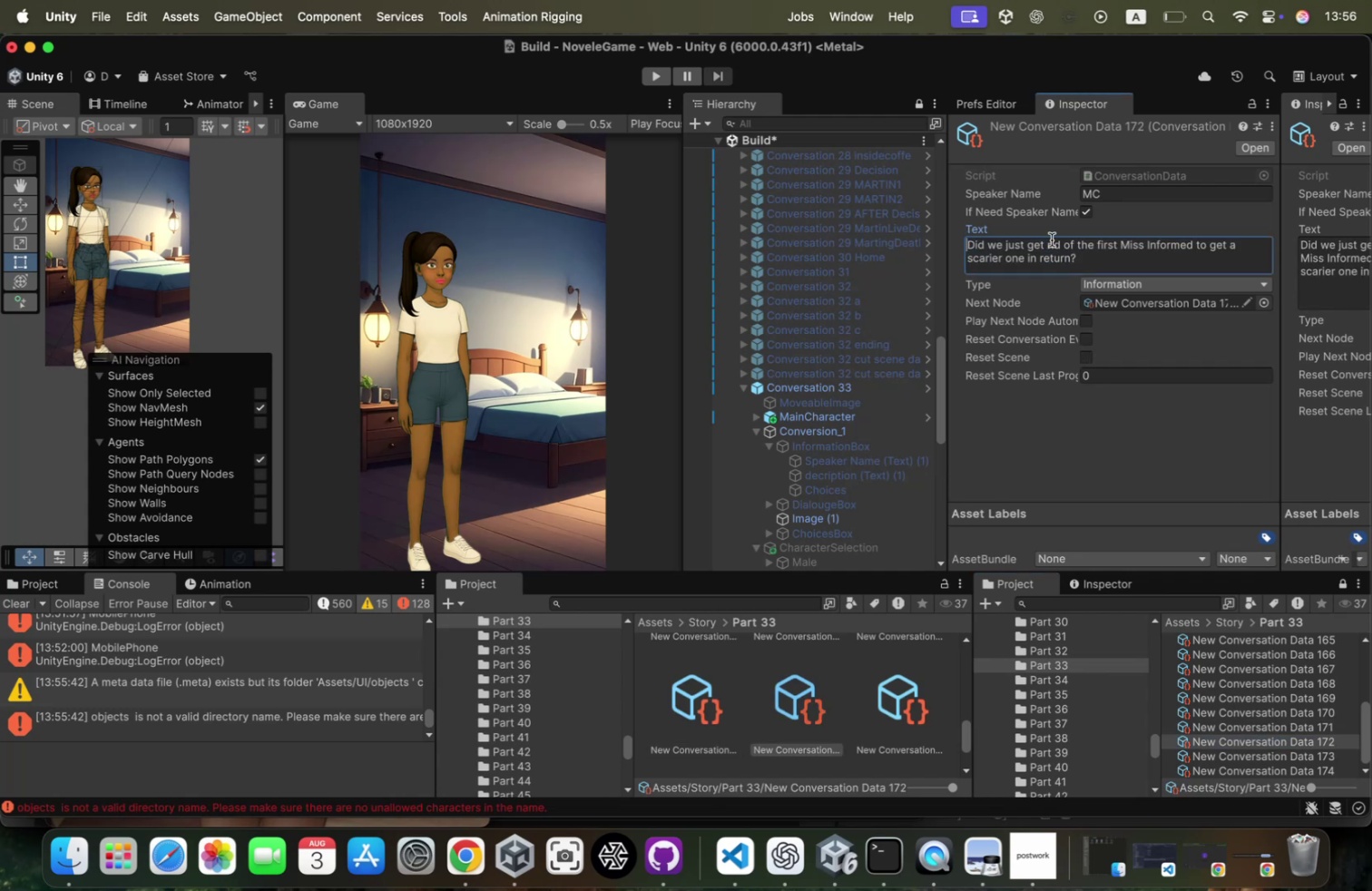 
key(Meta+CommandLeft)
 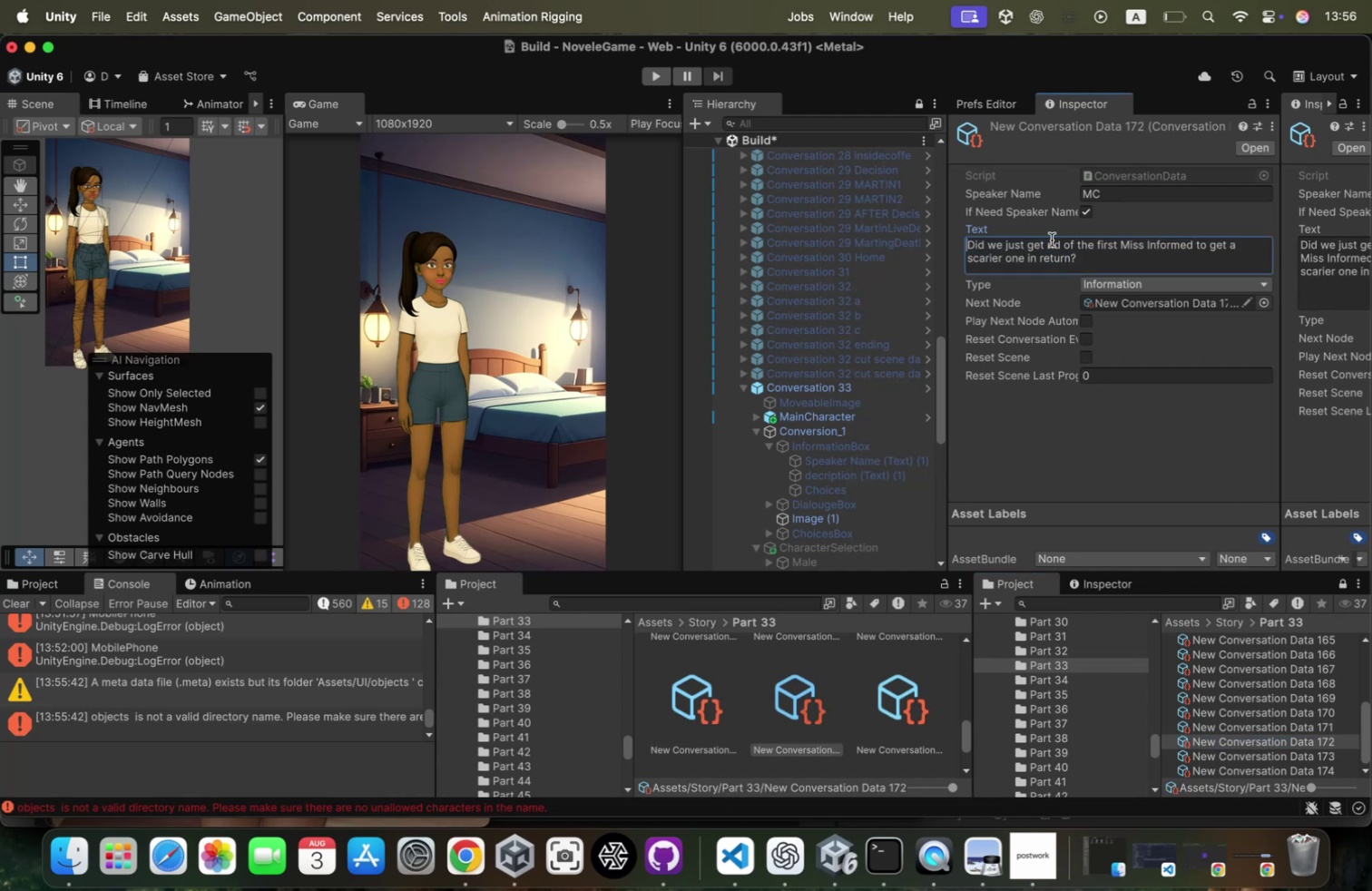 
key(Meta+V)
 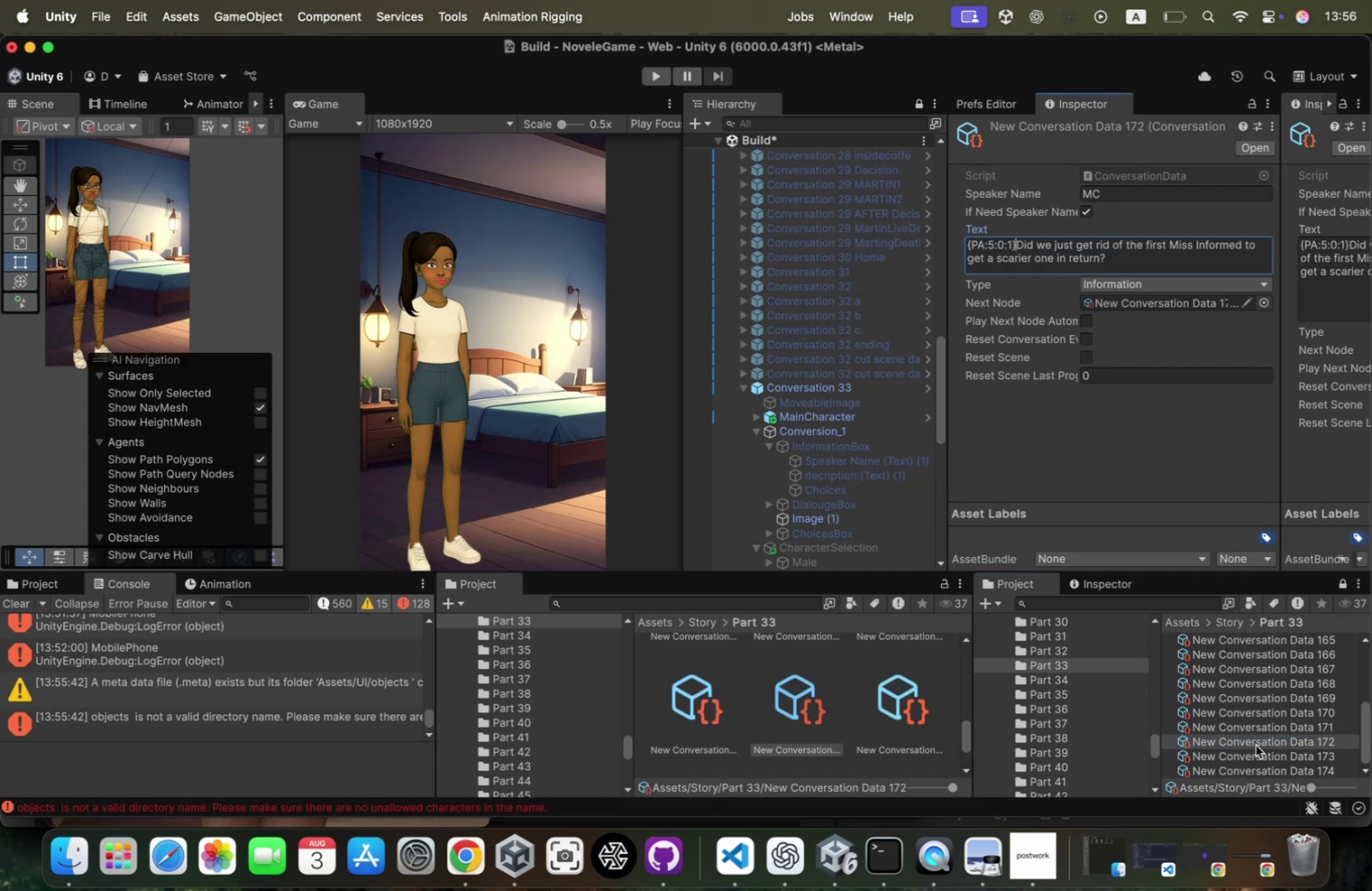 
left_click([1253, 755])
 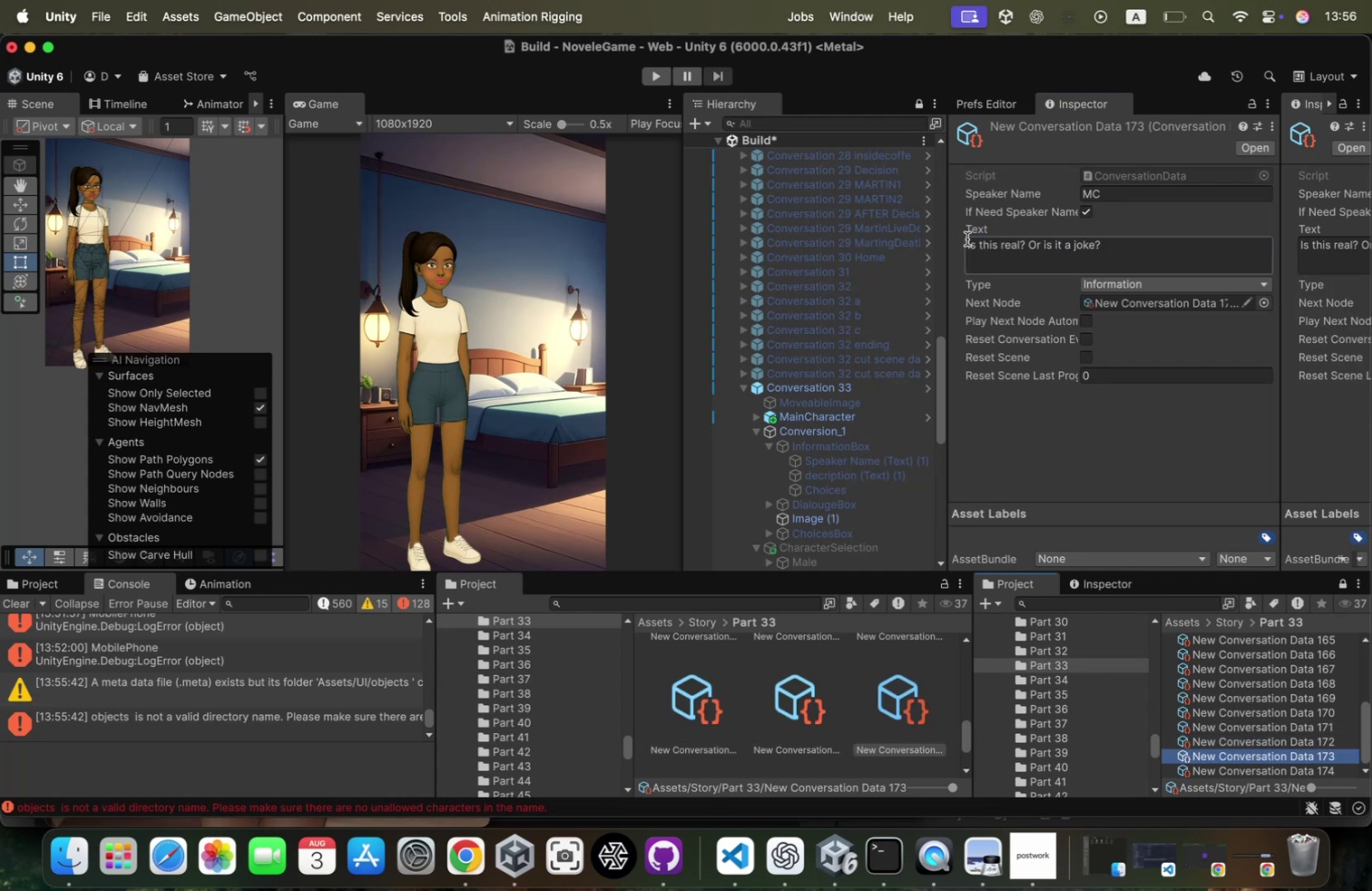 
left_click([967, 249])
 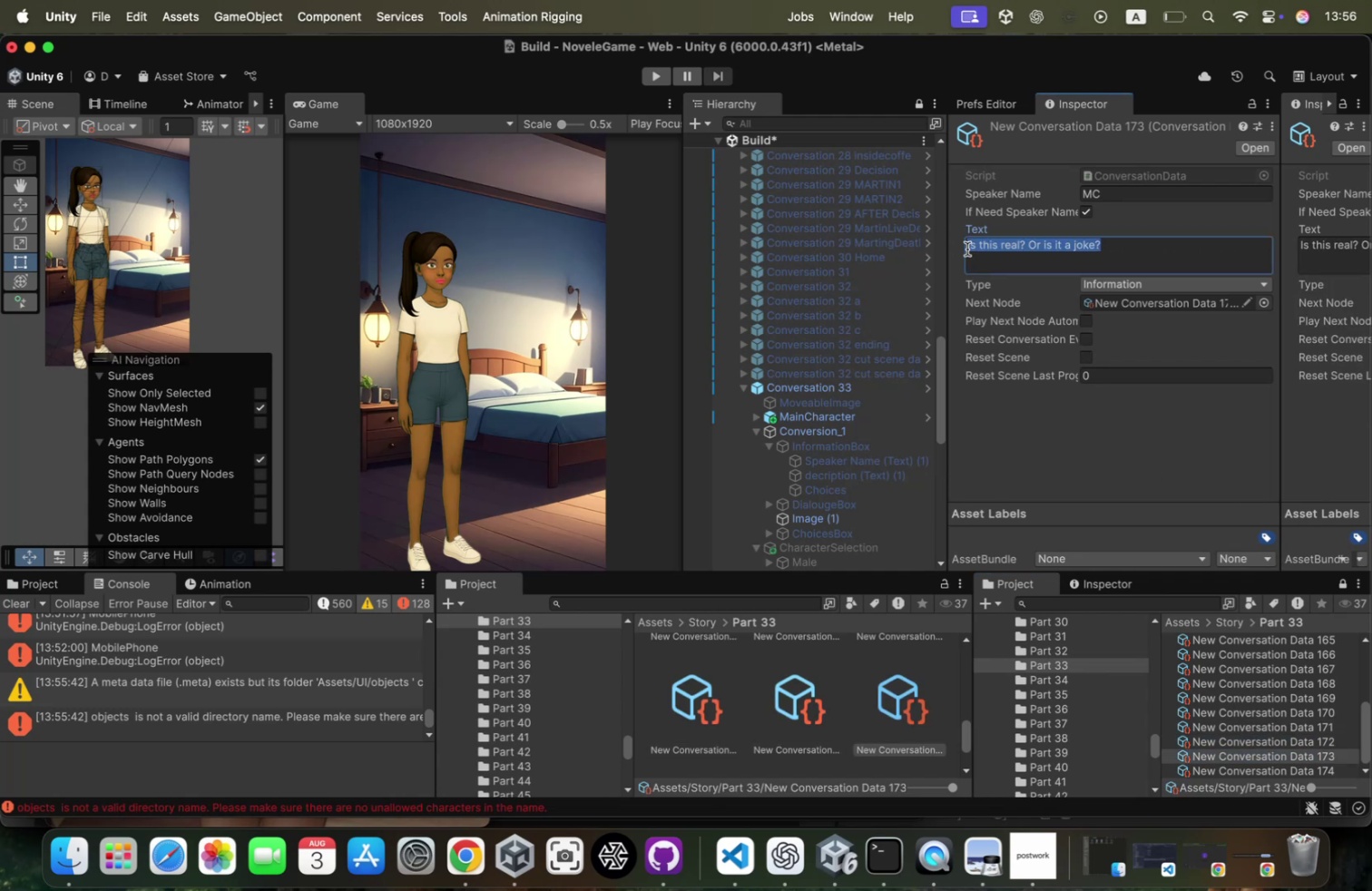 
key(ArrowLeft)
 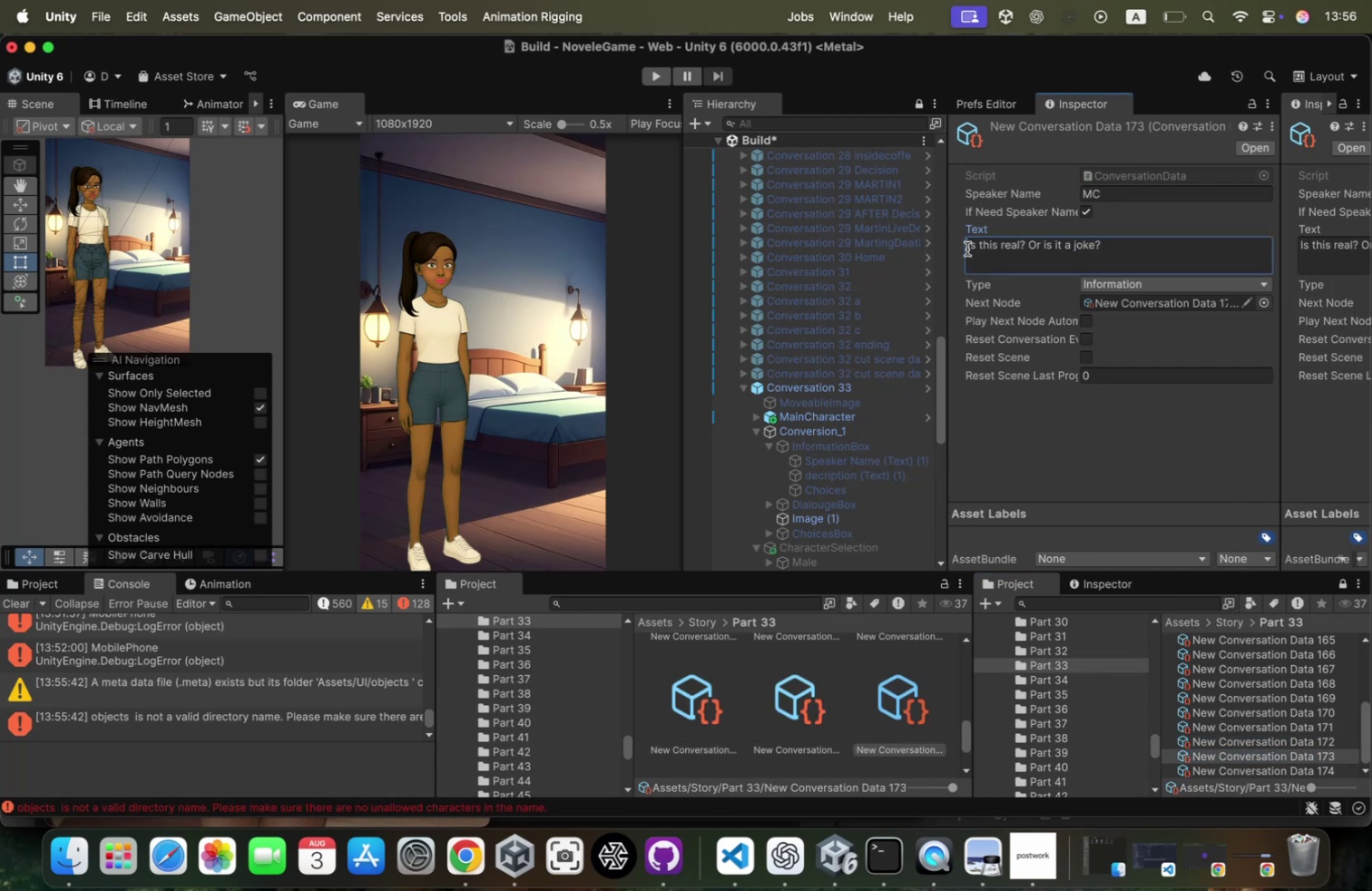 
key(Meta+CommandLeft)
 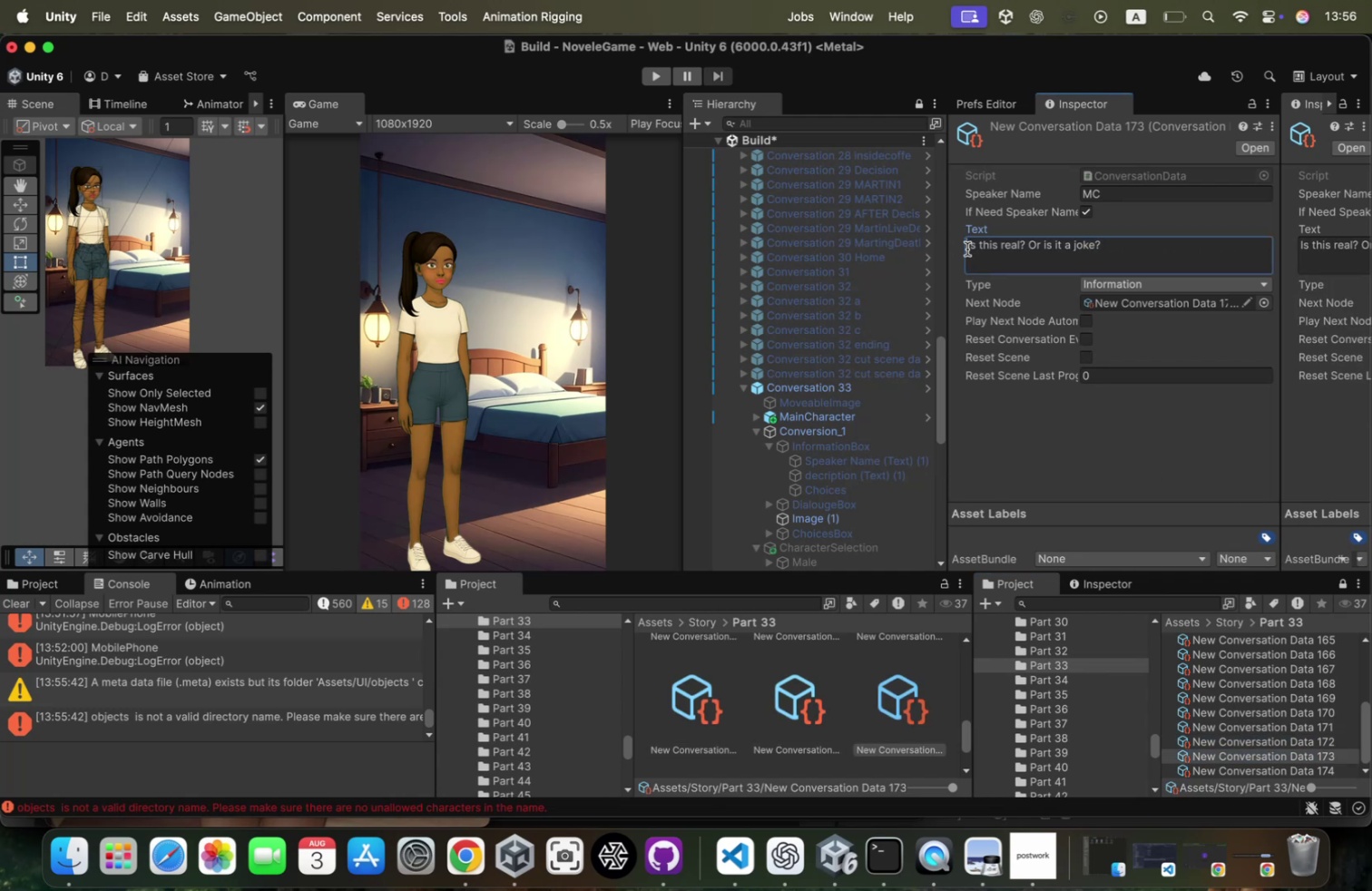 
key(Meta+V)
 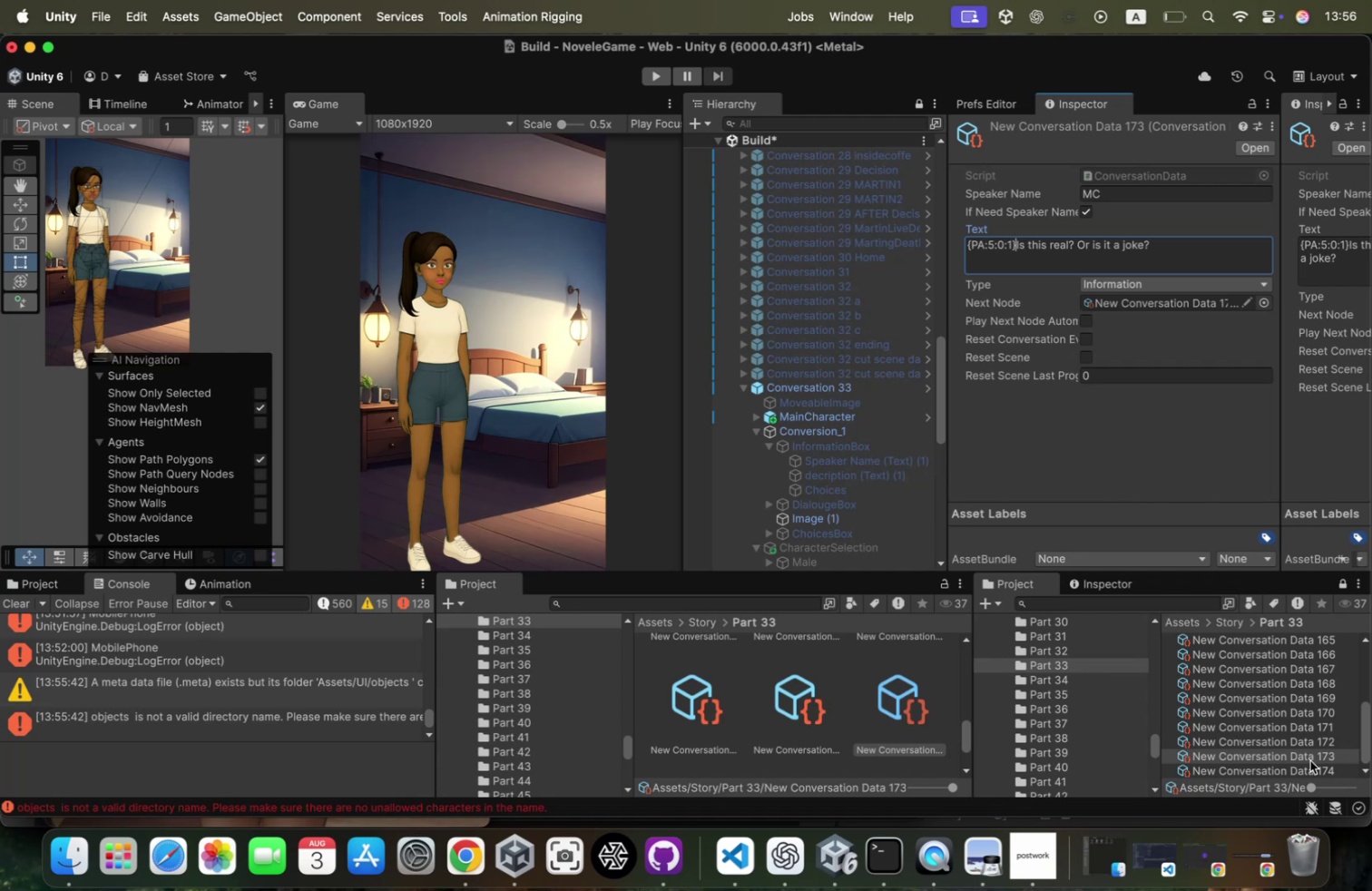 
left_click([1301, 762])
 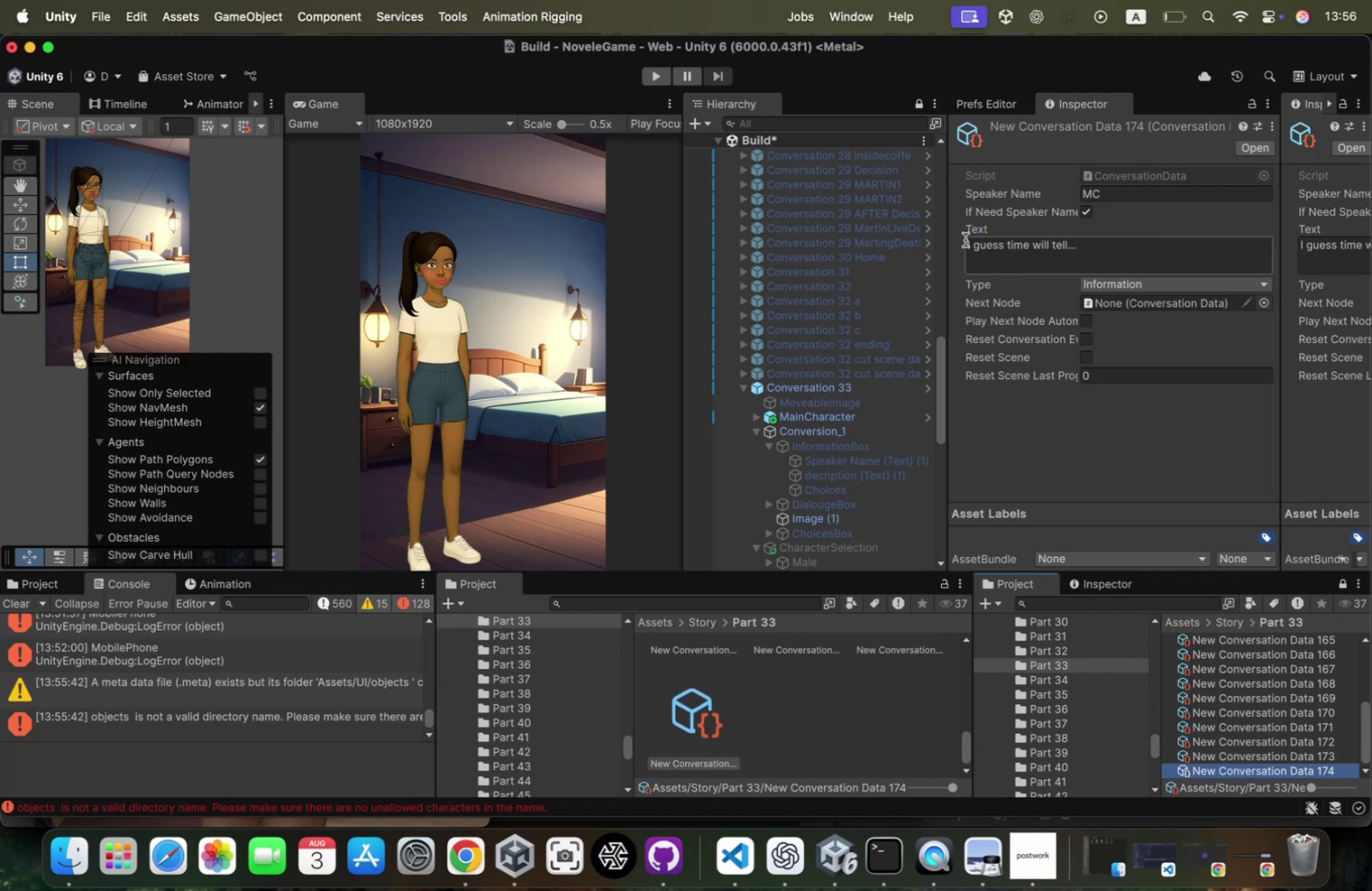 
left_click([973, 244])
 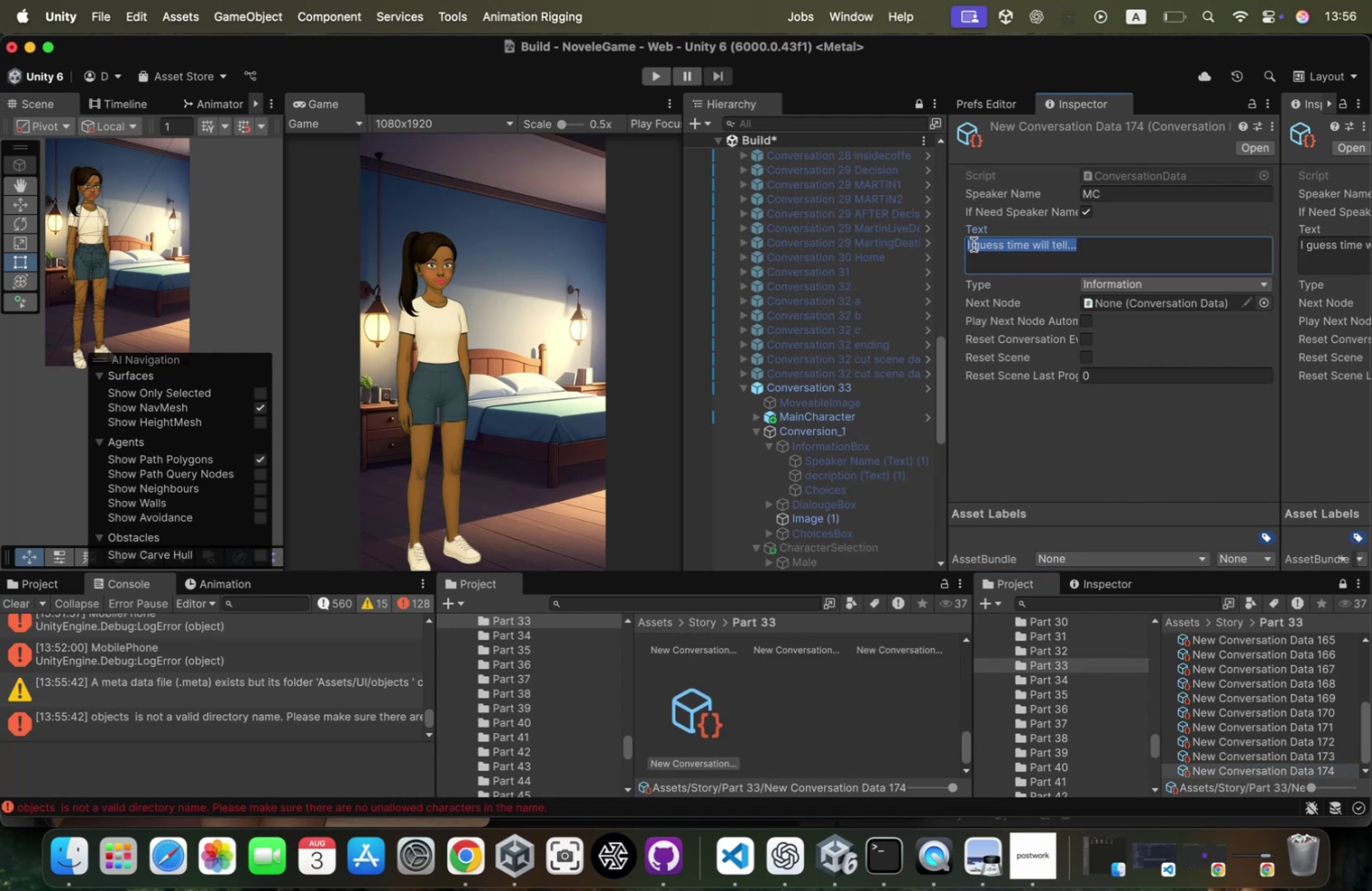 
key(ArrowLeft)
 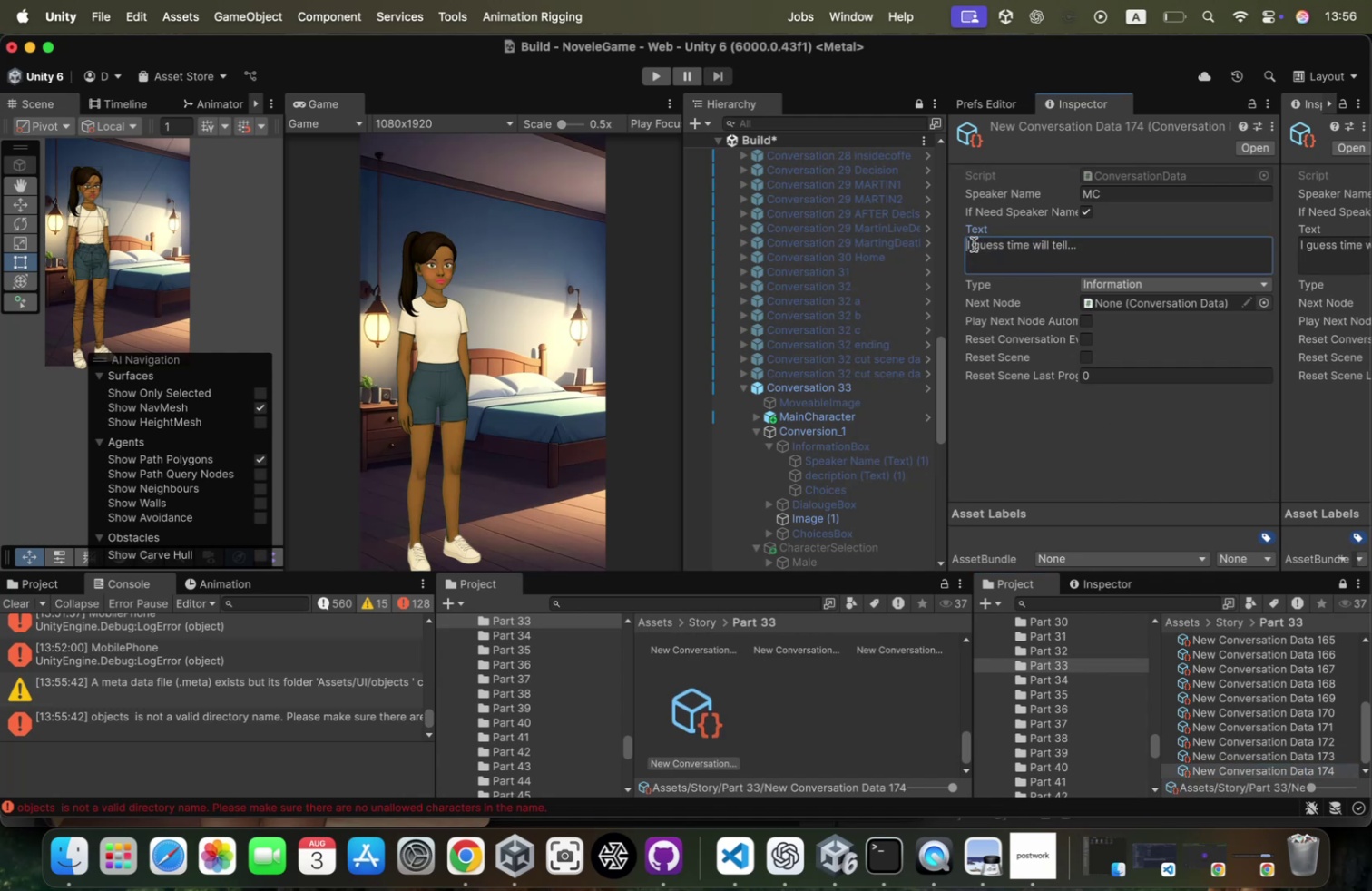 
key(Meta+CommandLeft)
 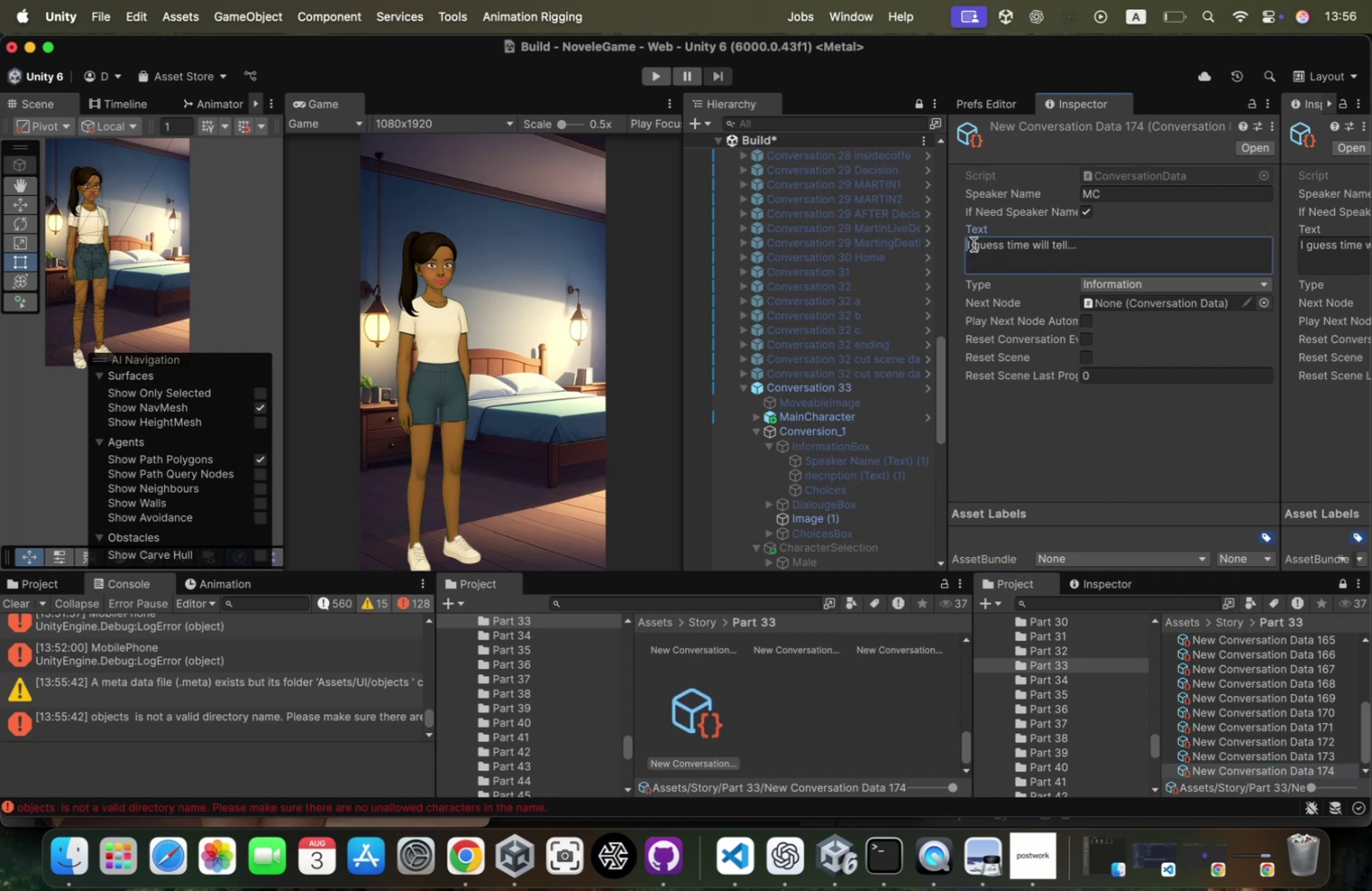 
key(Meta+V)
 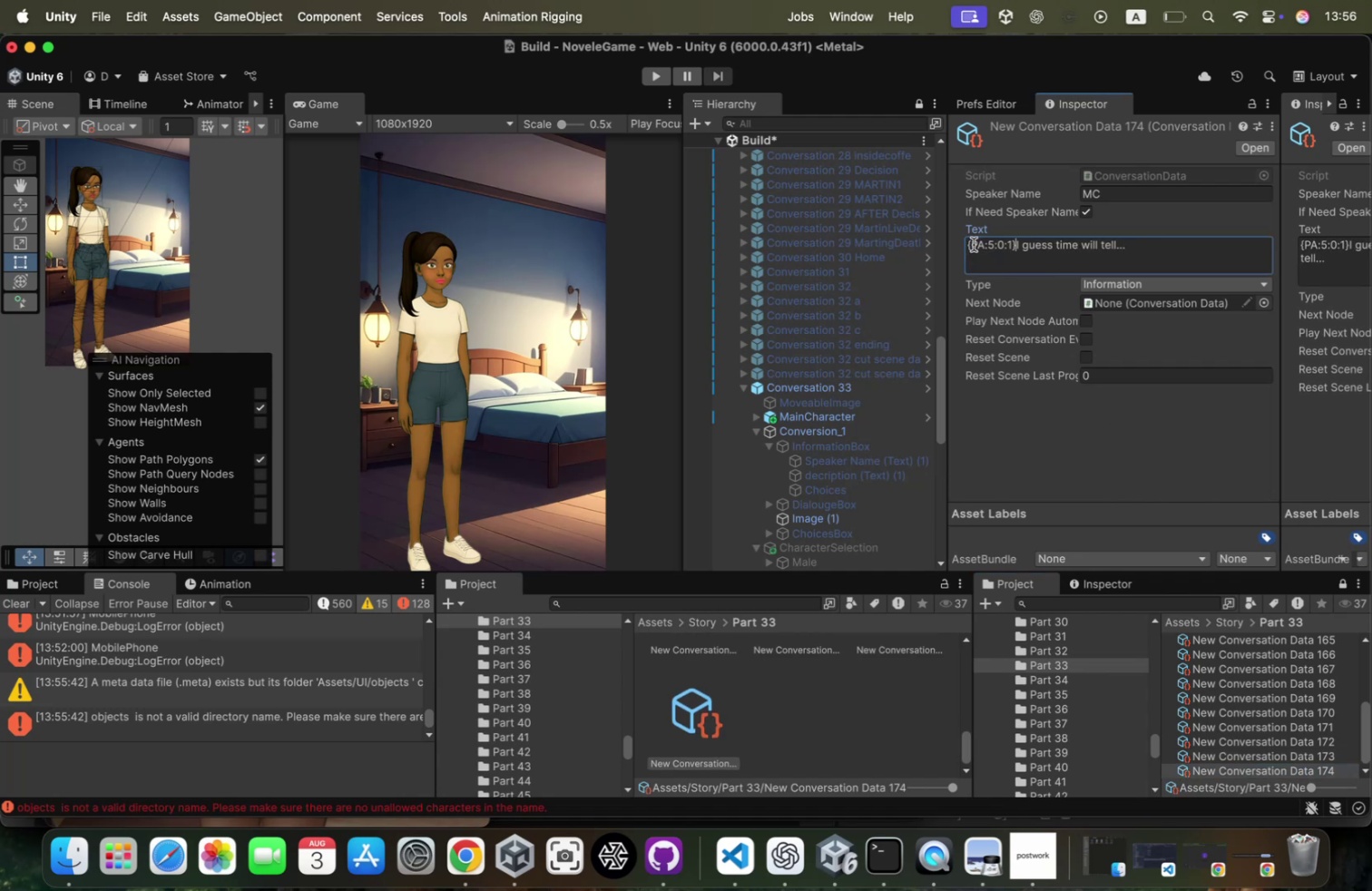 
wait(9.23)
 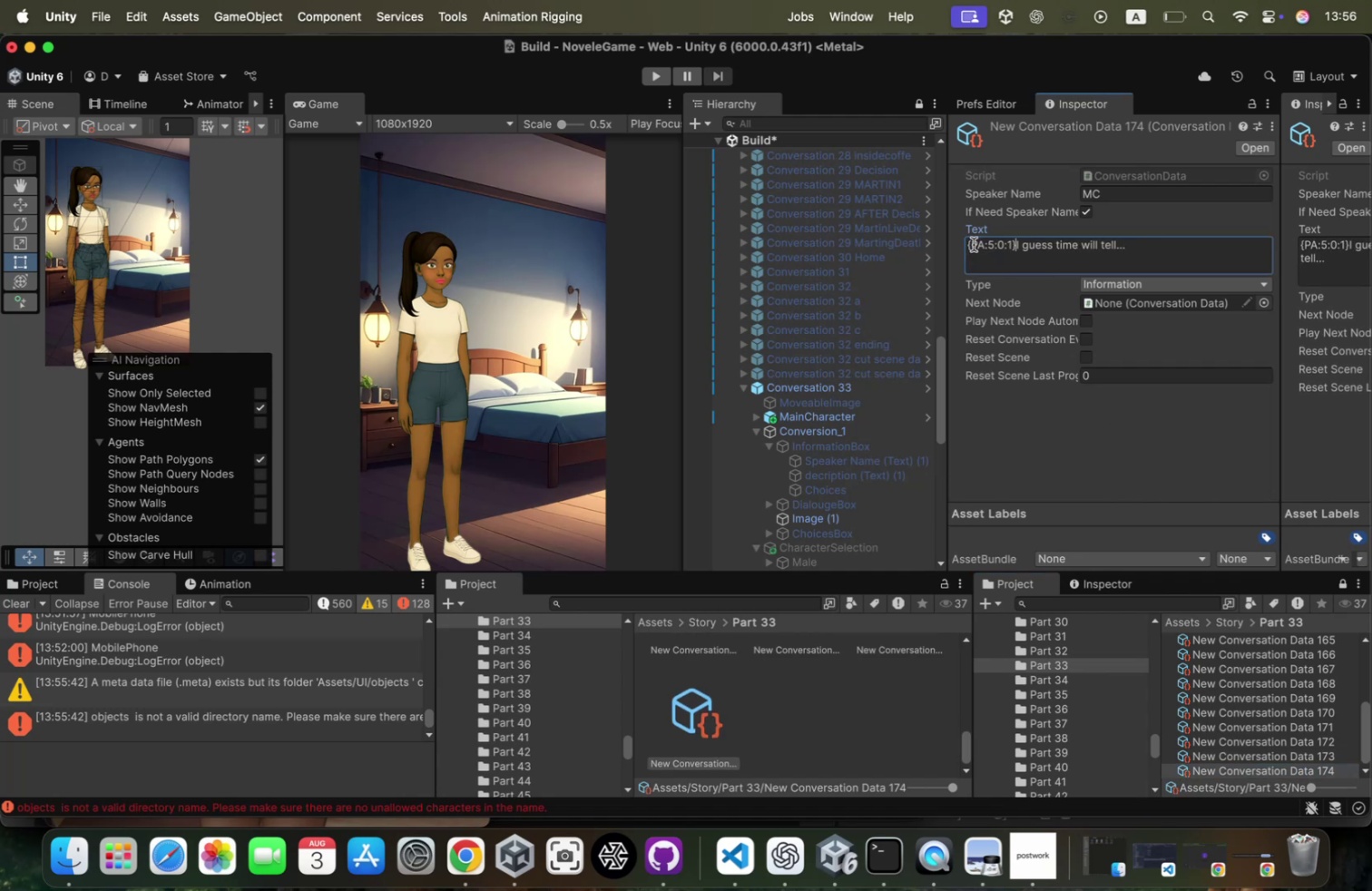 
left_click([1329, 711])
 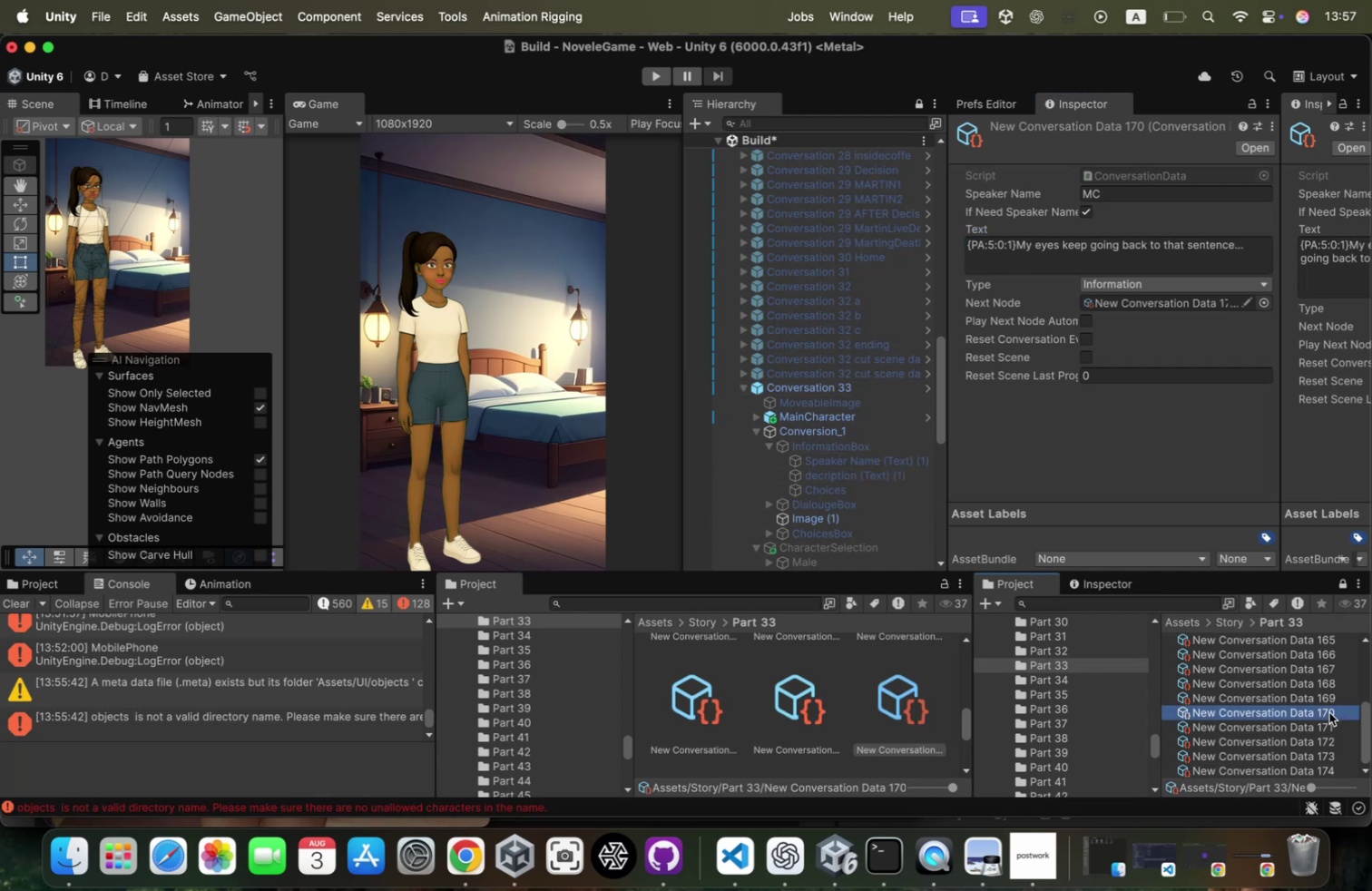 
key(ArrowUp)
 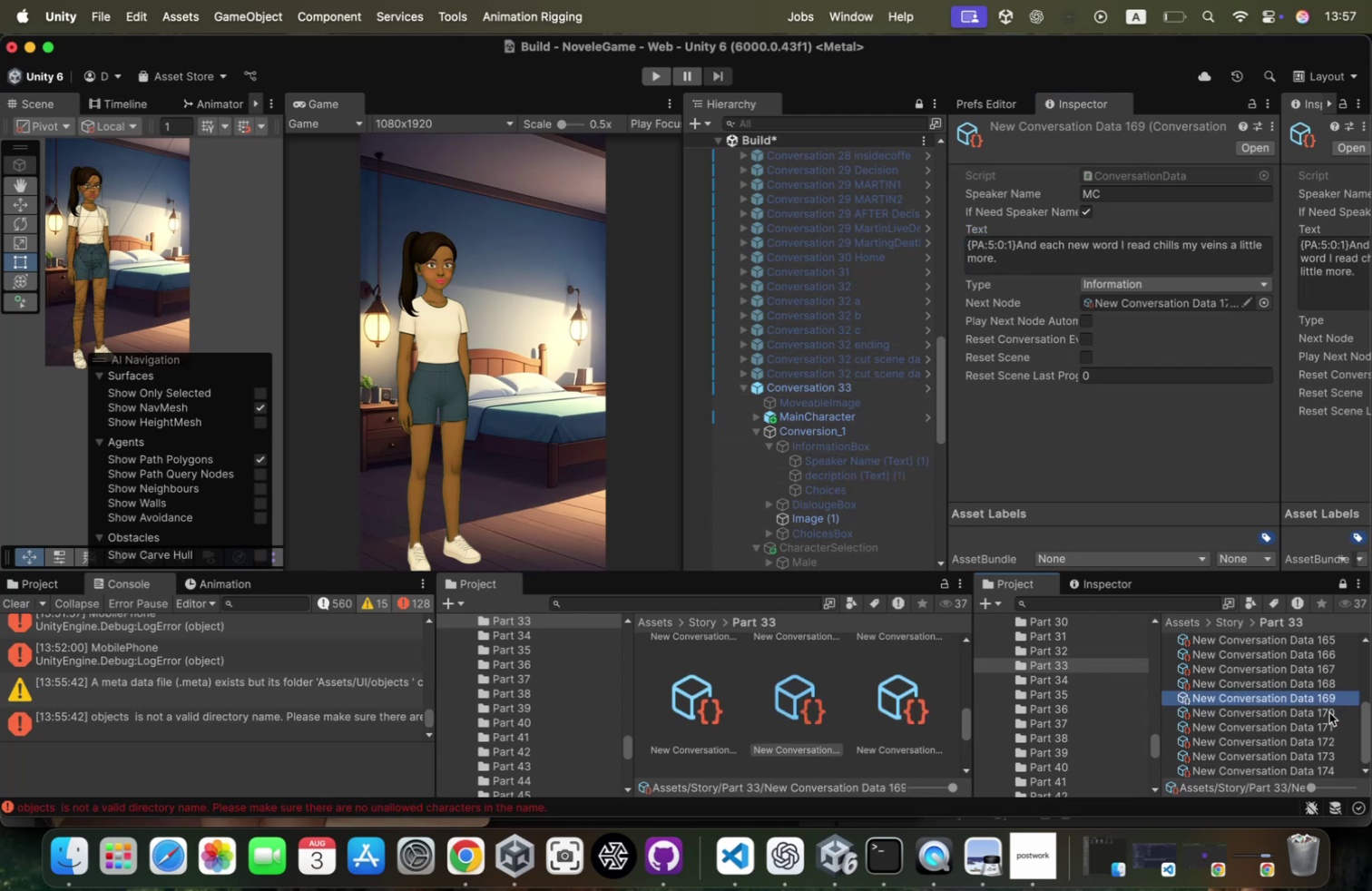 
key(ArrowUp)
 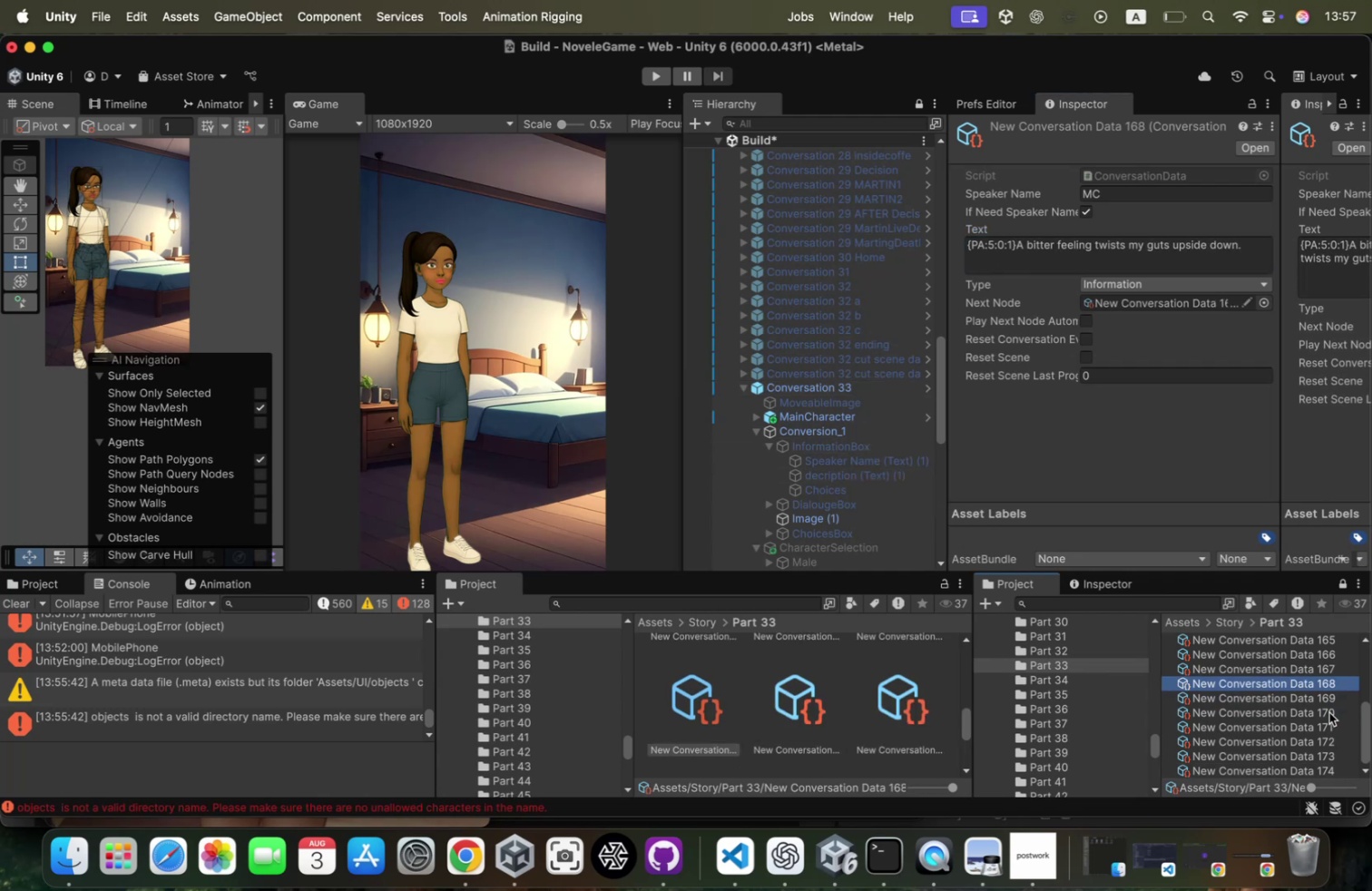 
key(ArrowUp)
 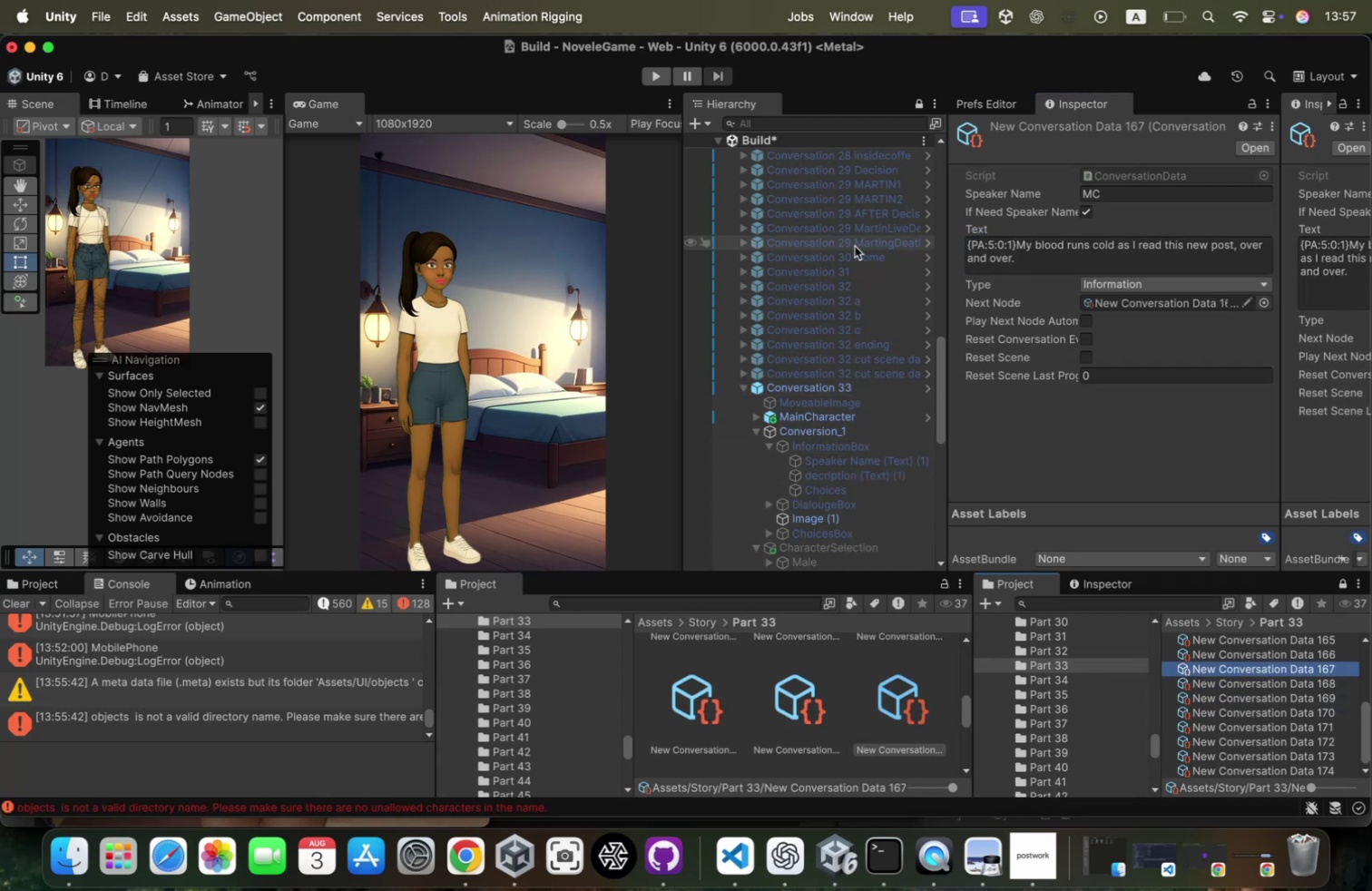 
scroll: coordinate [835, 313], scroll_direction: up, amount: 1.0
 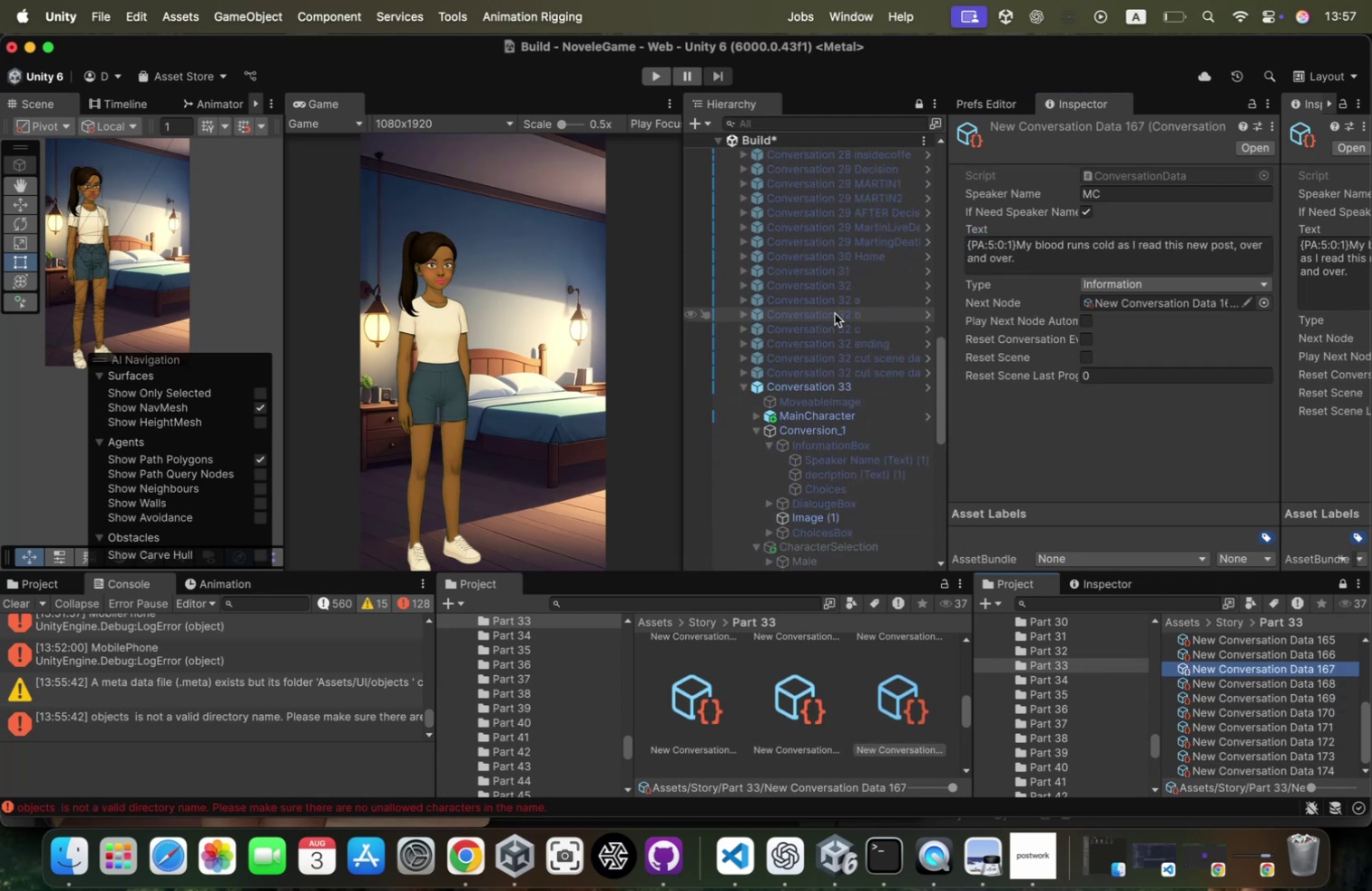 
key(Meta+CommandLeft)
 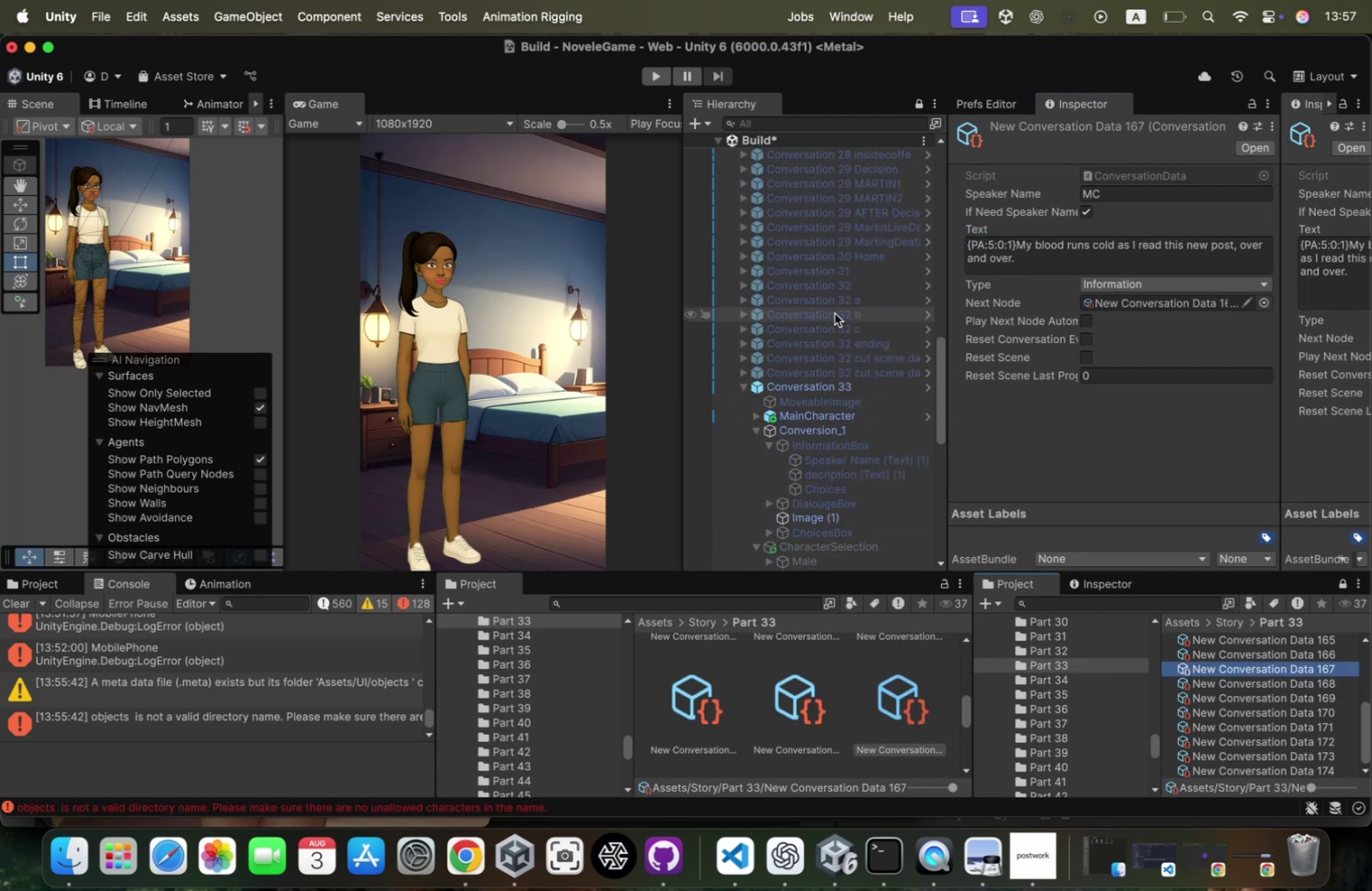 
key(Meta+Tab)
 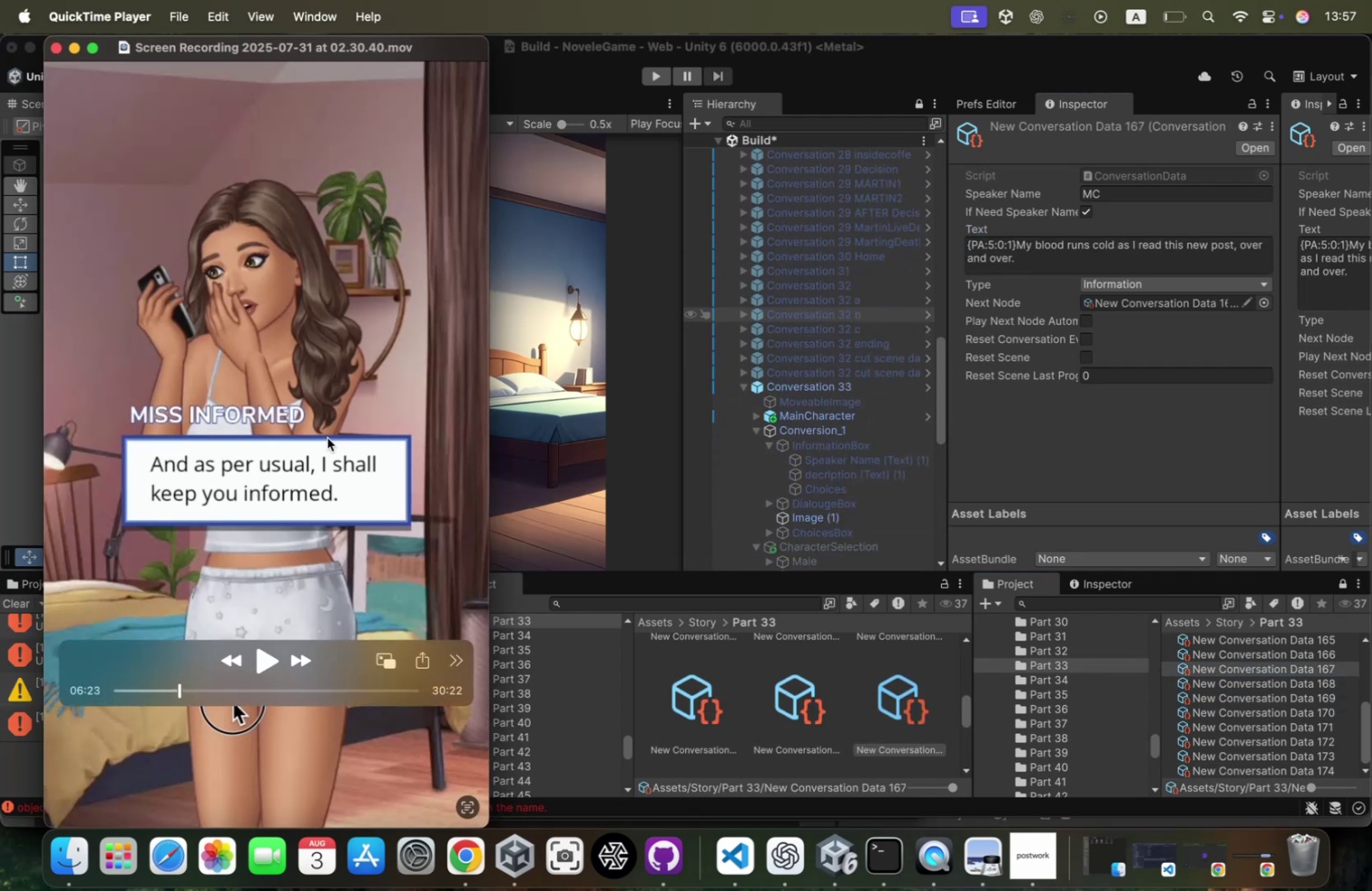 
key(Space)
 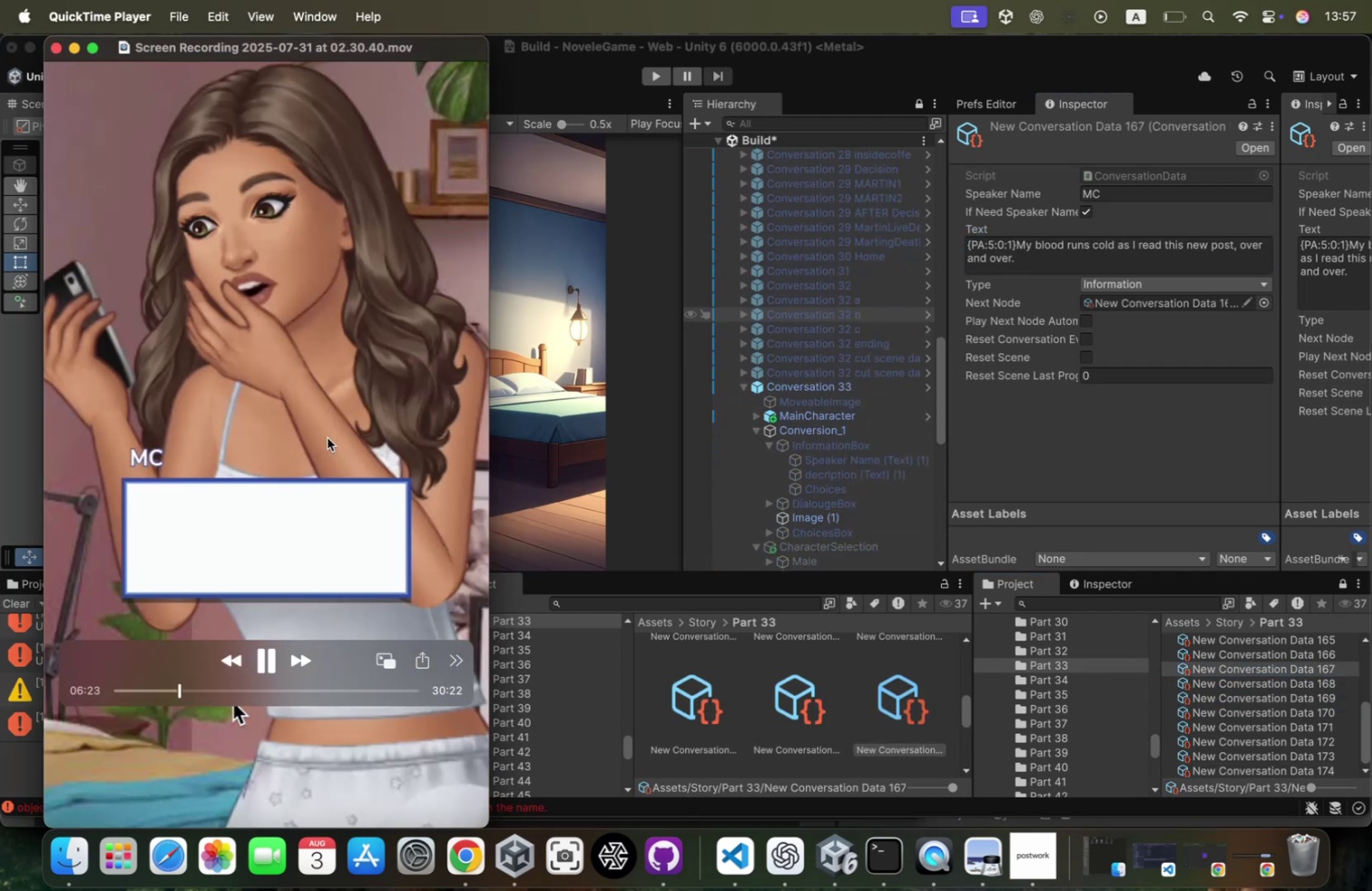 
key(ArrowLeft)
 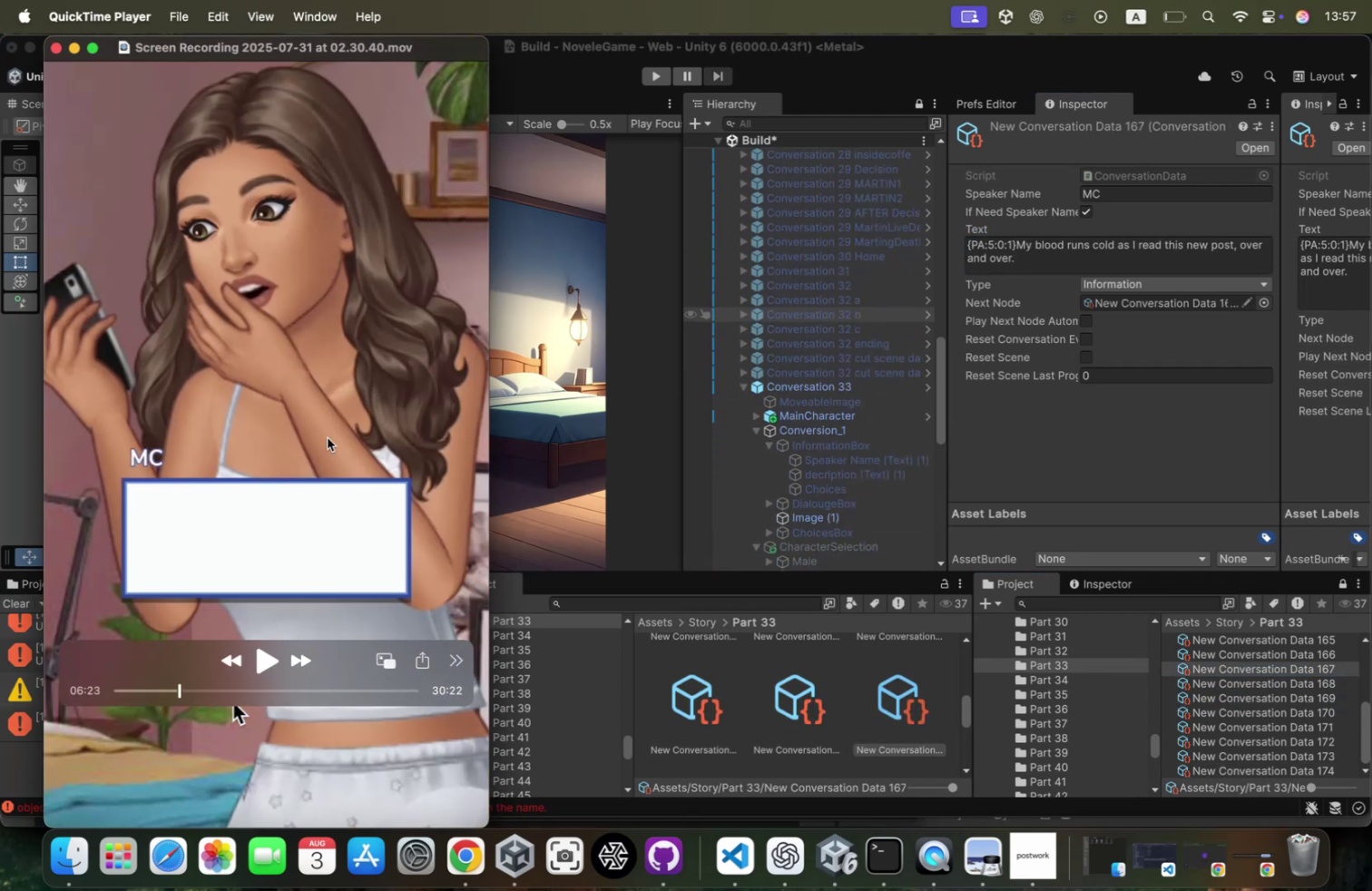 
key(ArrowLeft)
 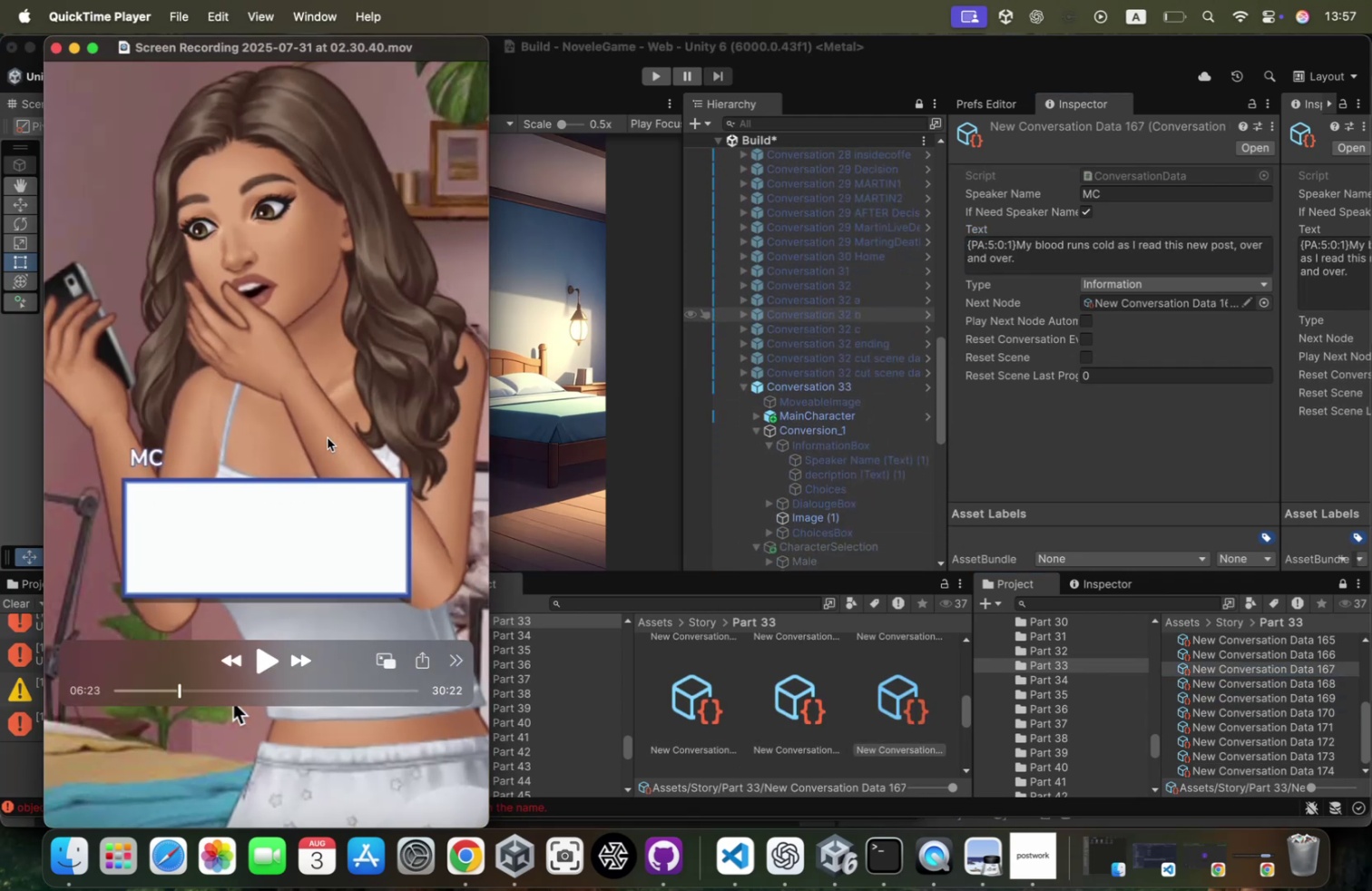 
key(ArrowLeft)
 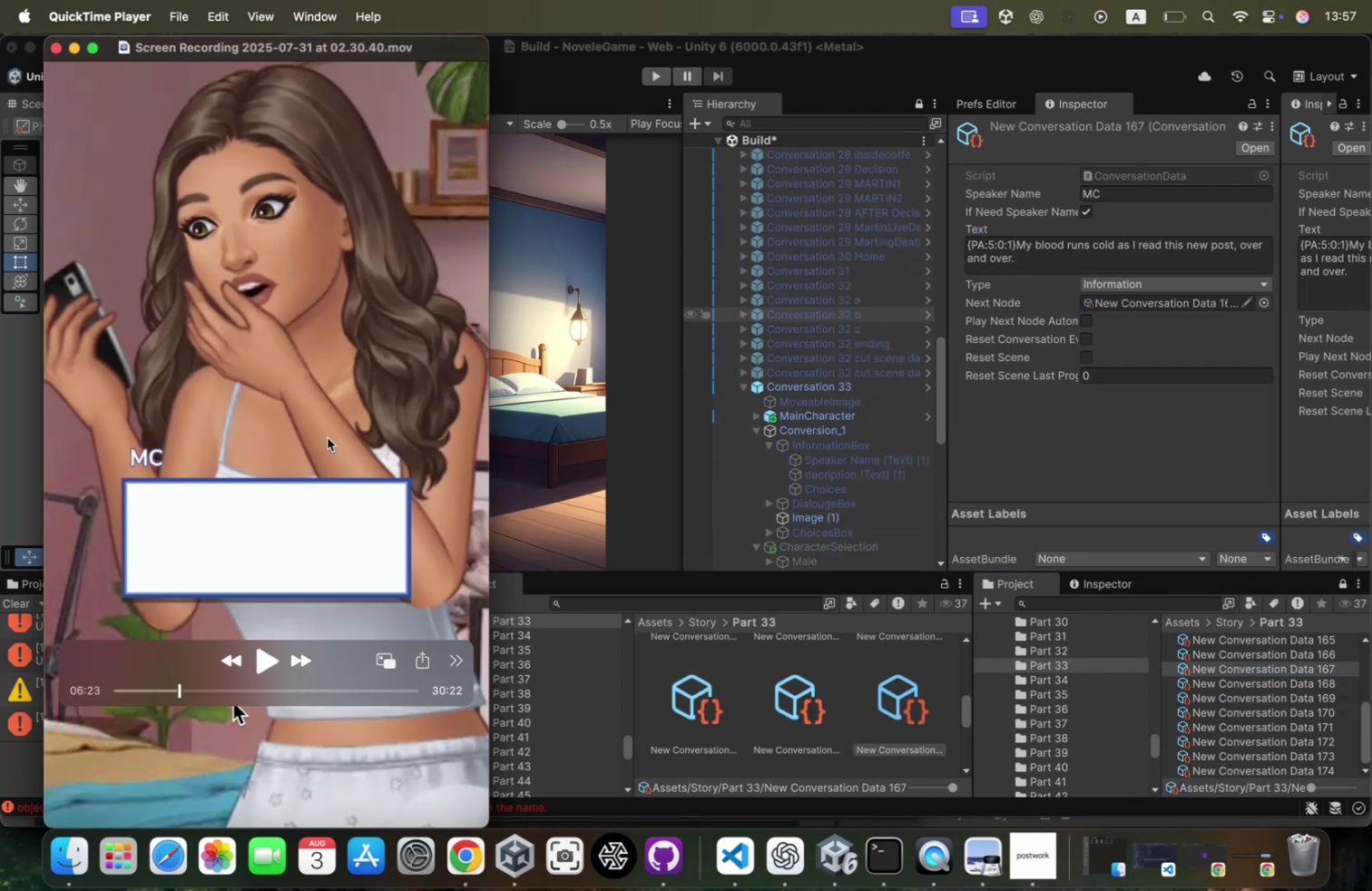 
key(ArrowLeft)
 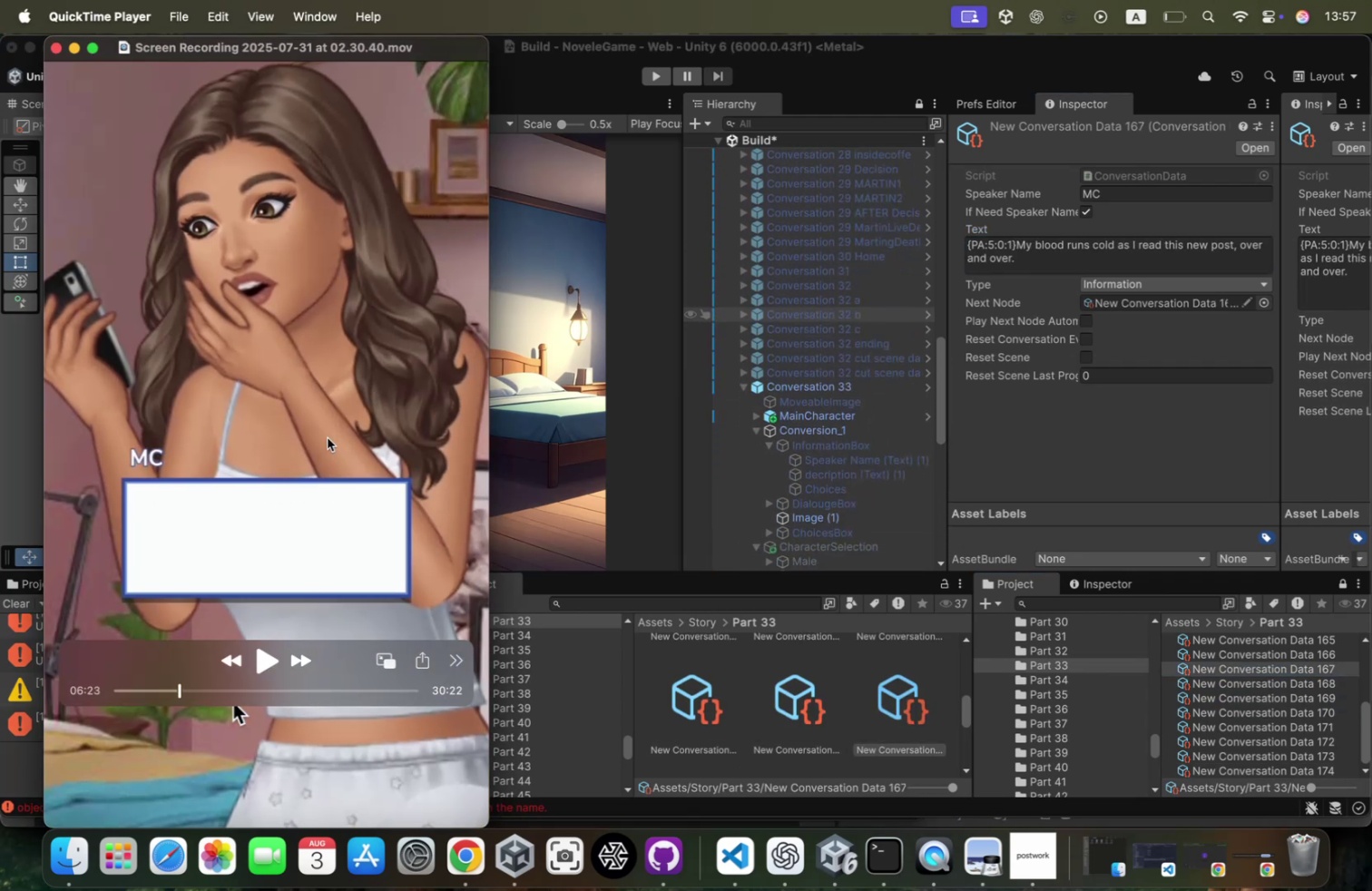 
key(ArrowLeft)
 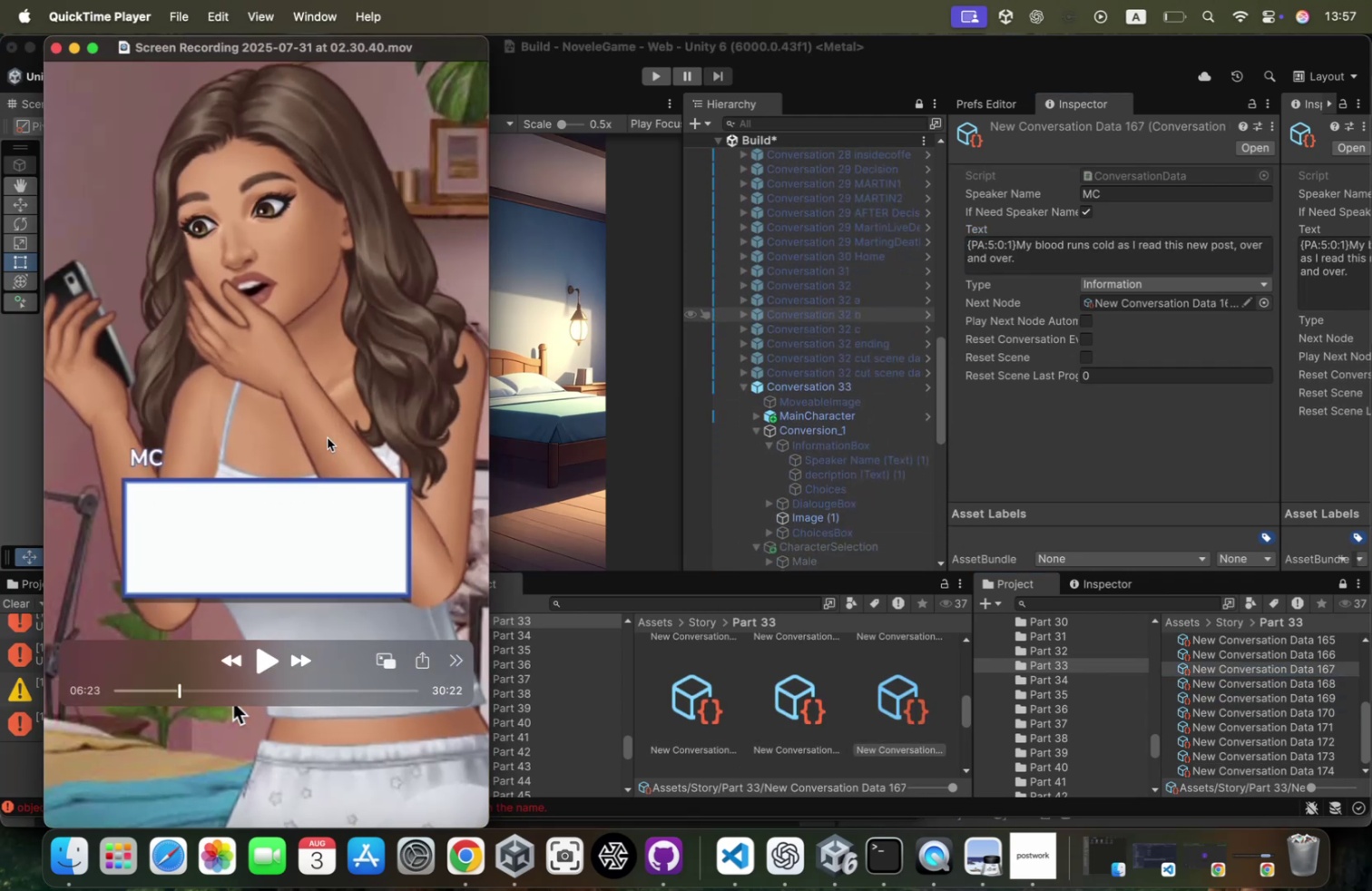 
key(ArrowLeft)
 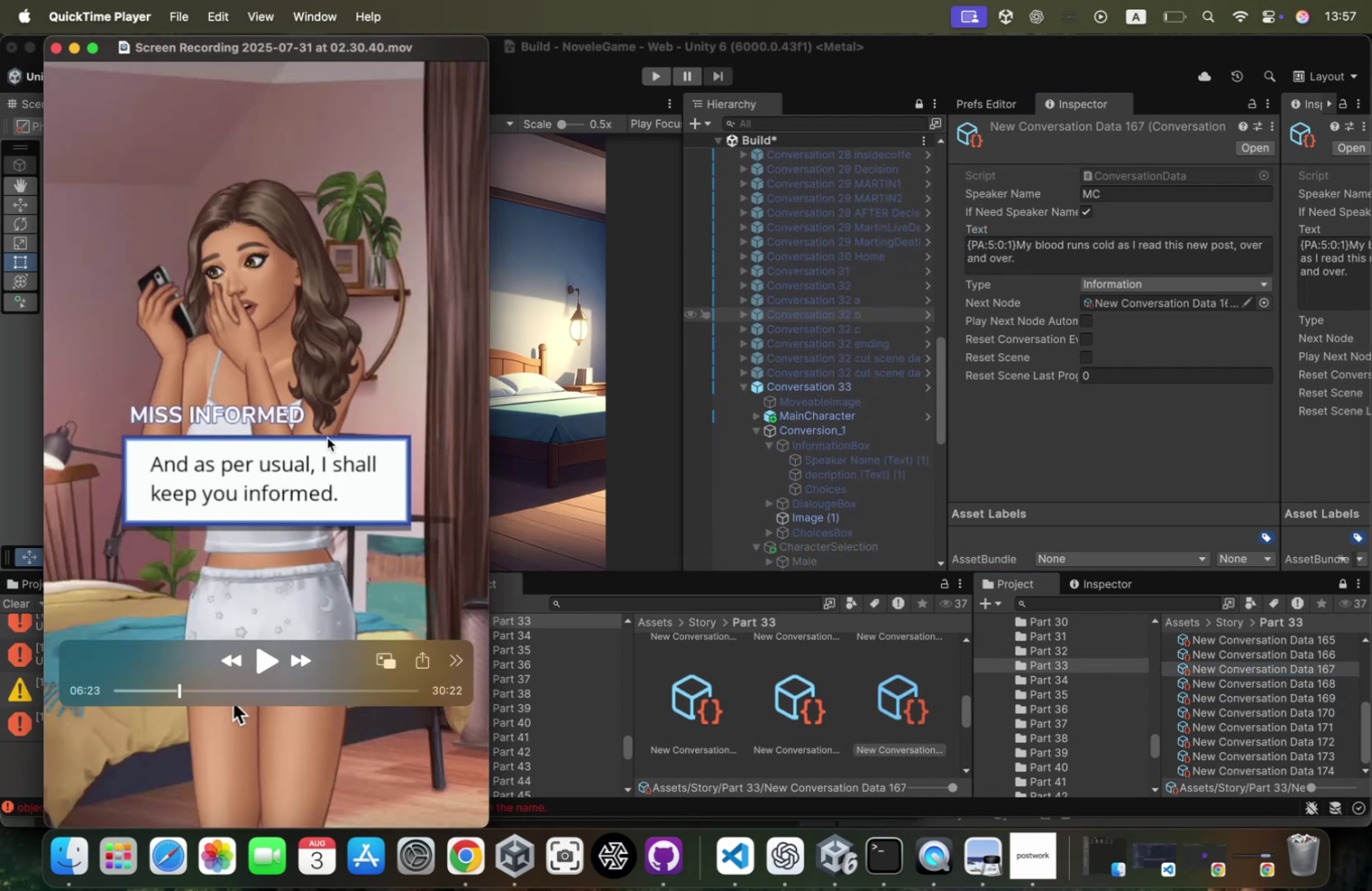 
key(ArrowLeft)
 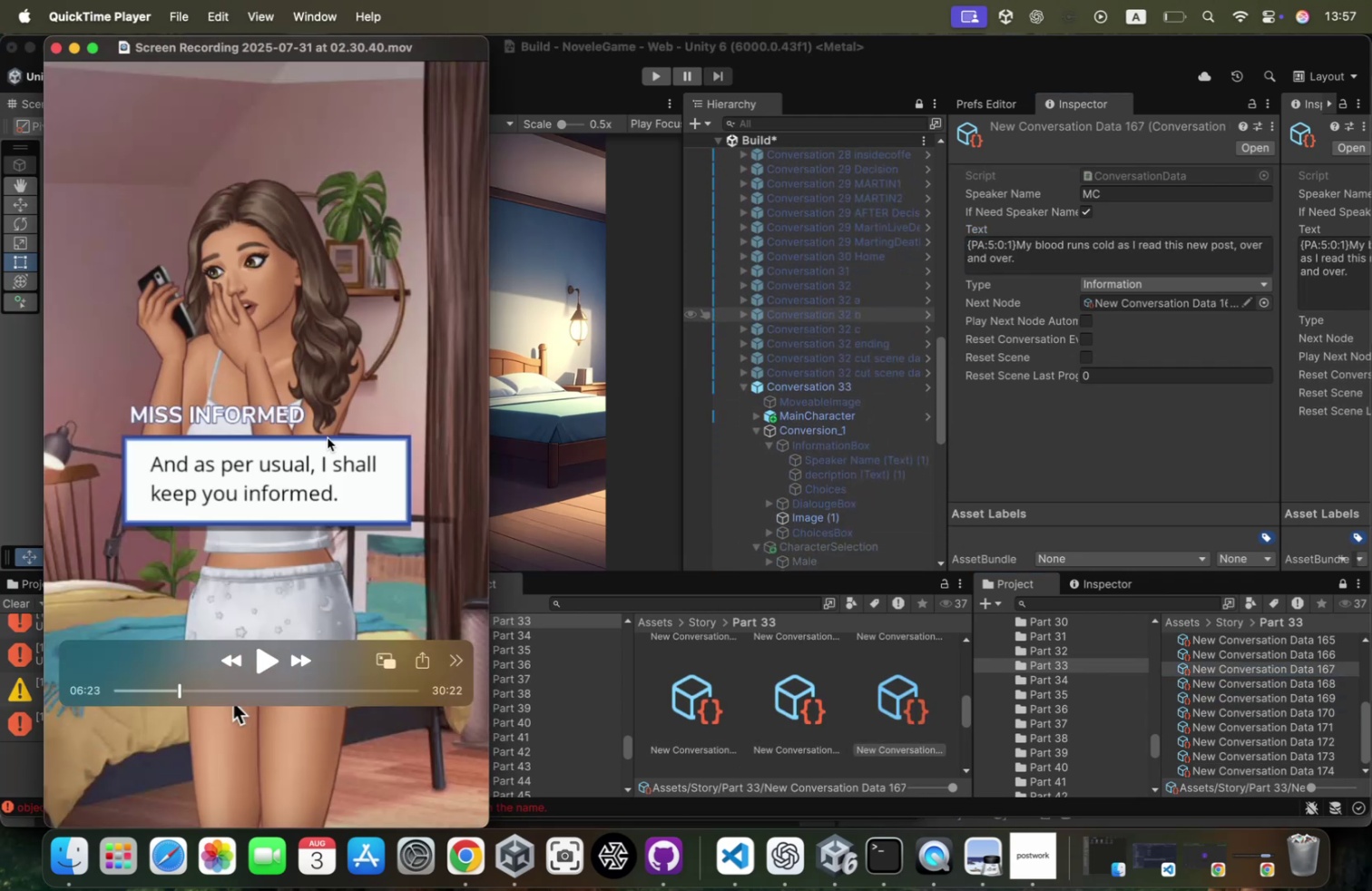 
hold_key(key=ArrowLeft, duration=0.91)
 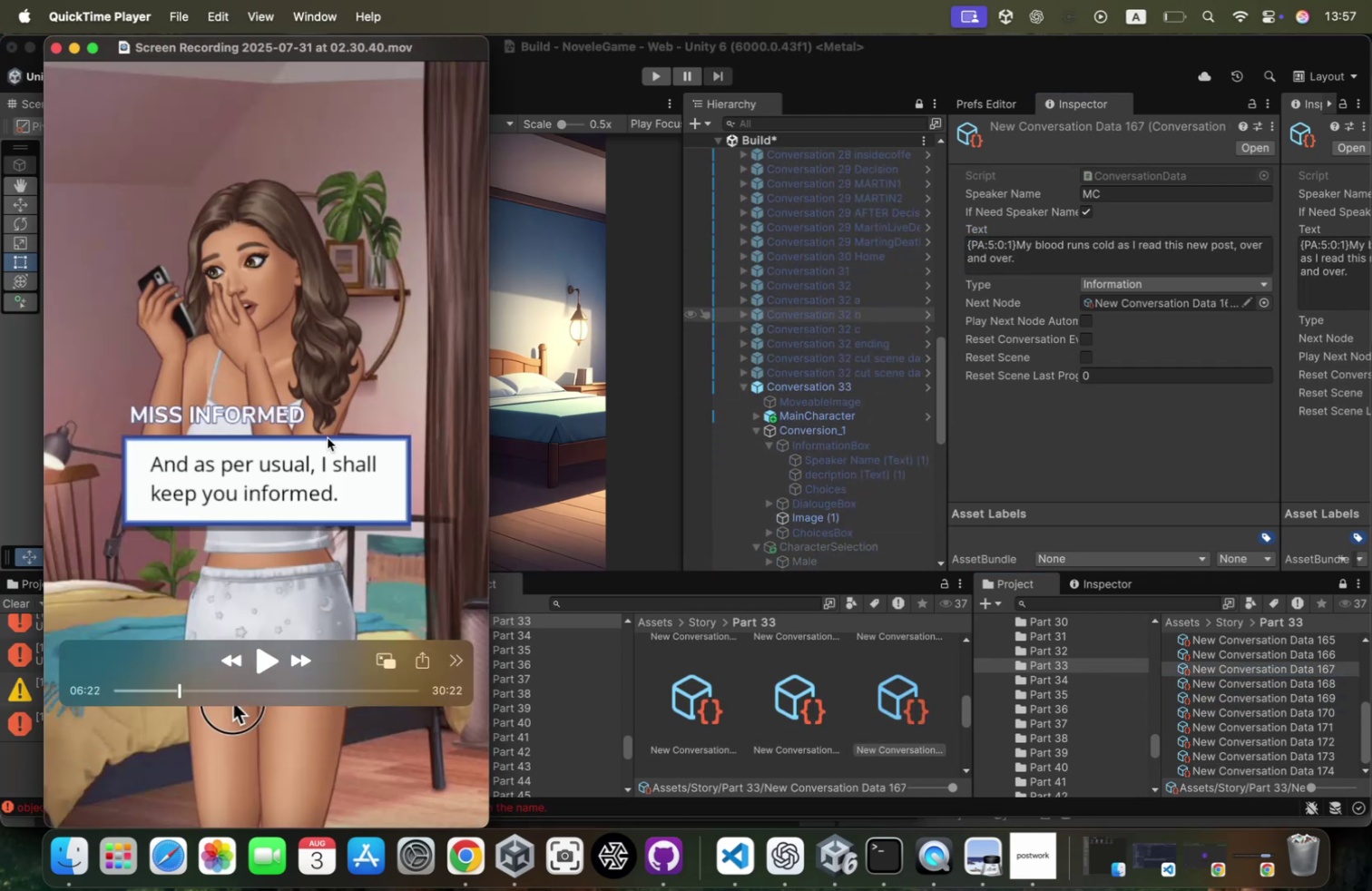 
key(ArrowLeft)
 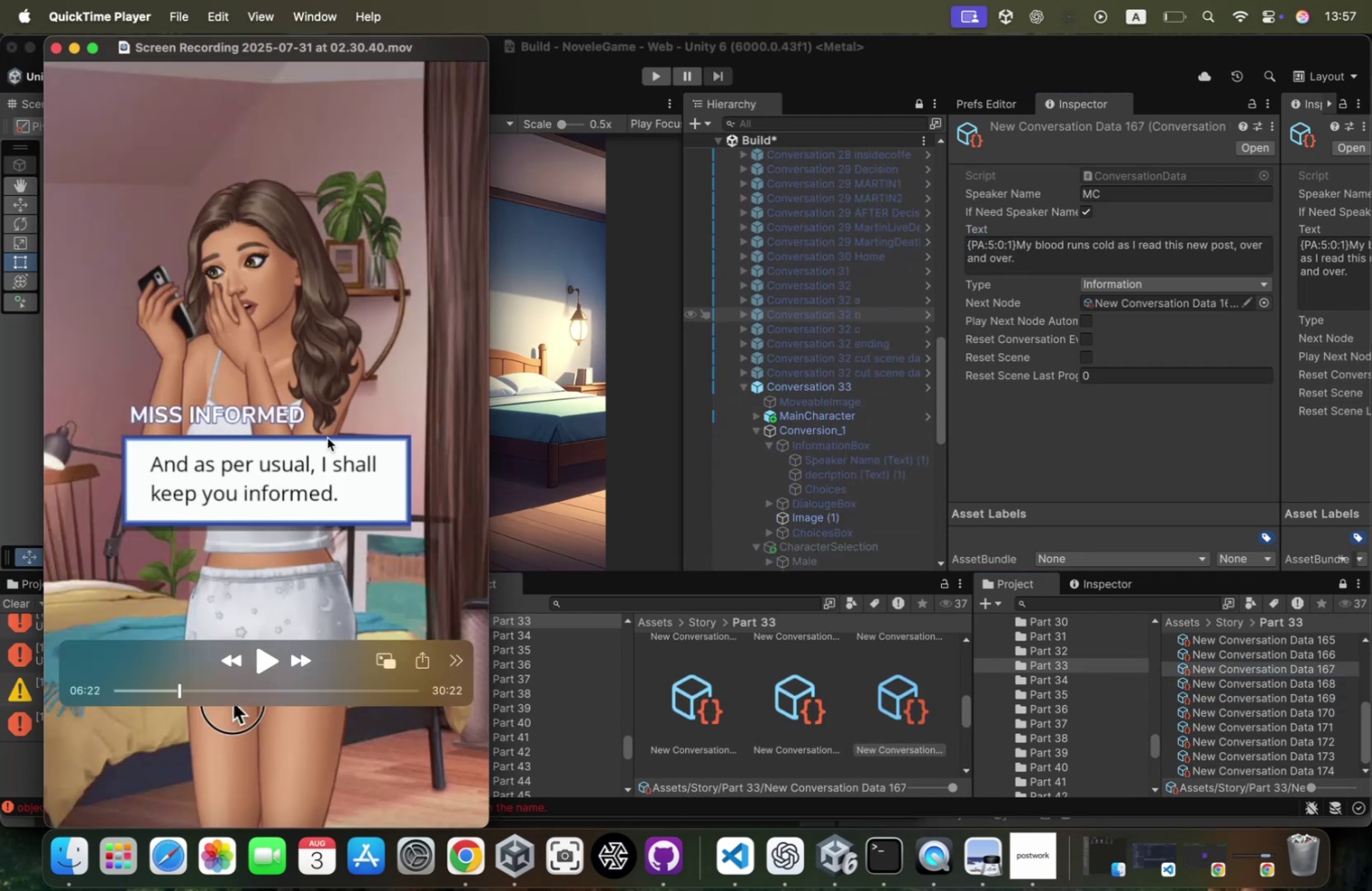 
key(ArrowLeft)
 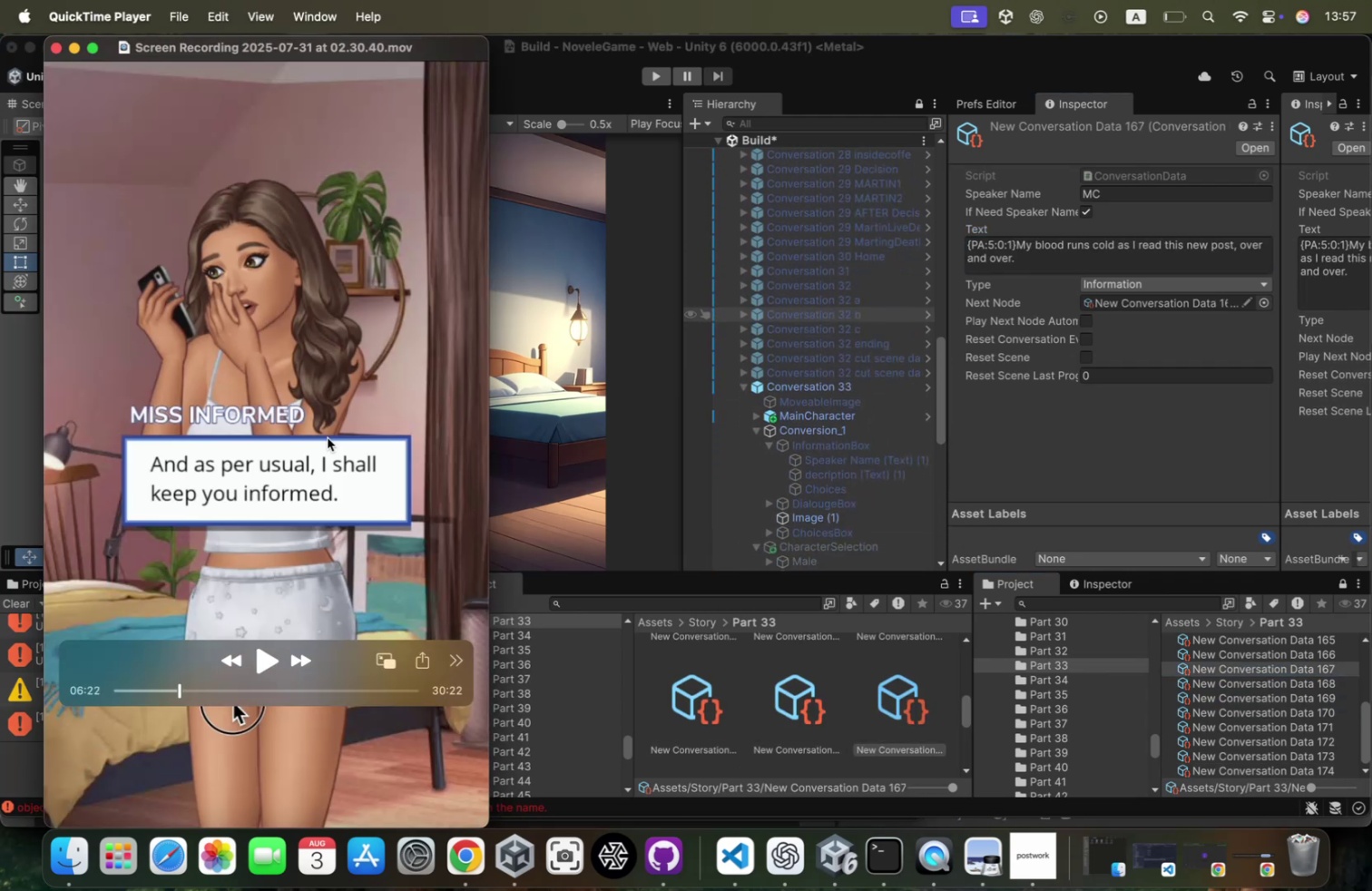 
key(ArrowLeft)
 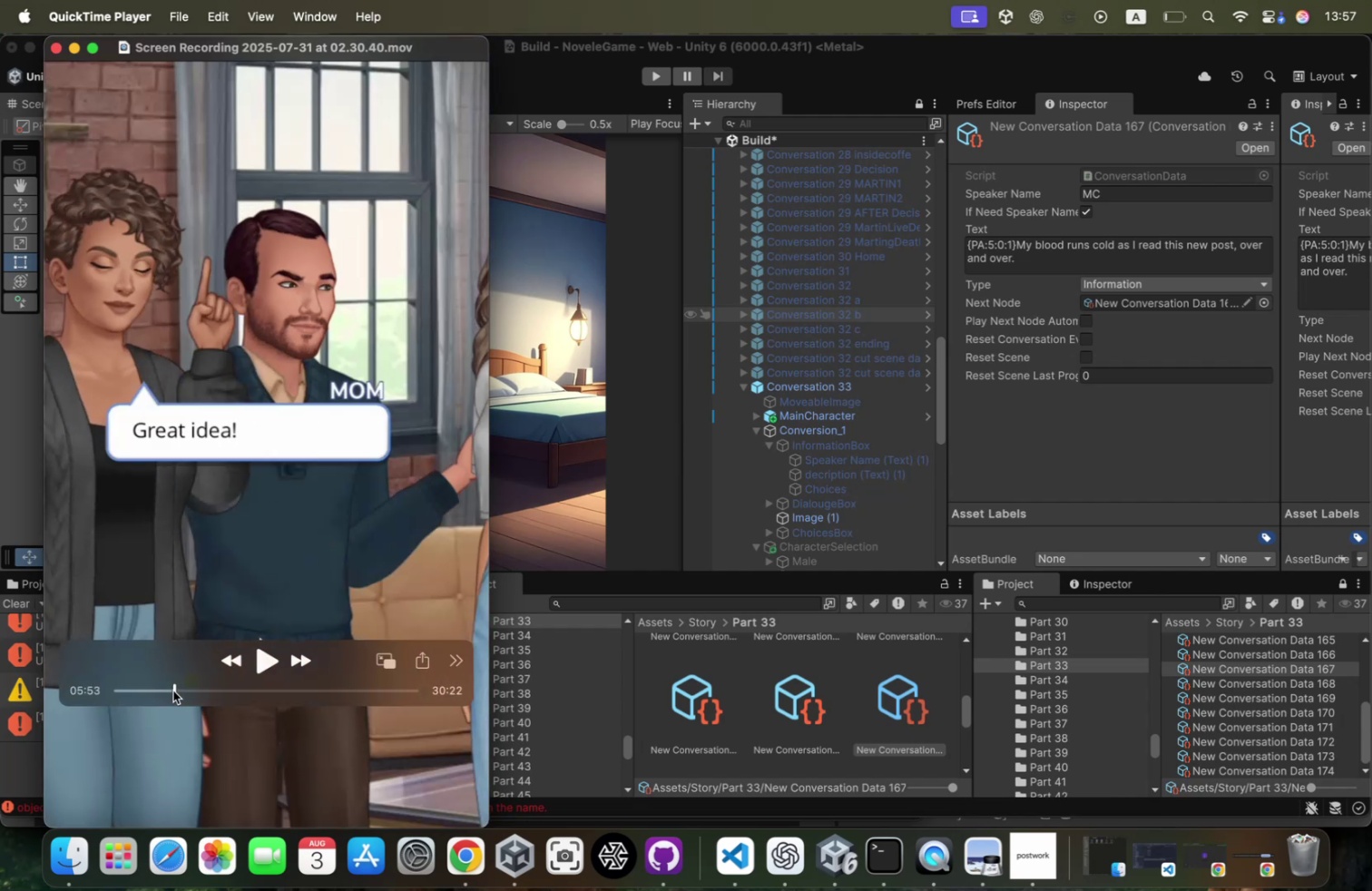 
wait(6.43)
 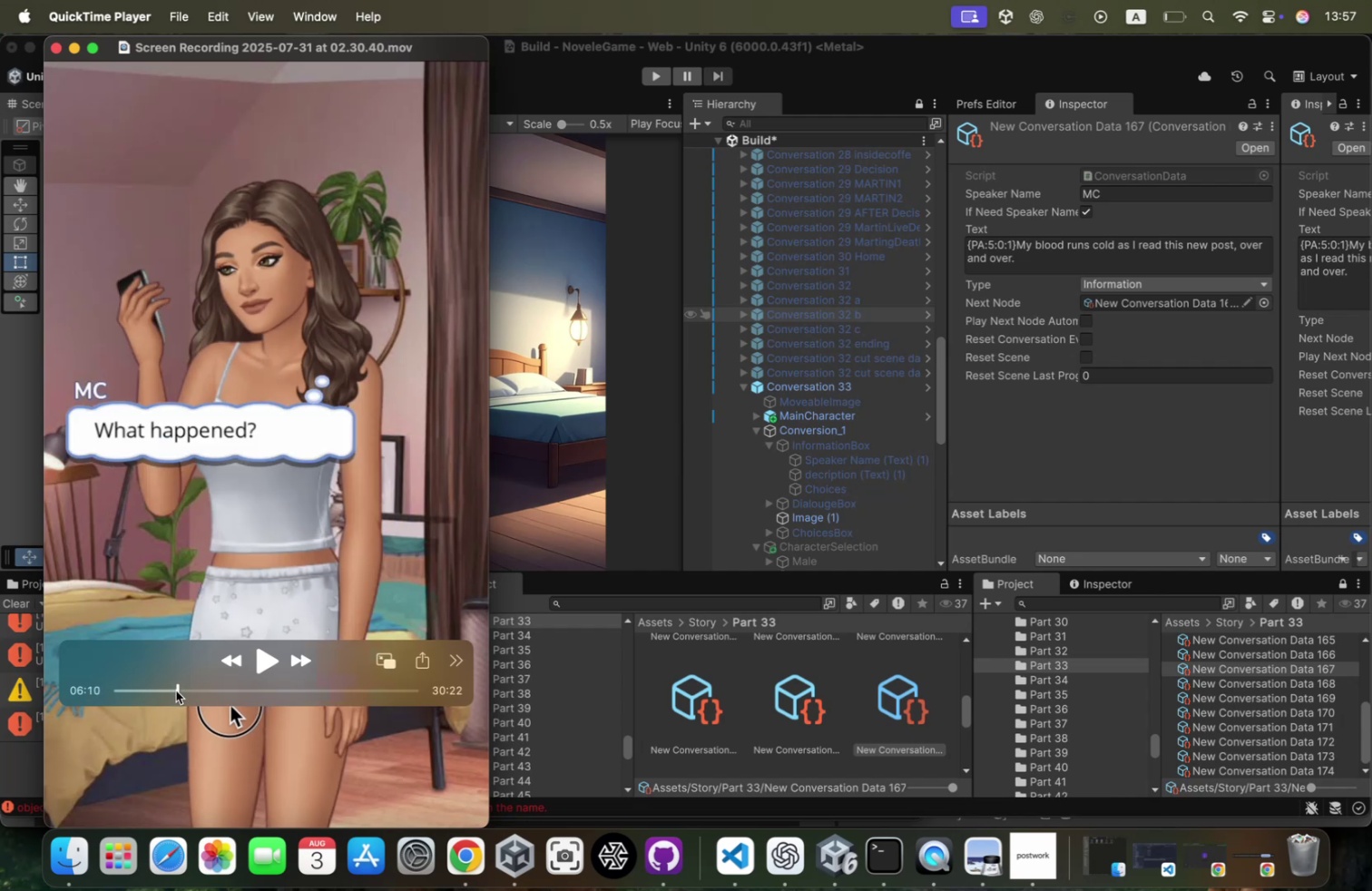 
key(Space)
 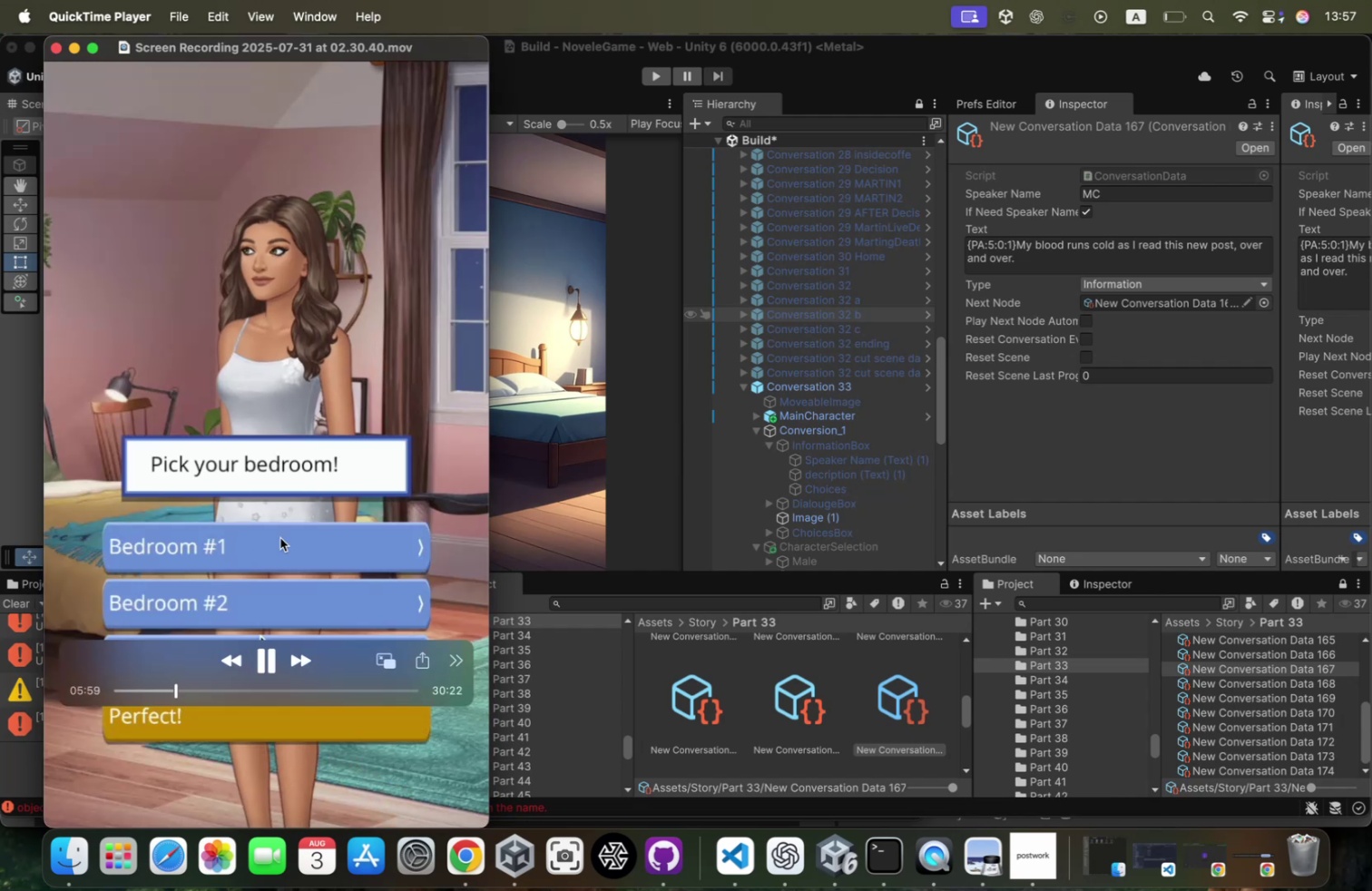 
key(Space)
 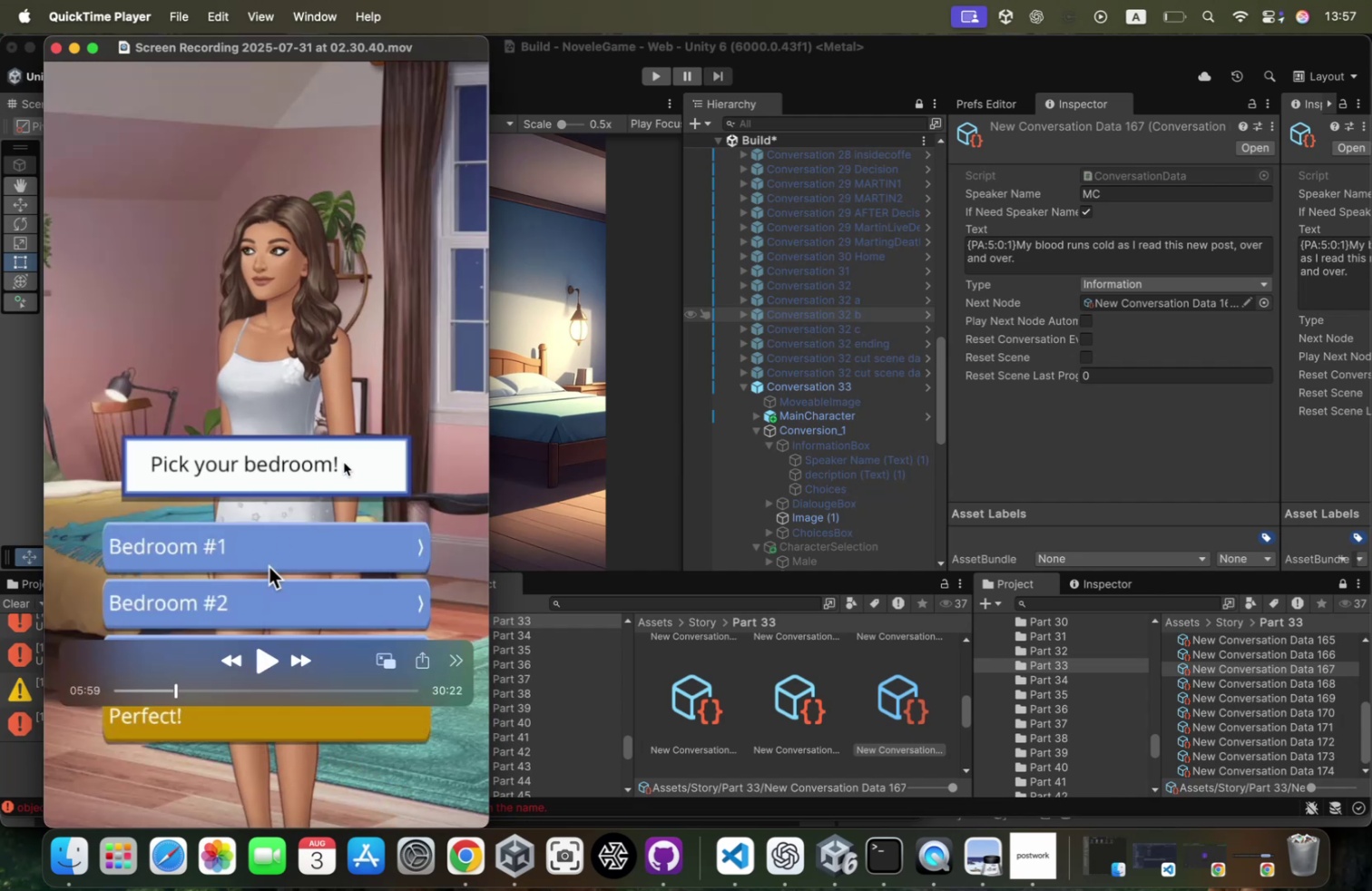 
key(Space)
 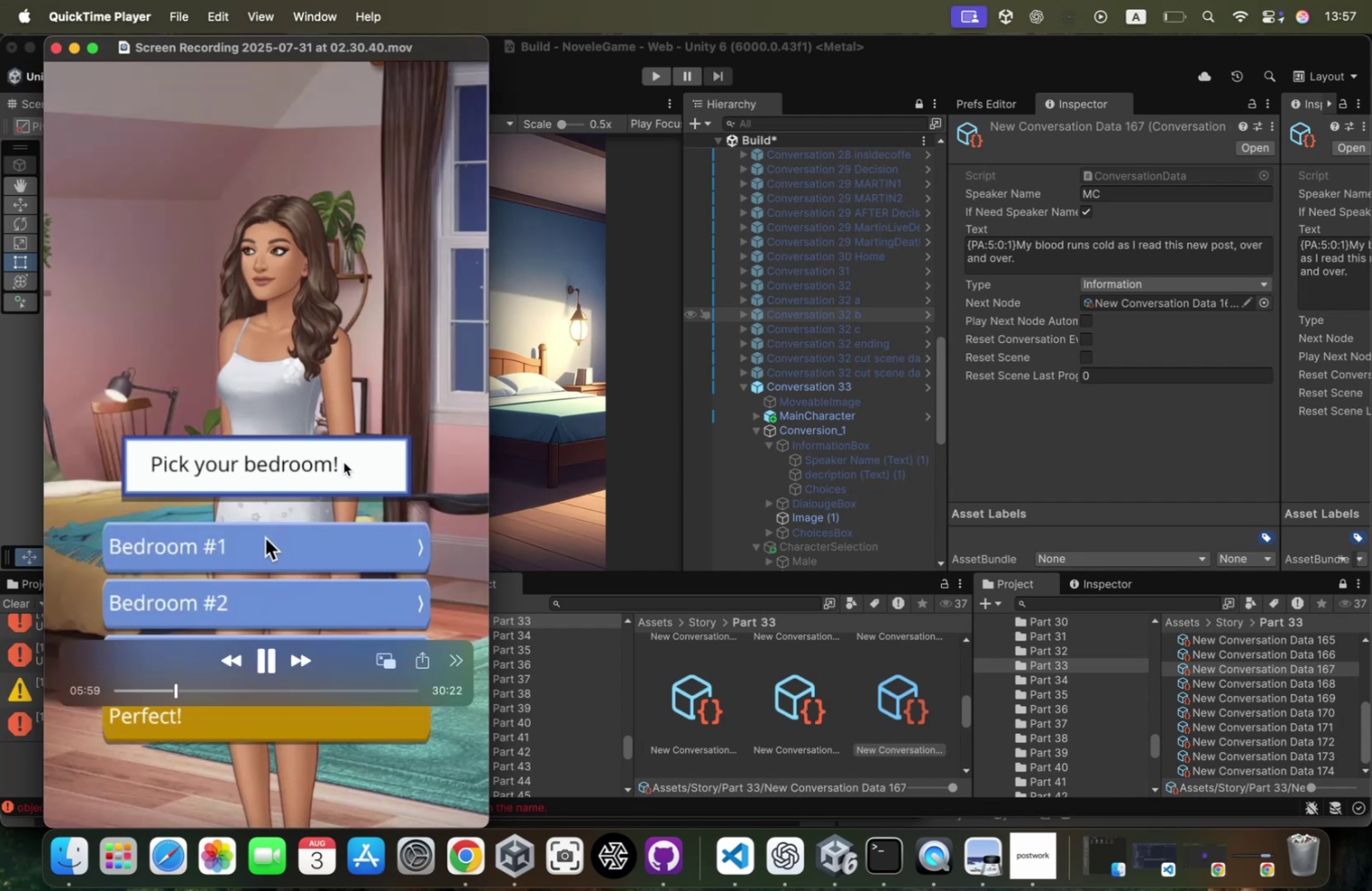 
key(Space)
 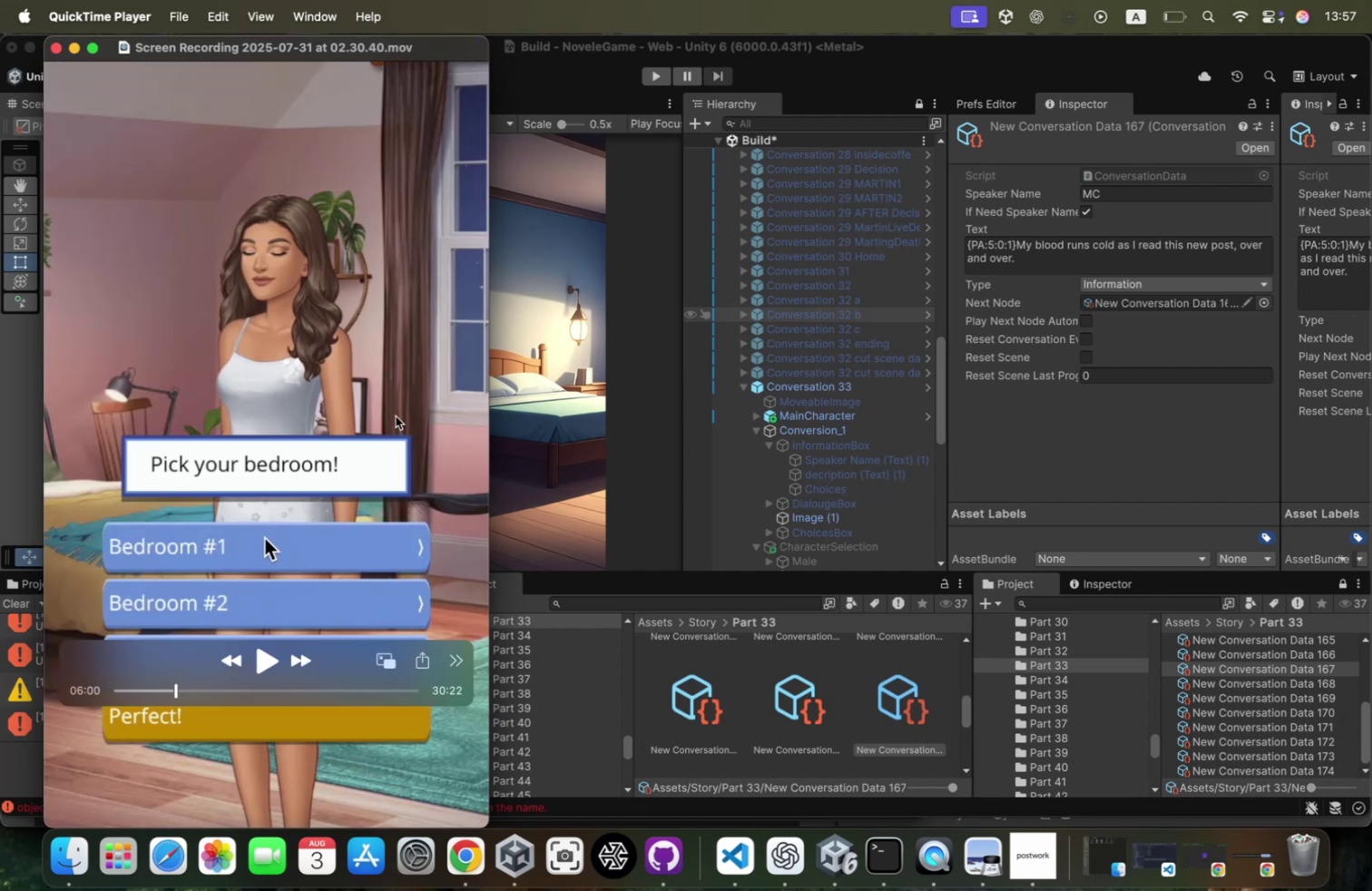 
key(Meta+CommandLeft)
 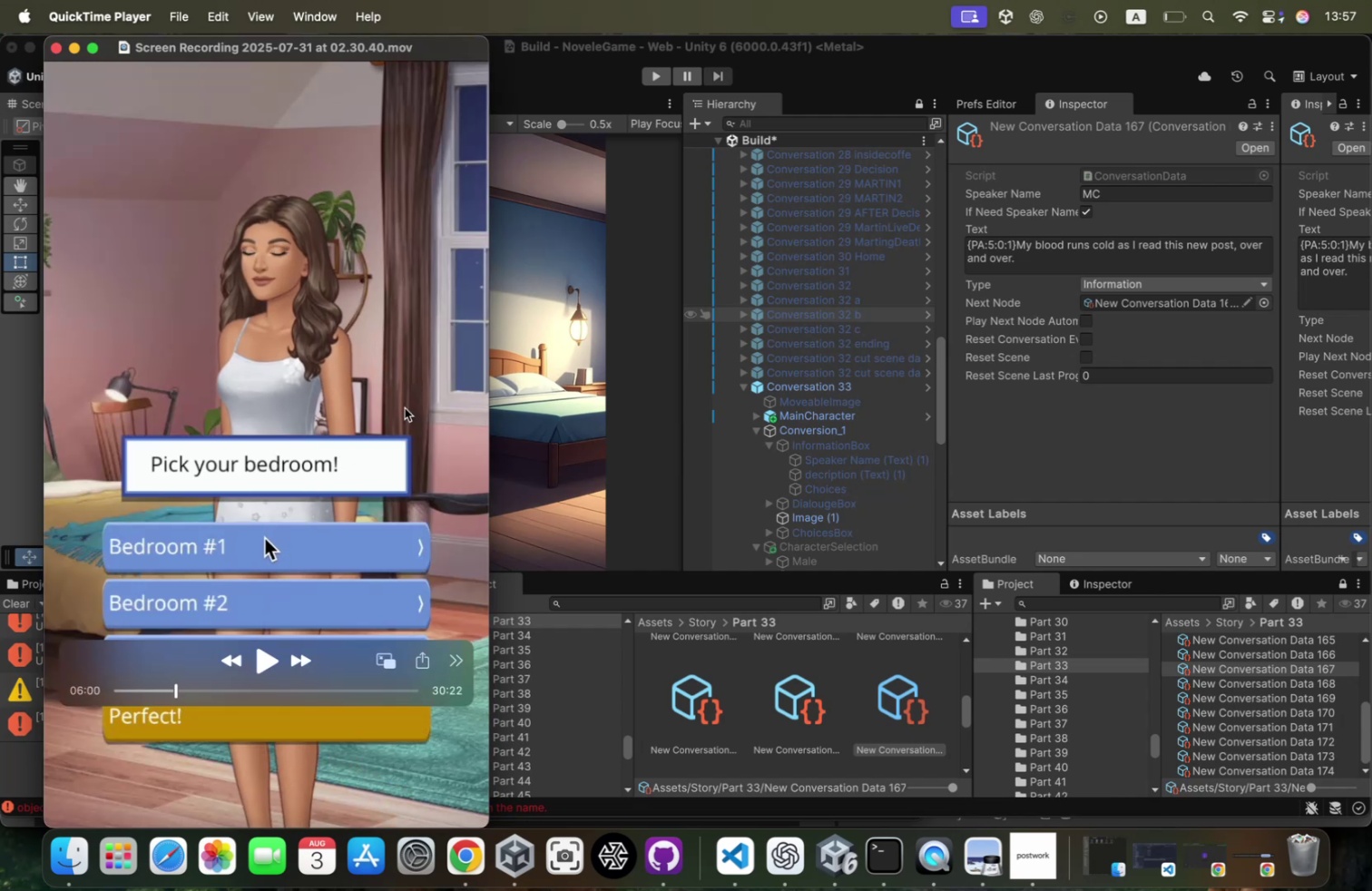 
hold_key(key=Tab, duration=0.44)
 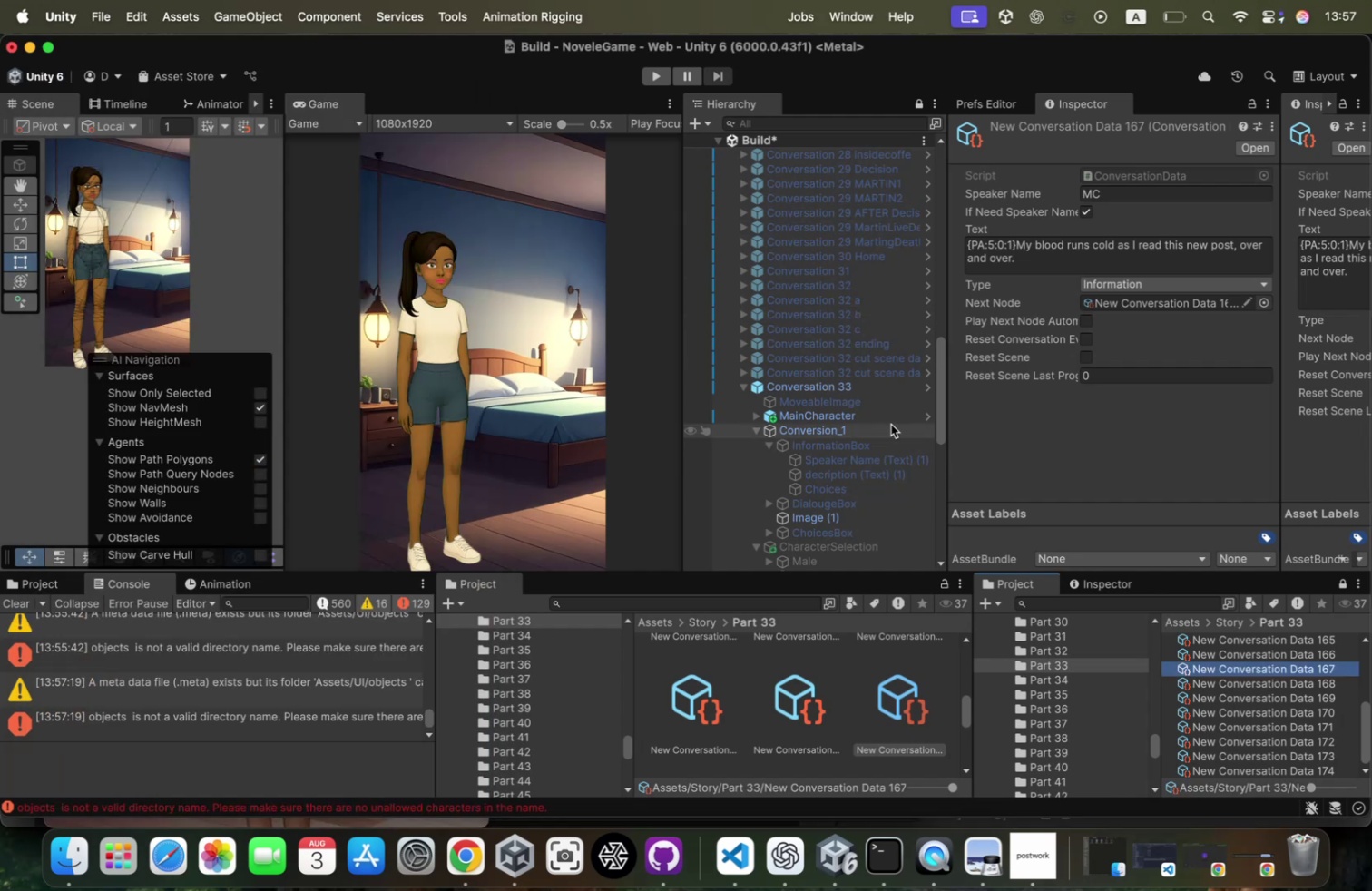 
scroll: coordinate [902, 418], scroll_direction: down, amount: 14.0
 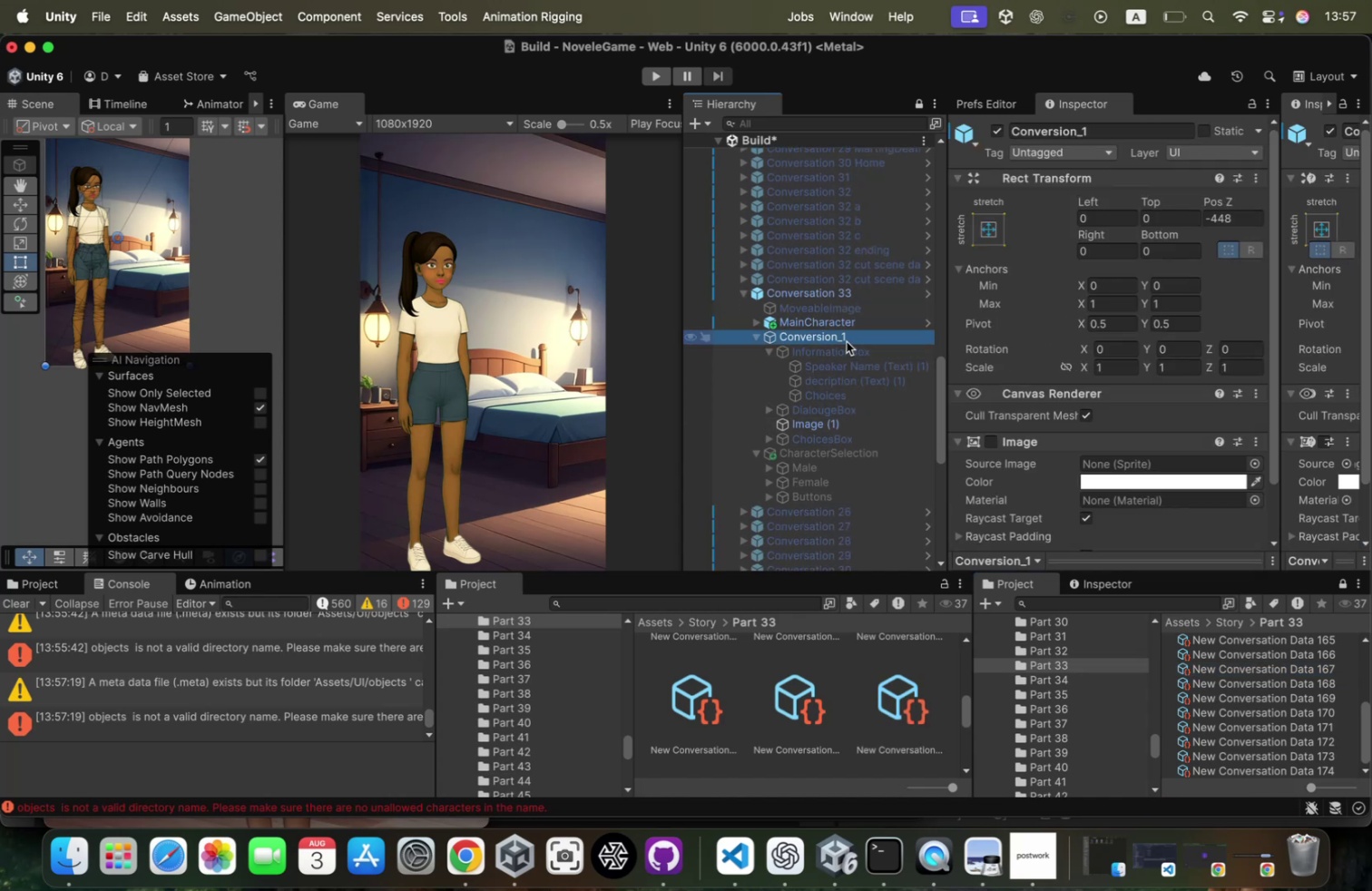 
key(ArrowUp)
 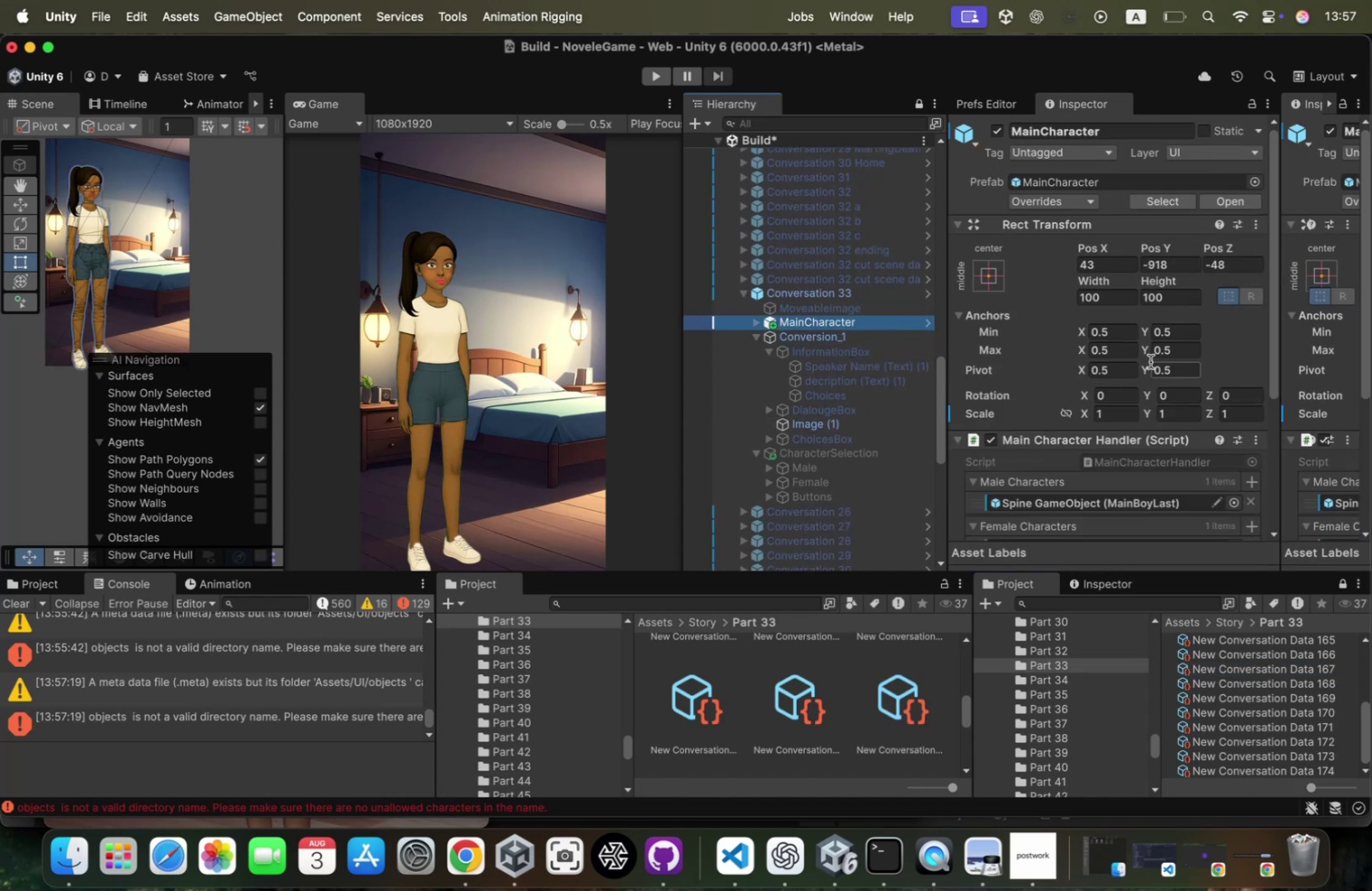 
left_click([1176, 389])
 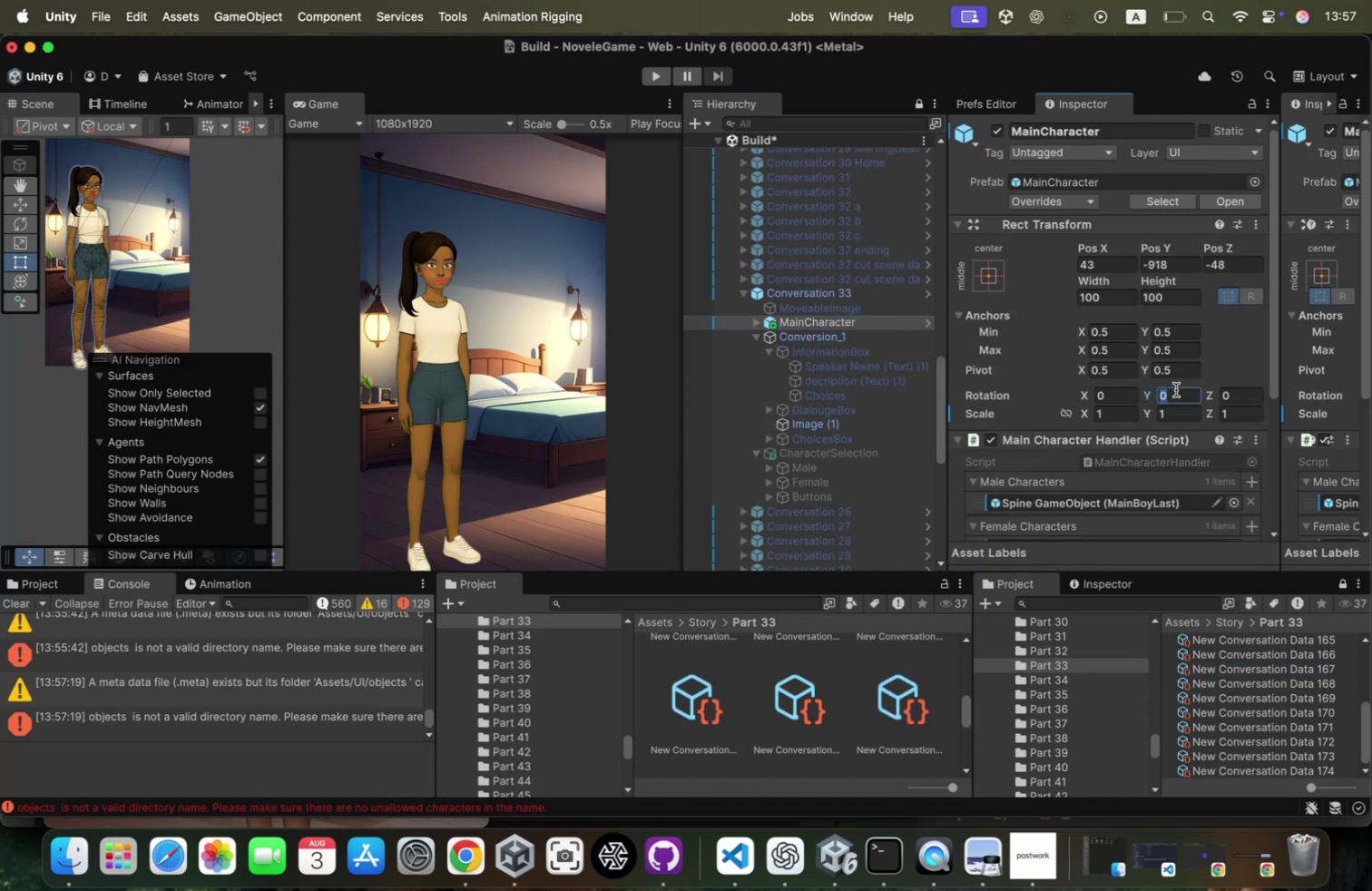 
type(180)
 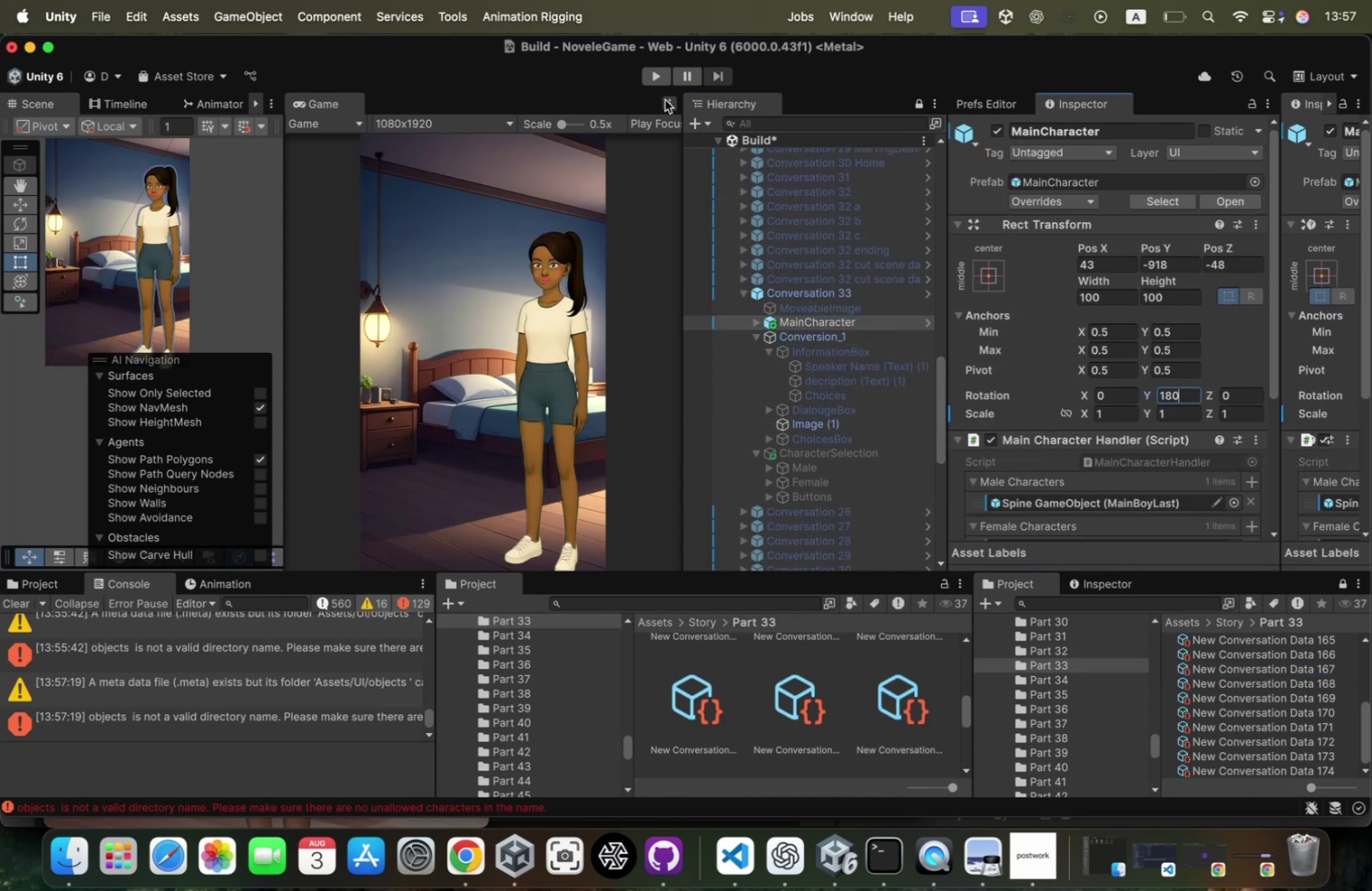 
key(W)
 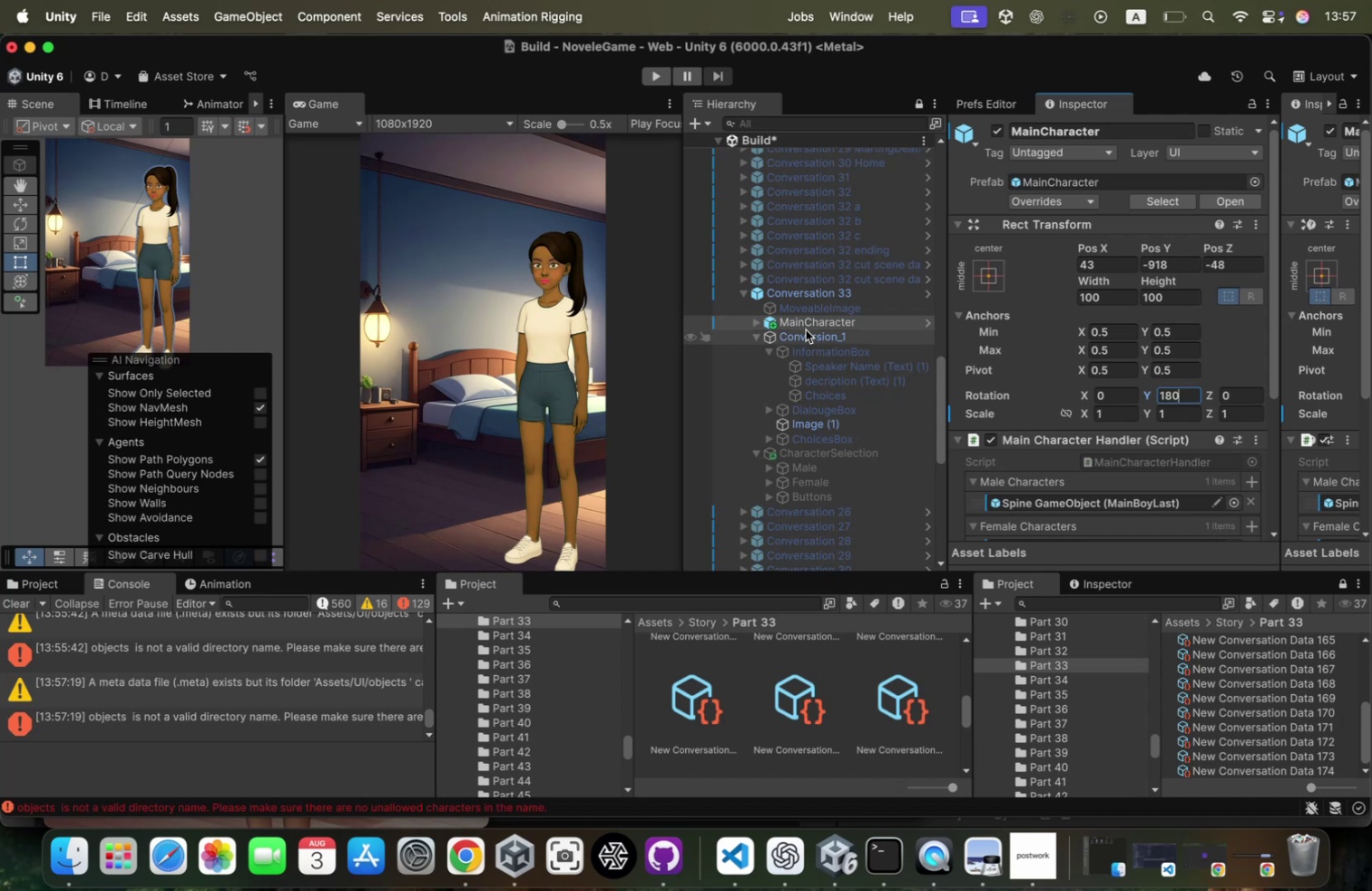 
left_click([808, 321])
 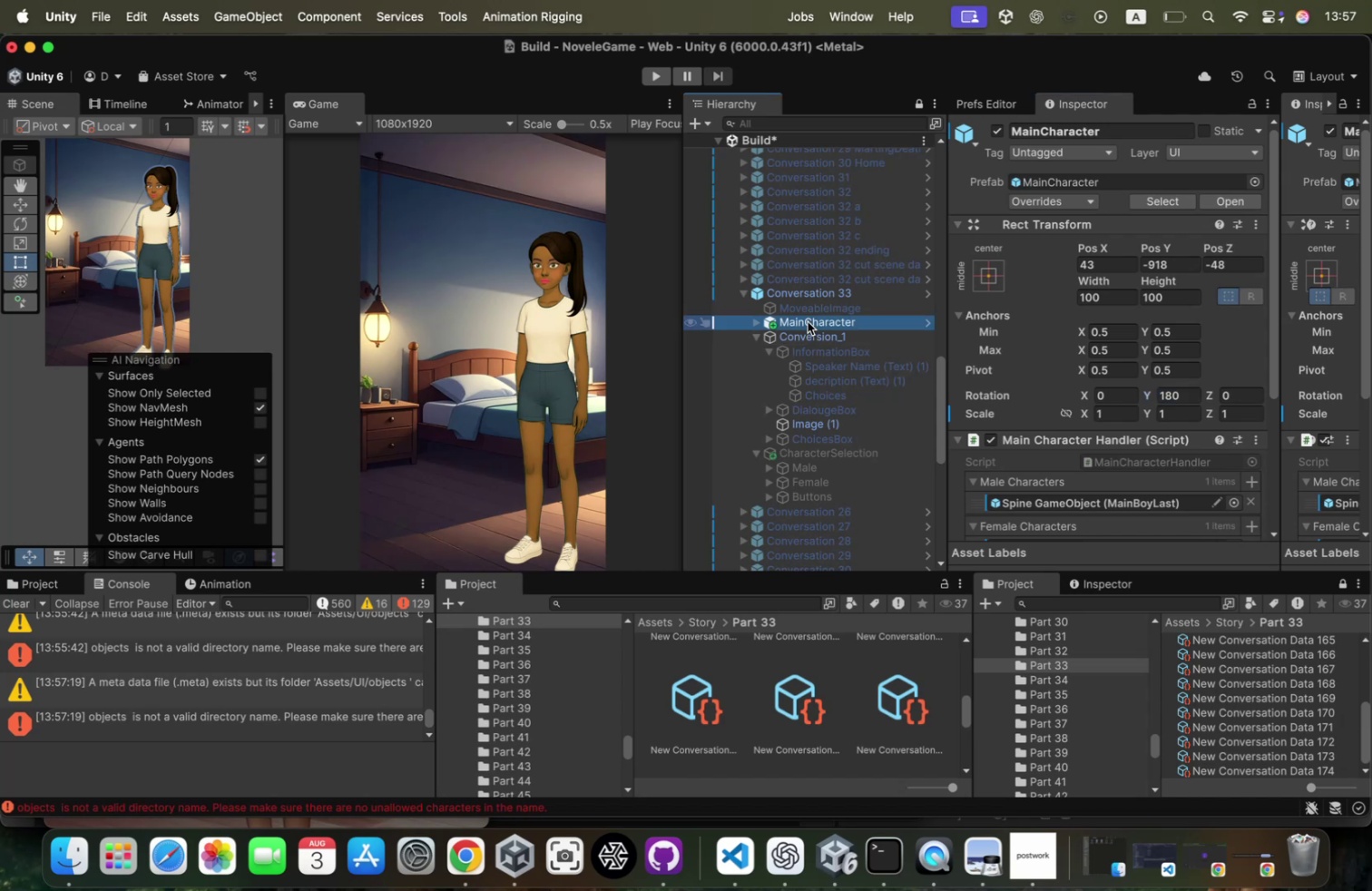 
key(W)
 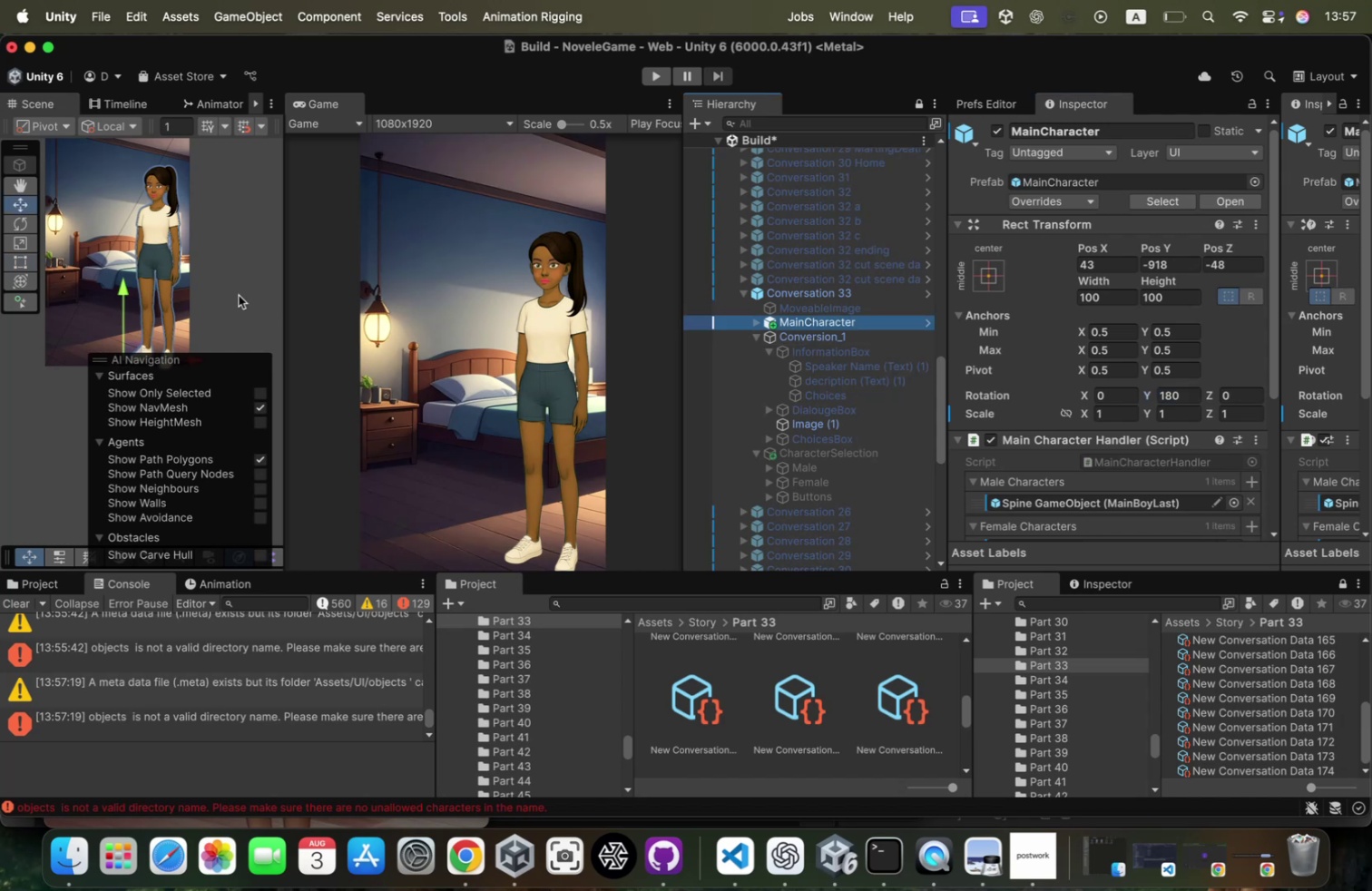 
scroll: coordinate [219, 290], scroll_direction: down, amount: 23.0
 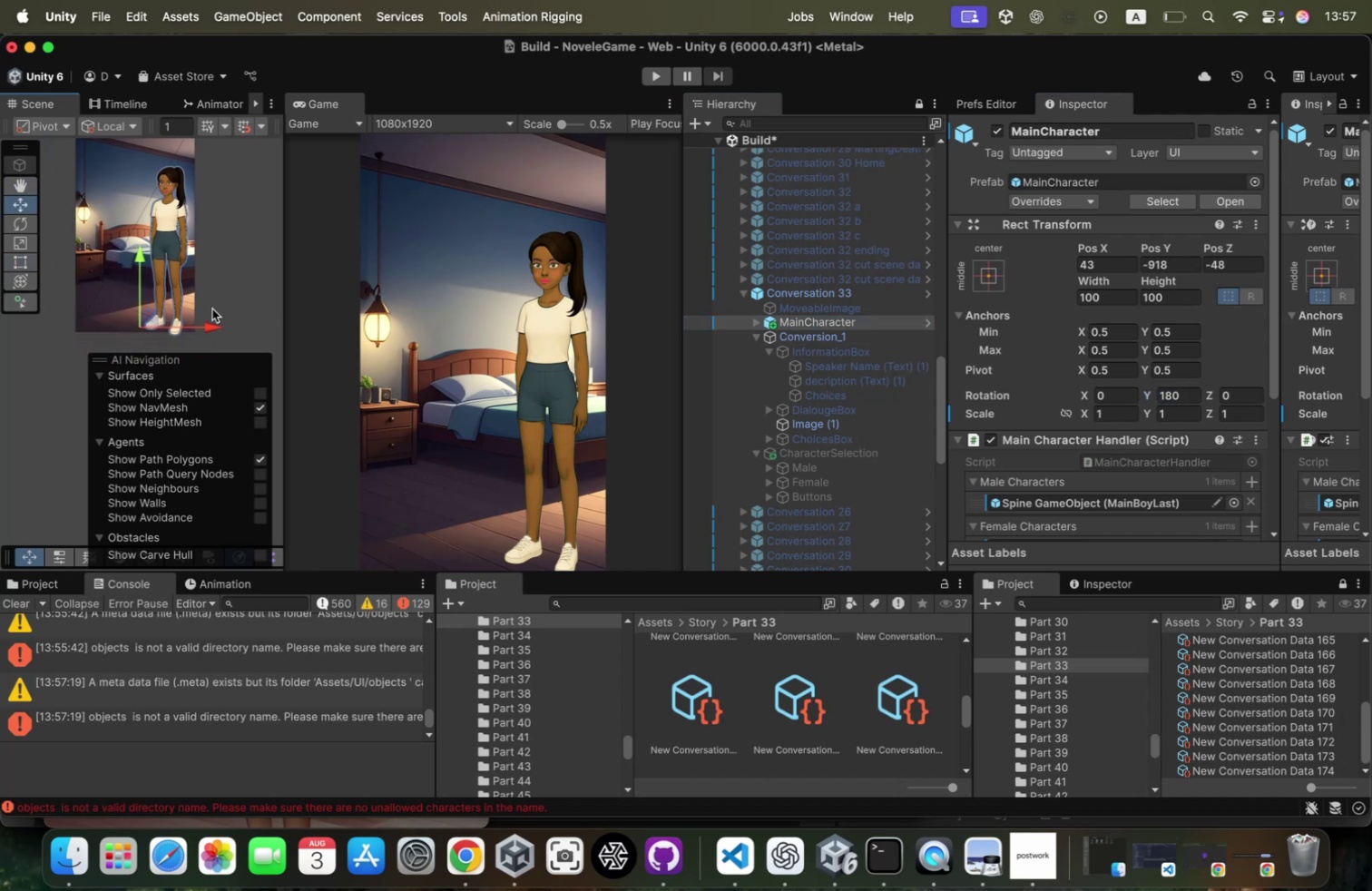 
left_click_drag(start_coordinate=[209, 322], to_coordinate=[194, 325])
 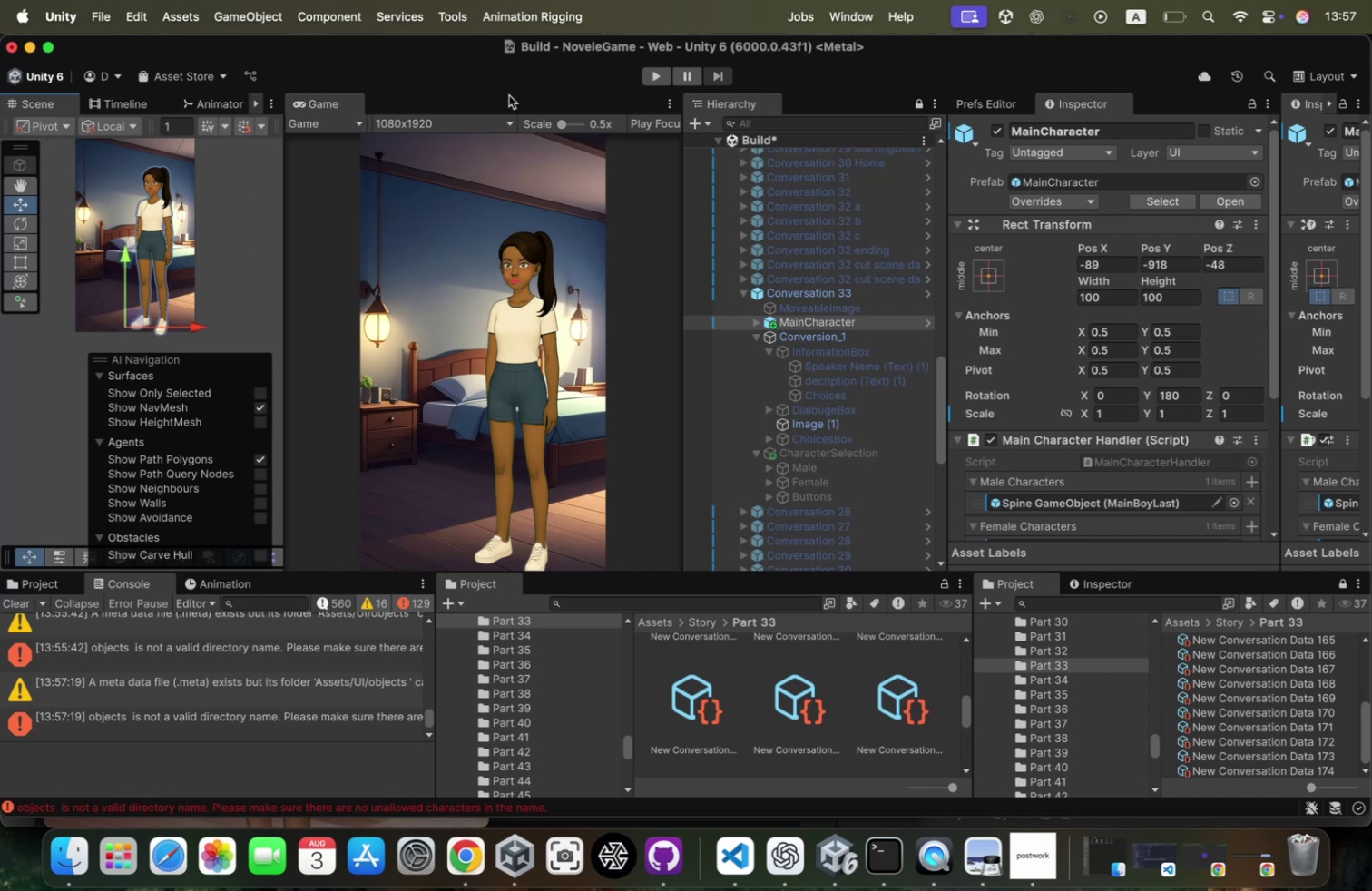 
wait(15.77)
 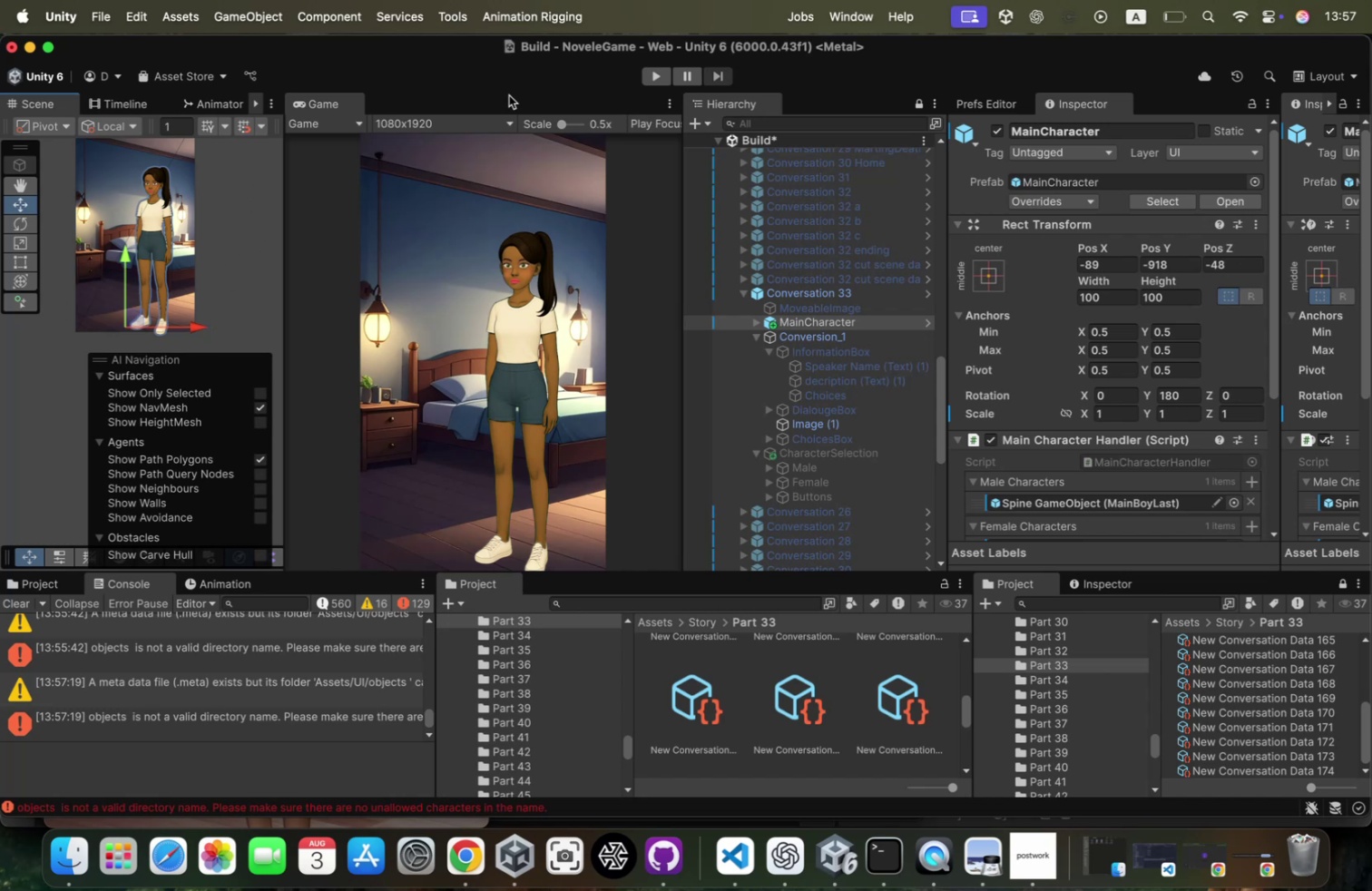 
left_click([818, 297])
 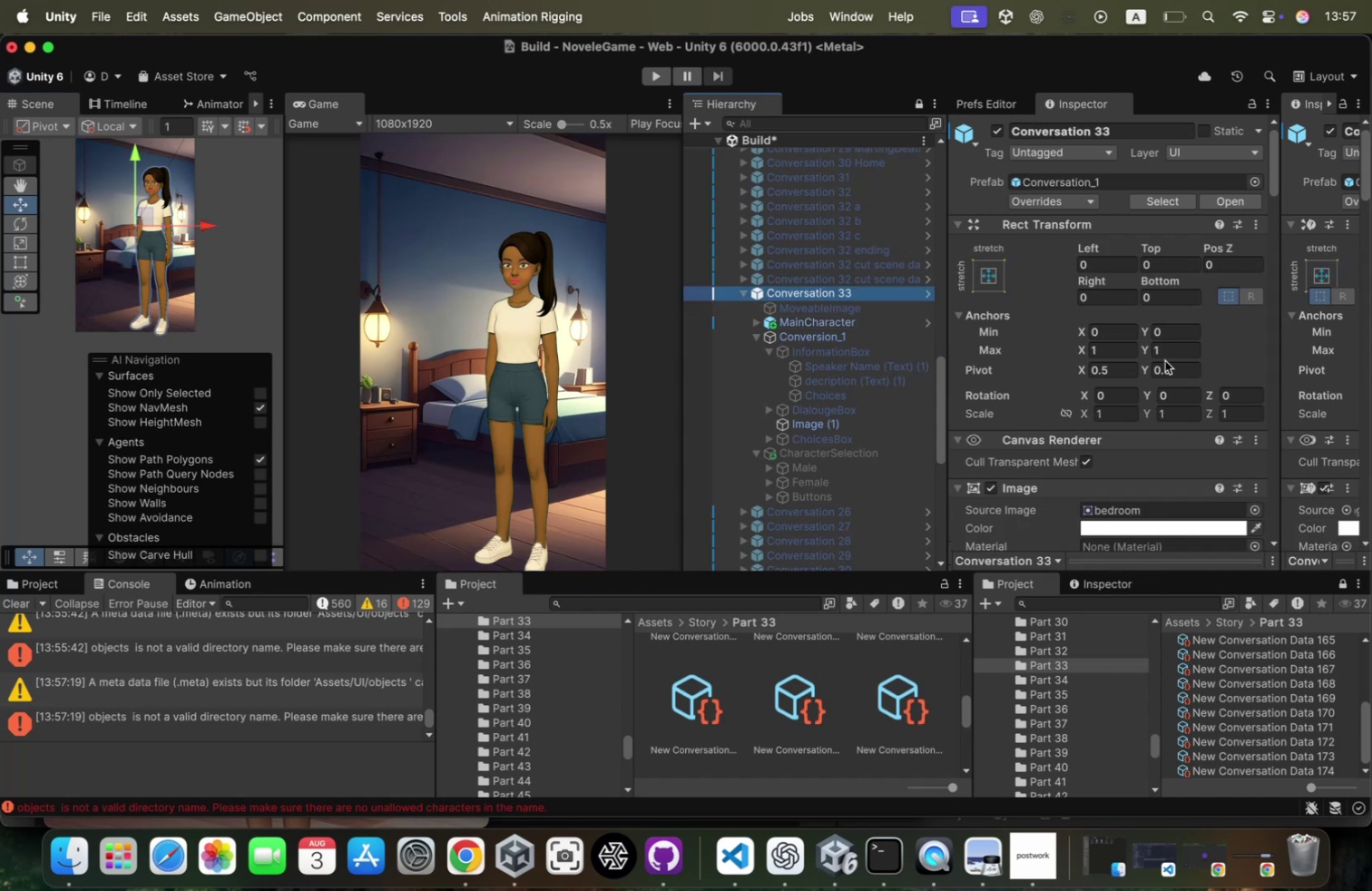 
scroll: coordinate [1082, 371], scroll_direction: down, amount: 50.0
 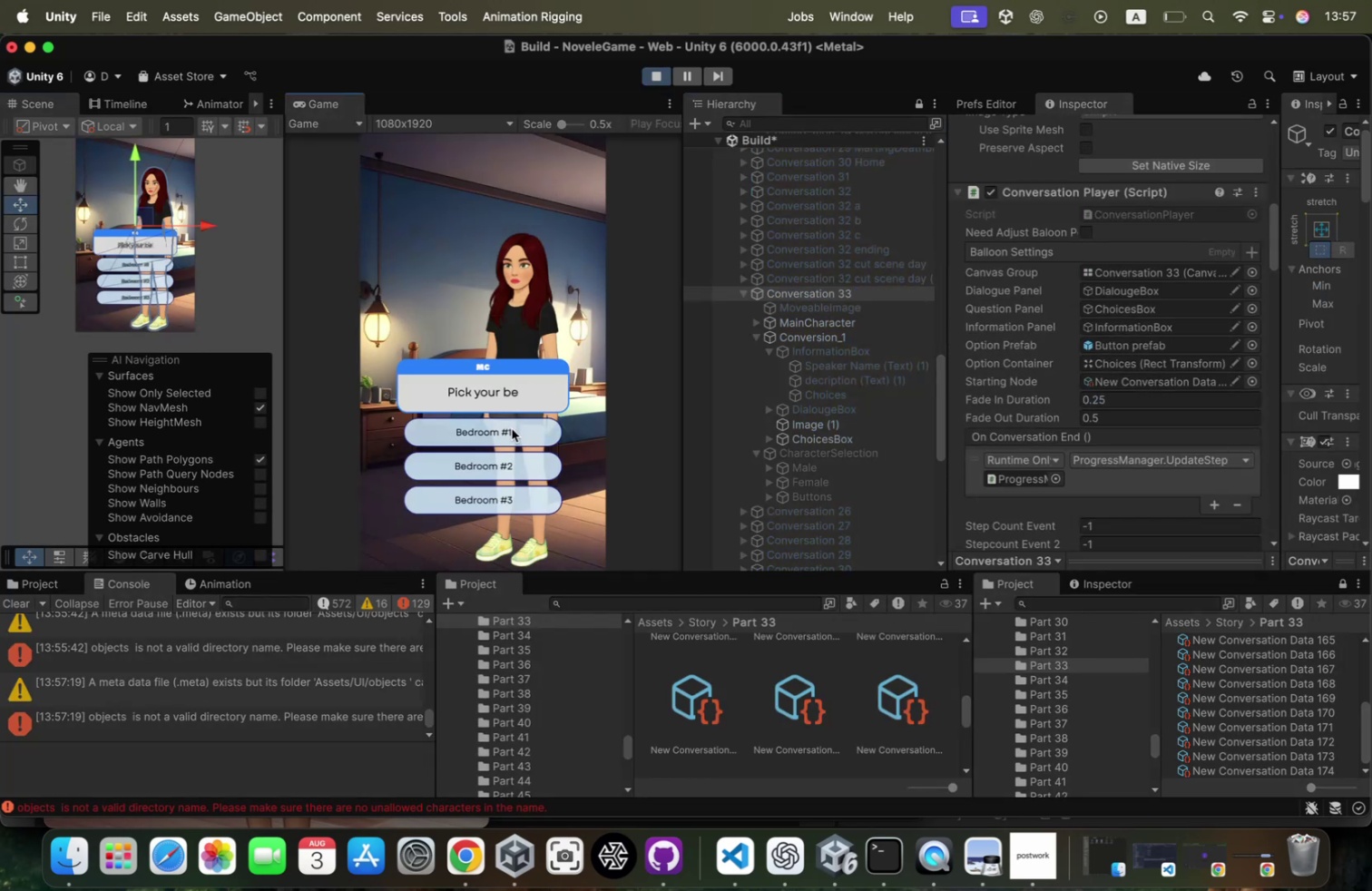 
wait(6.0)
 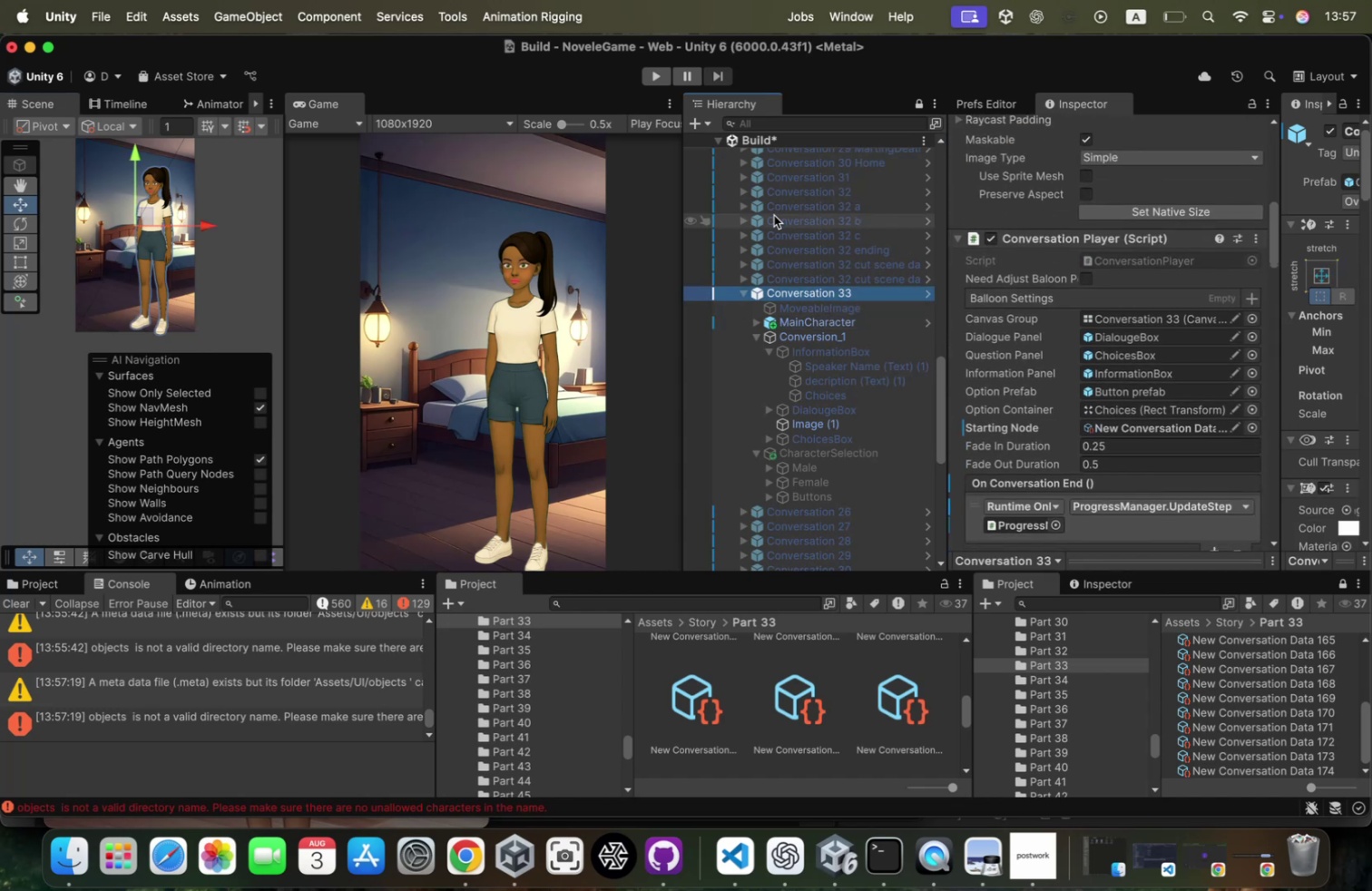 
left_click([555, 496])
 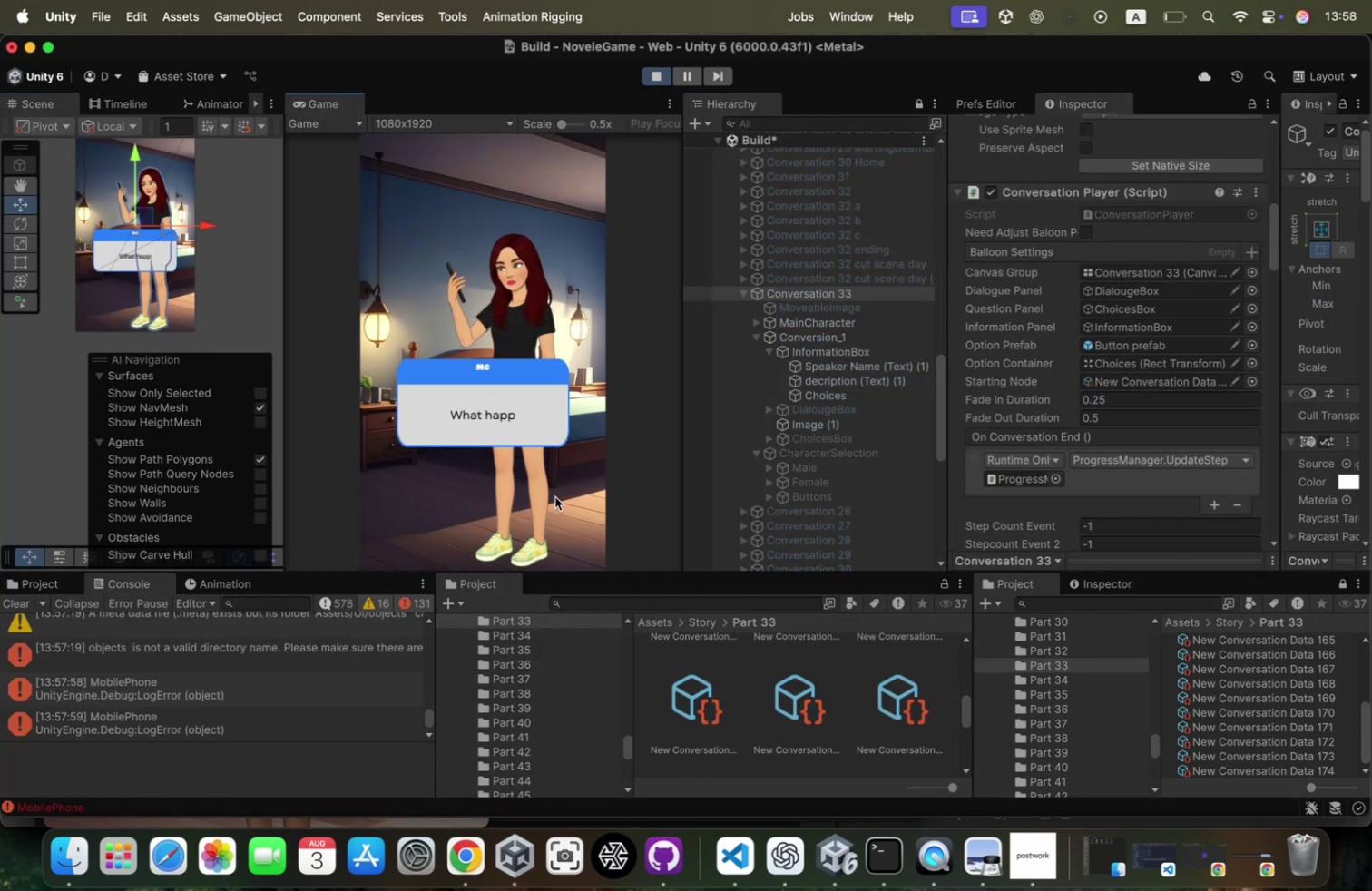 
left_click([555, 496])
 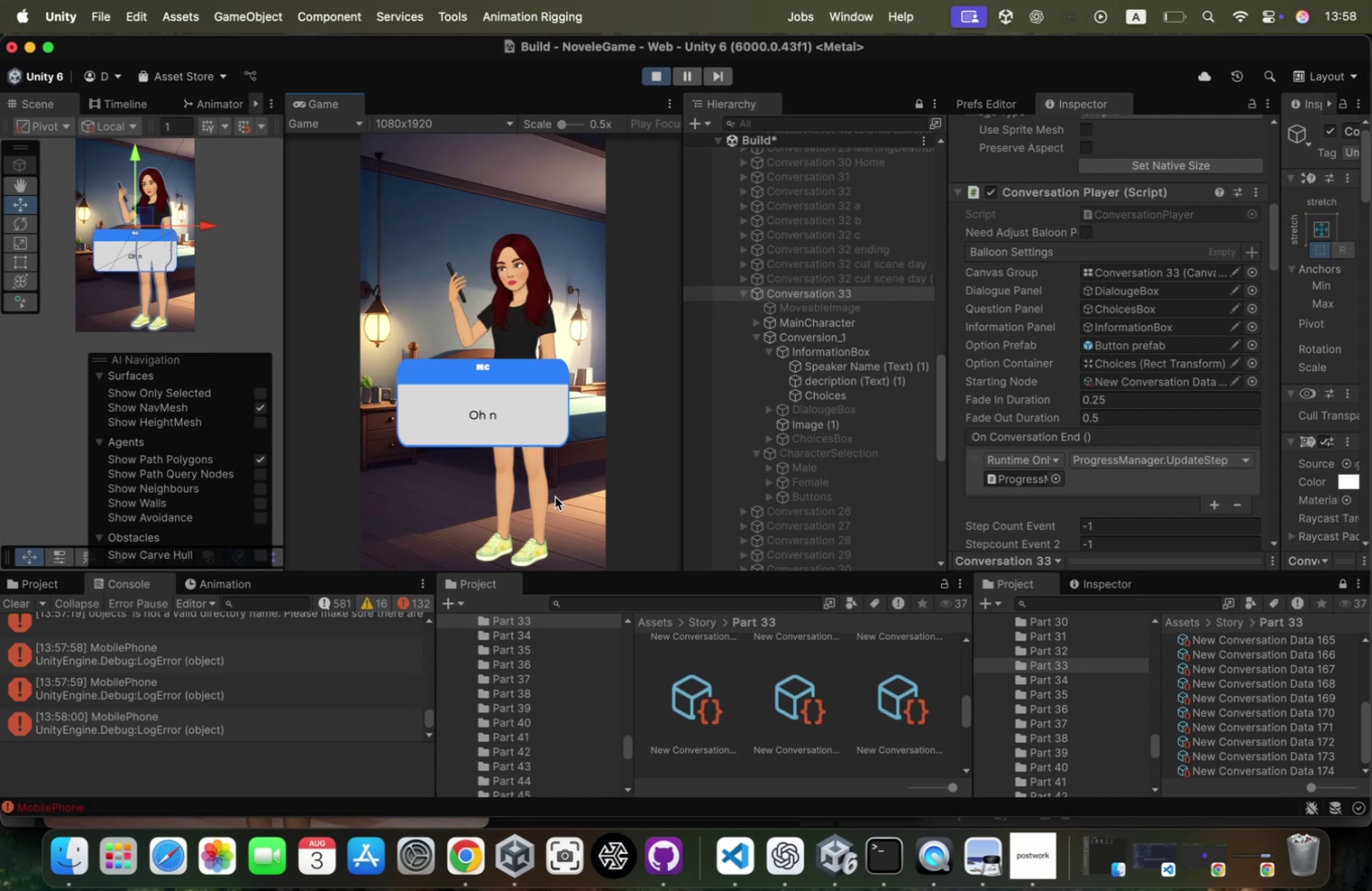 
left_click([555, 496])
 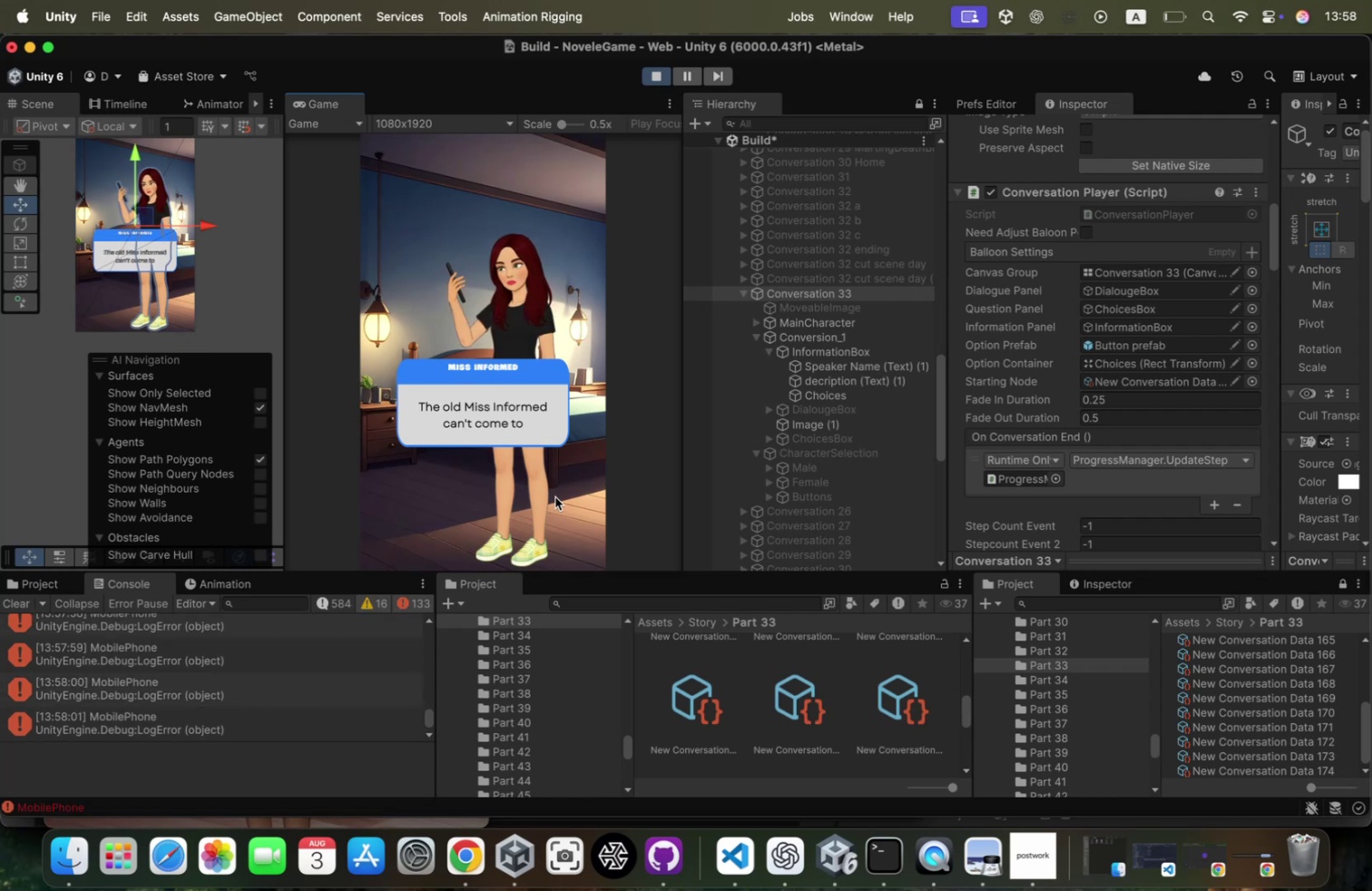 
left_click([555, 496])
 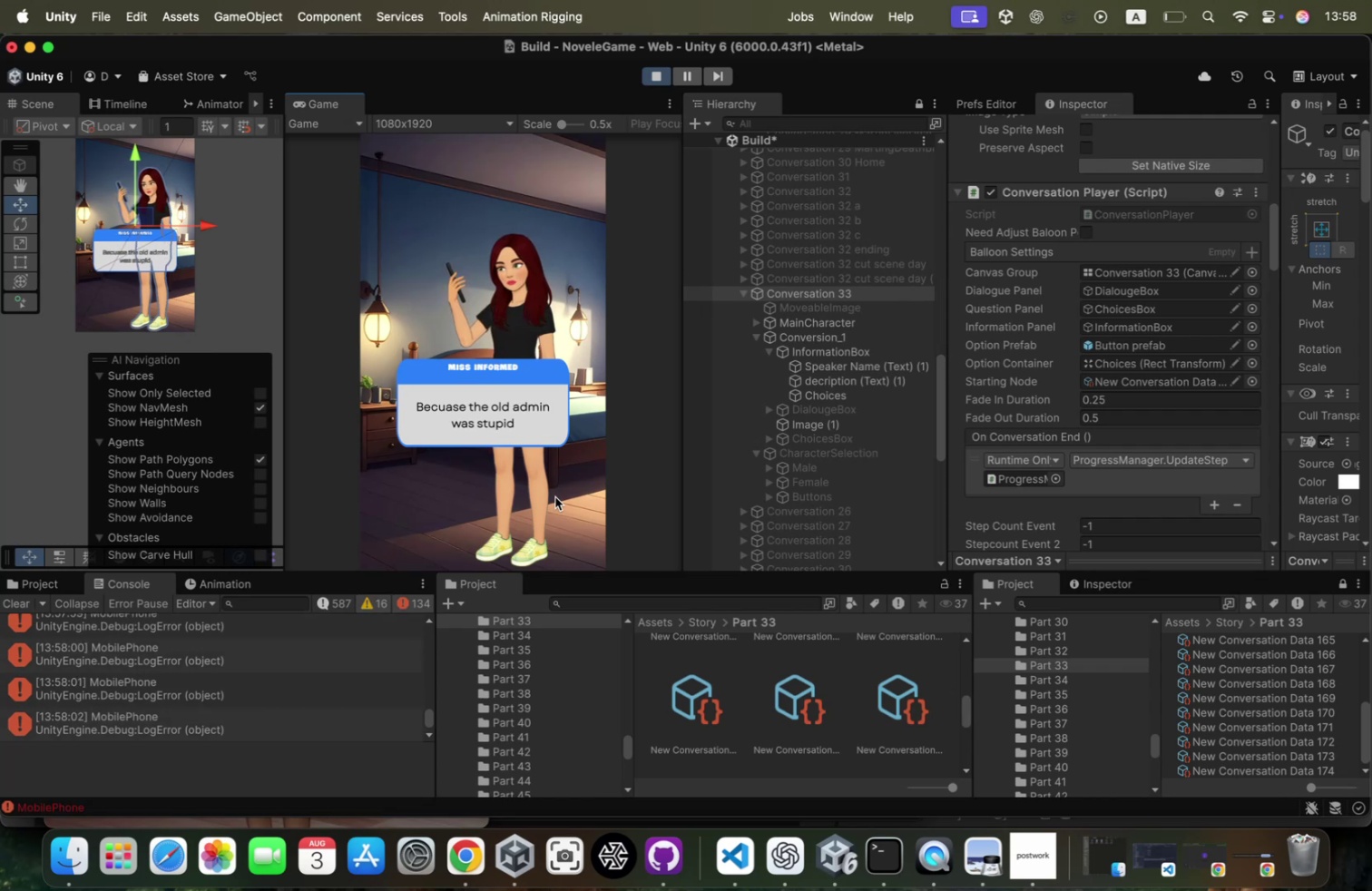 
left_click([555, 496])
 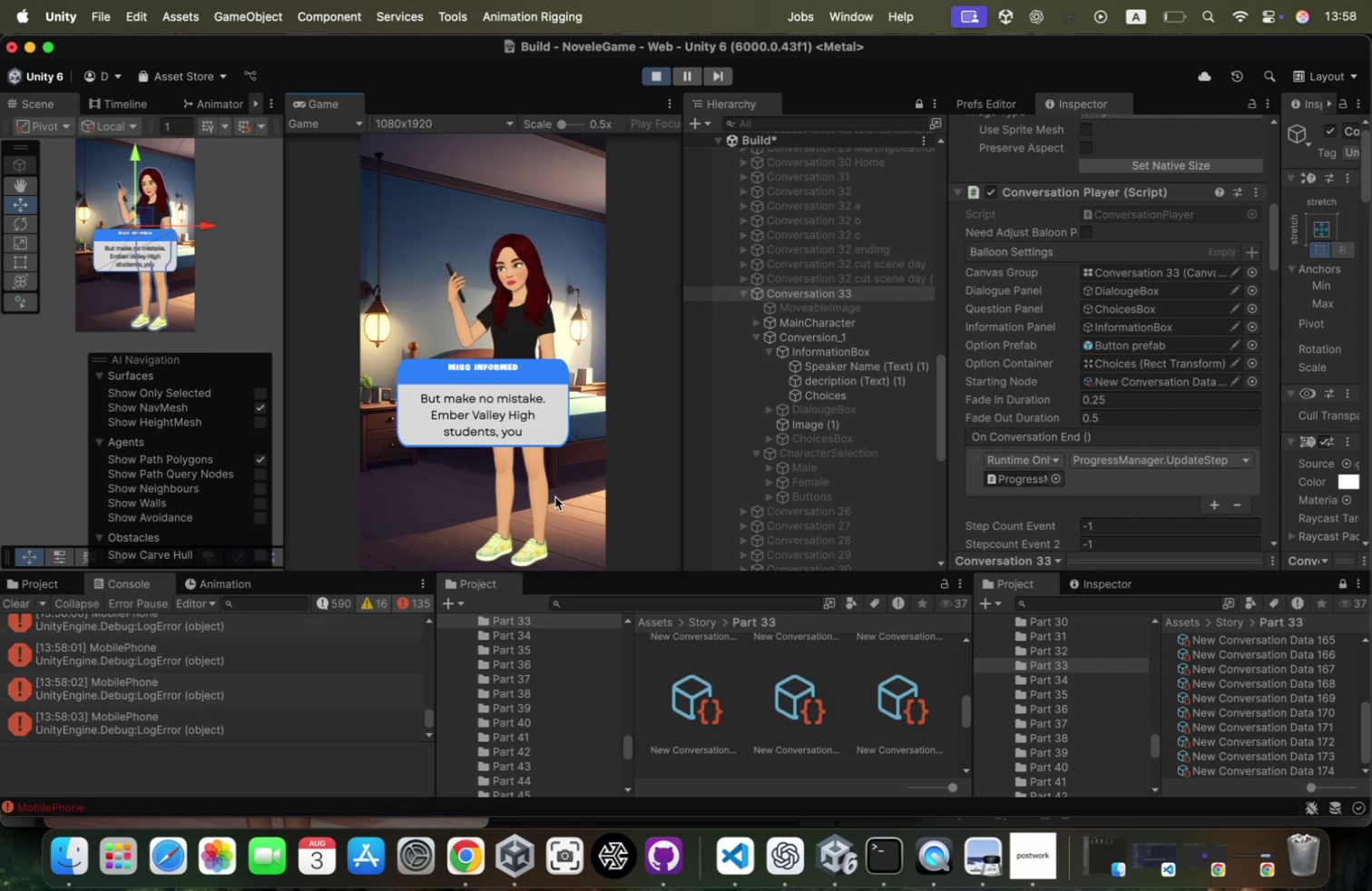 
left_click([555, 496])
 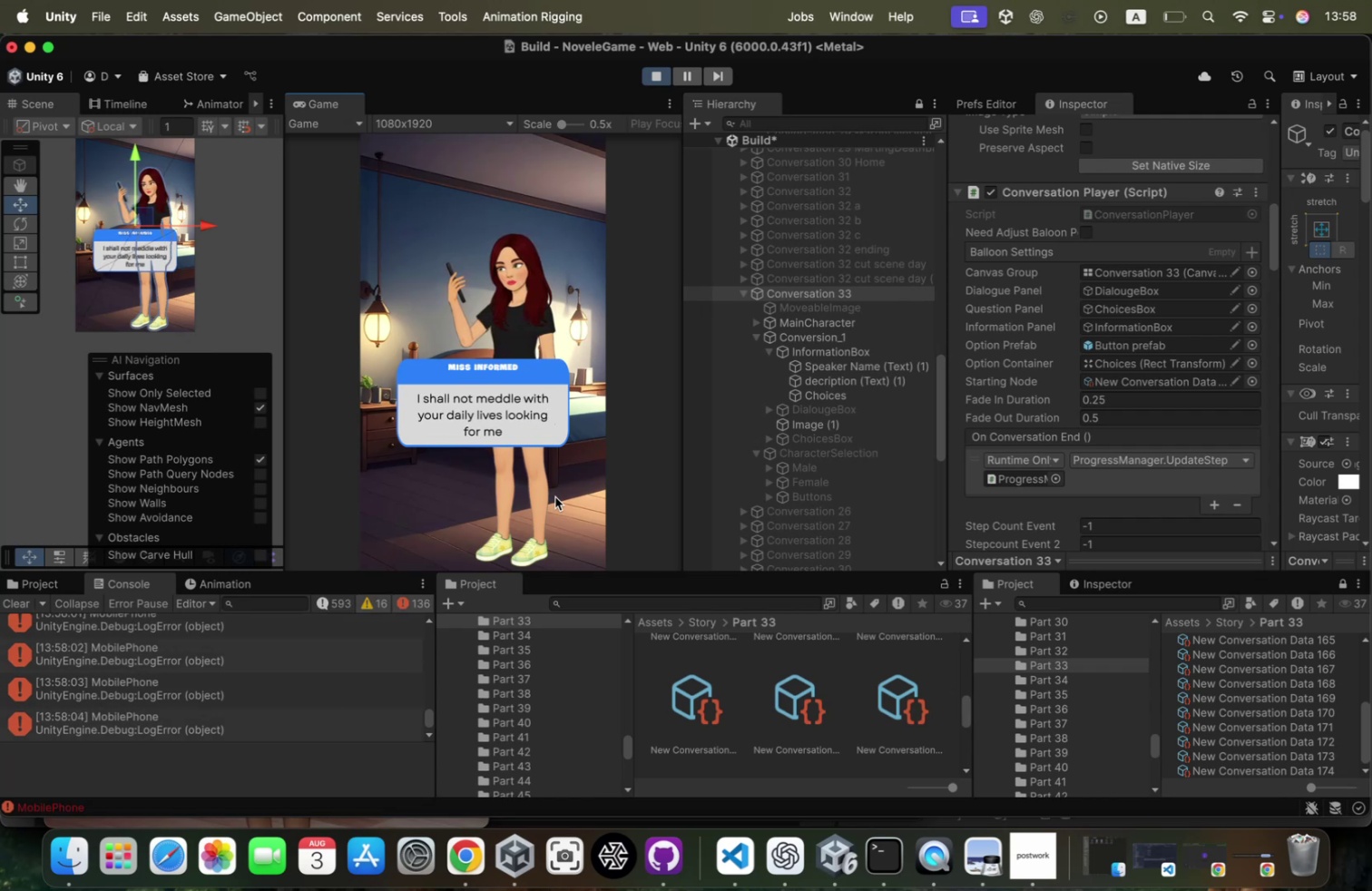 
left_click([555, 496])
 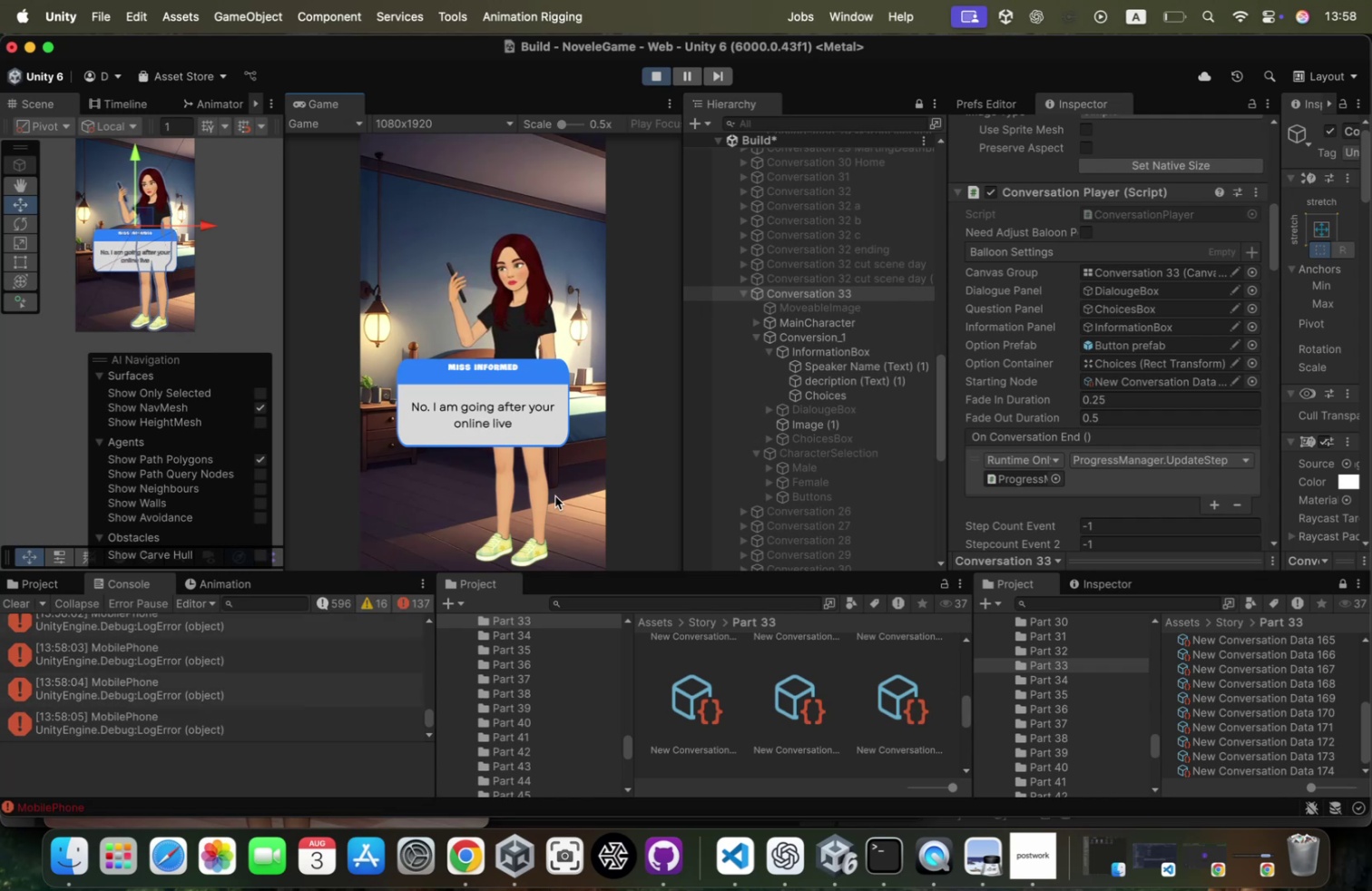 
left_click([555, 495])
 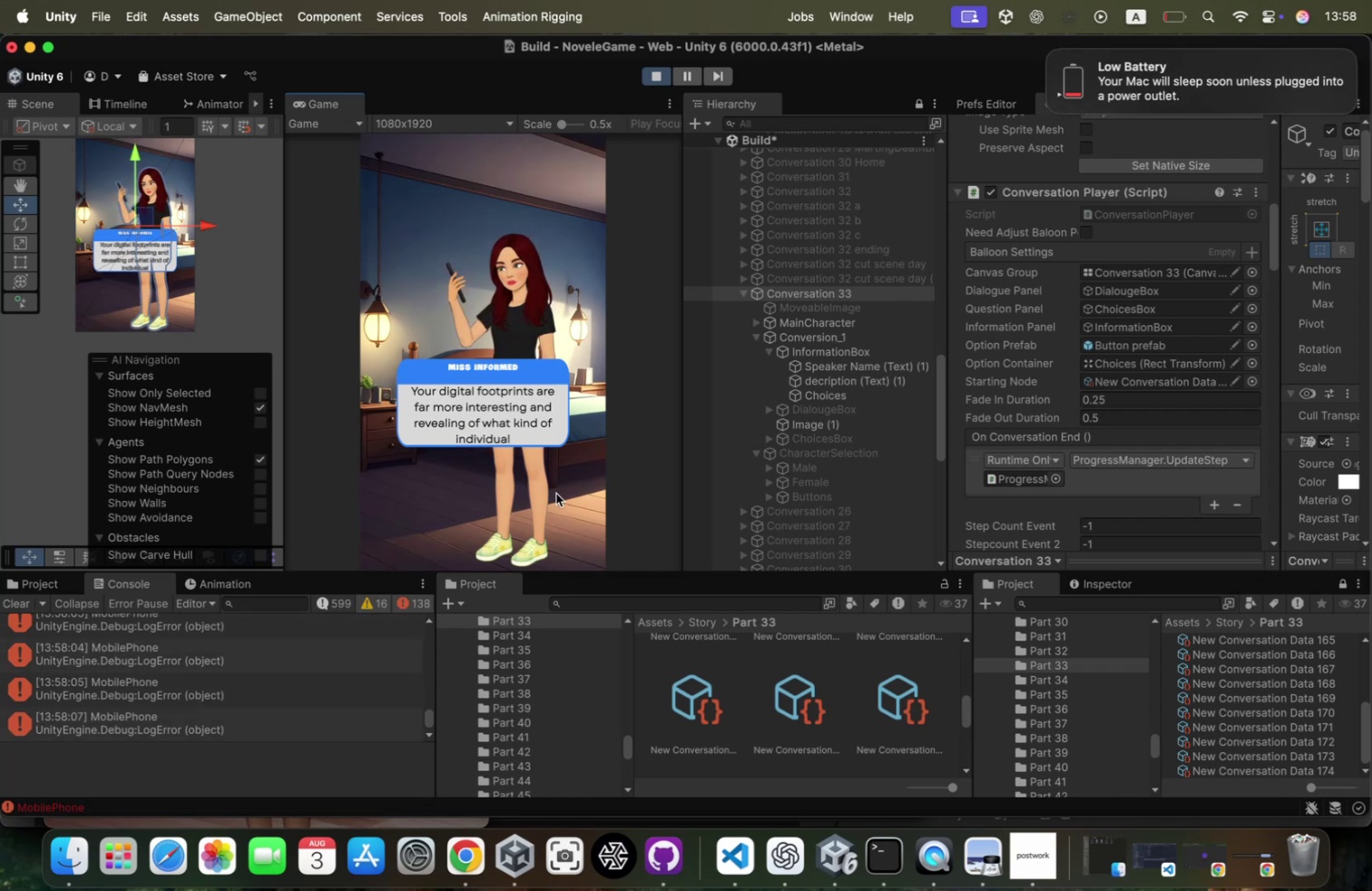 
left_click([556, 493])
 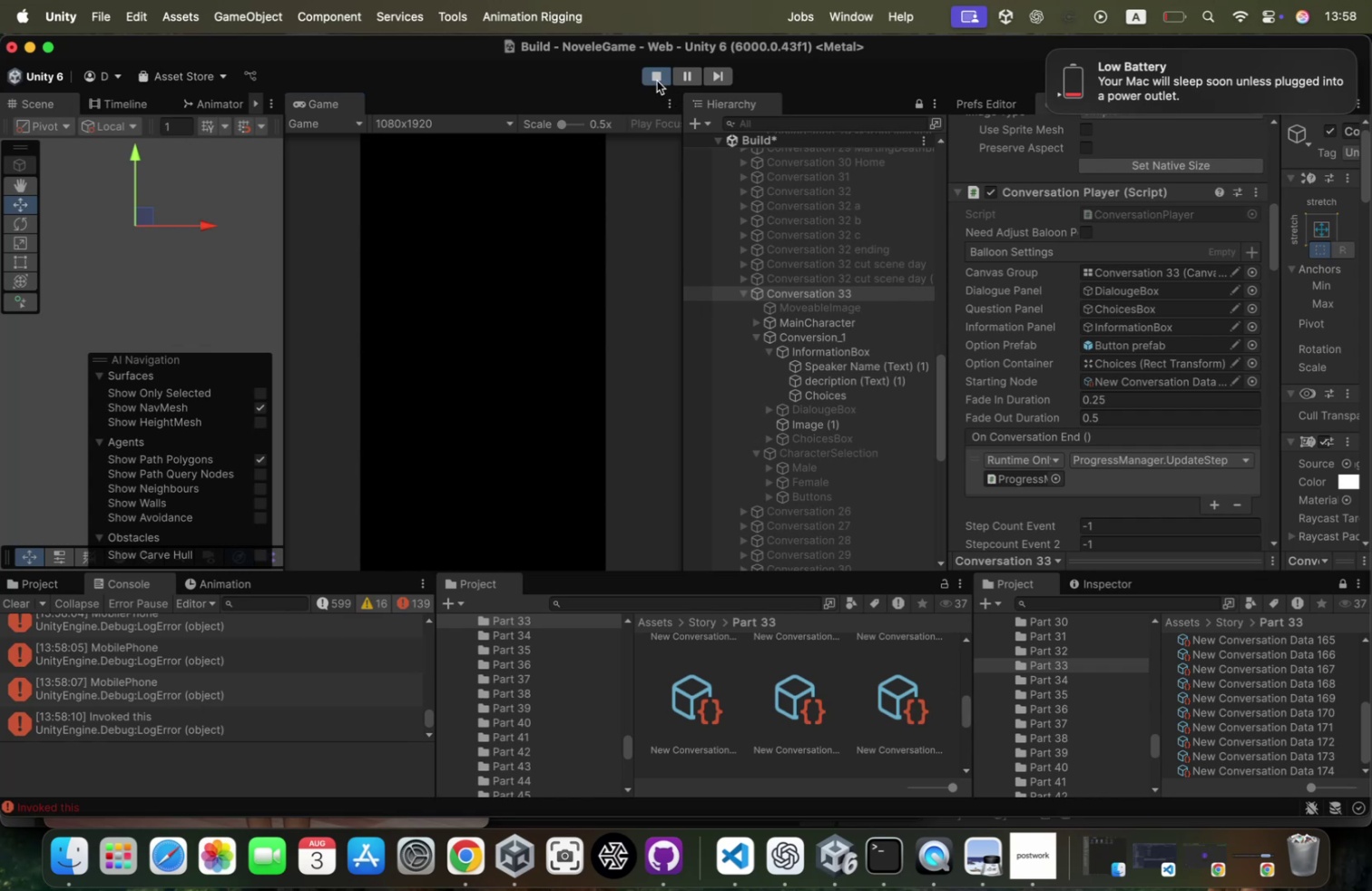 
left_click([657, 81])
 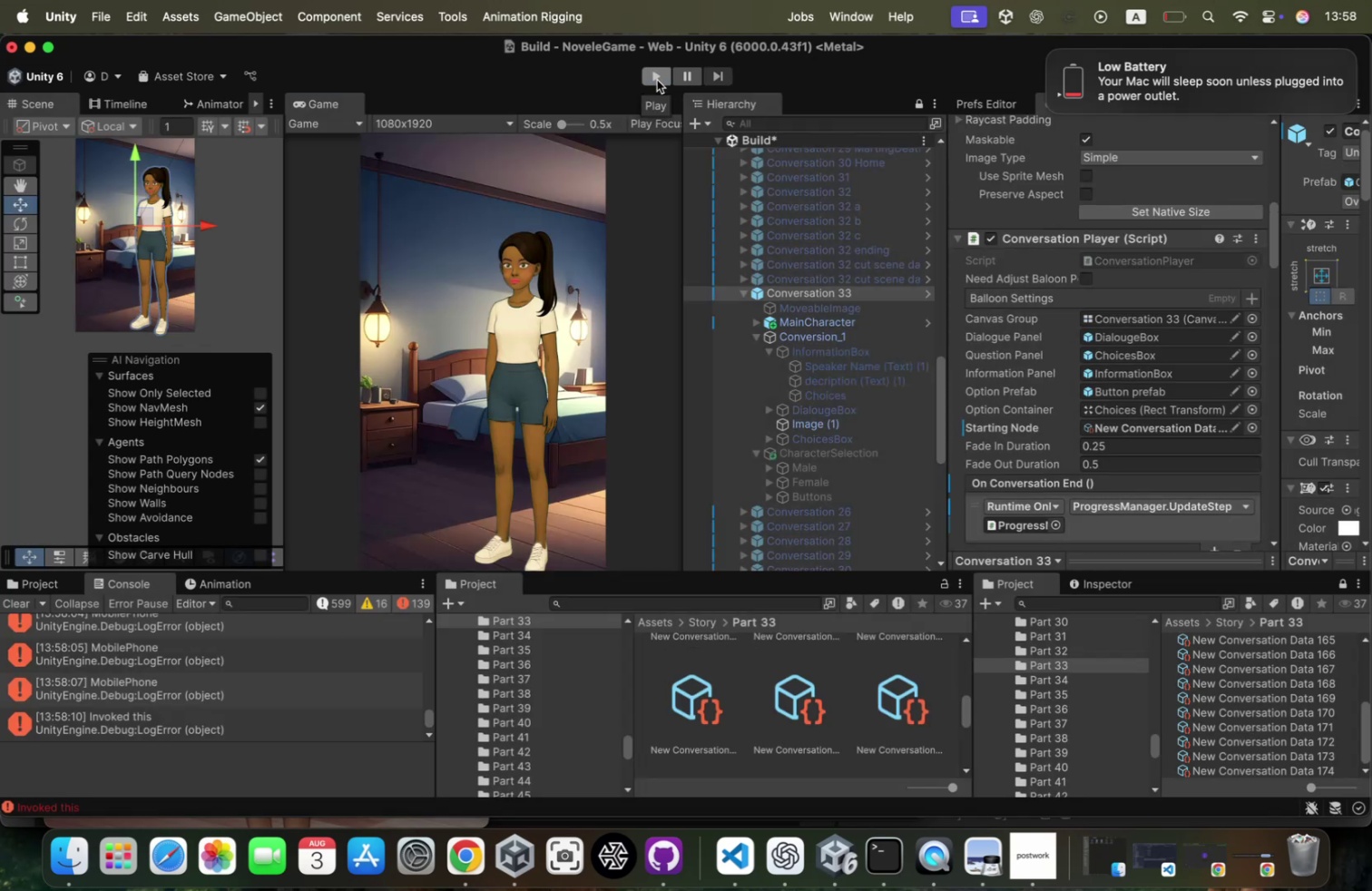 
left_click([656, 80])
 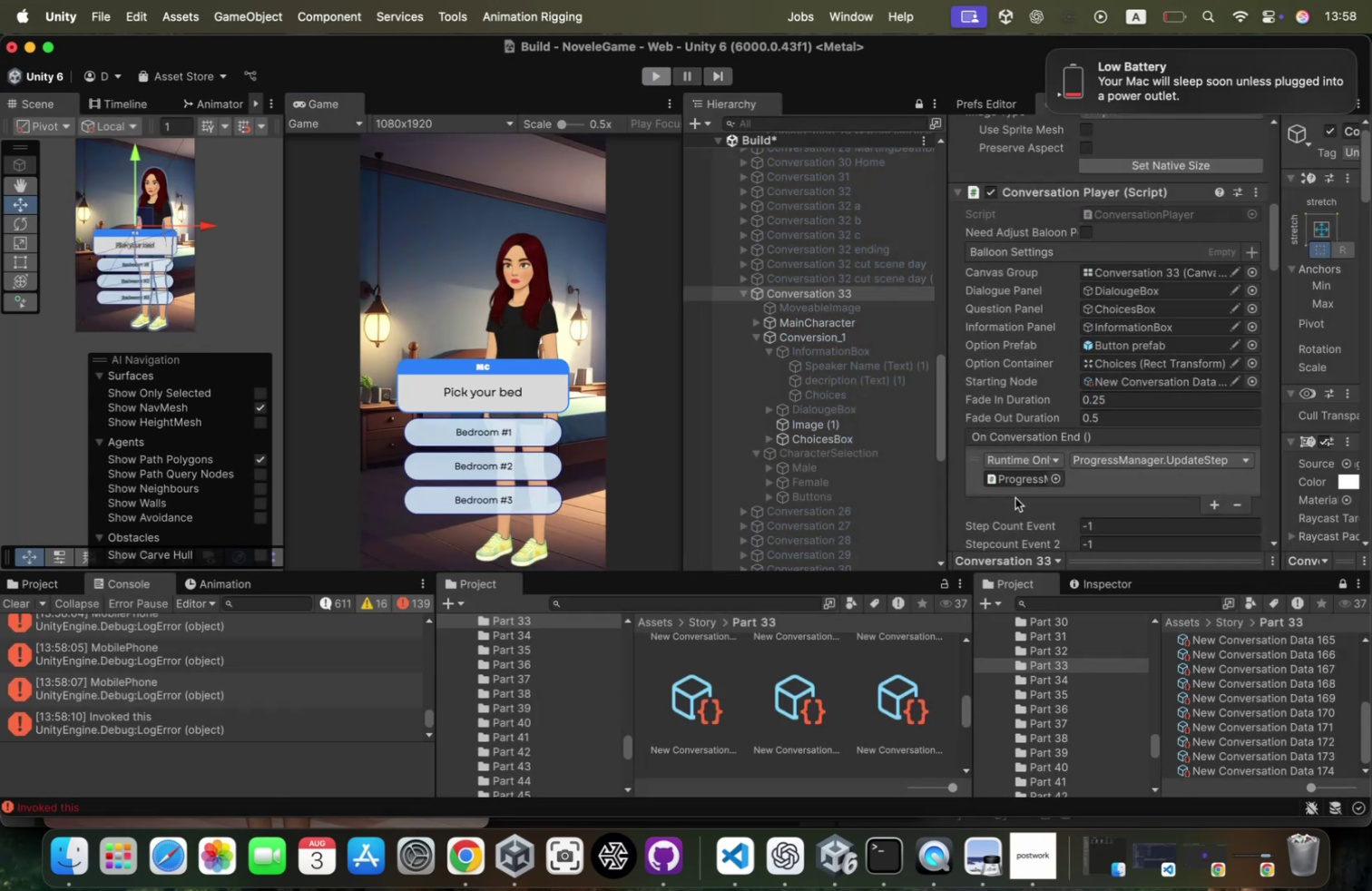 
left_click([1291, 668])
 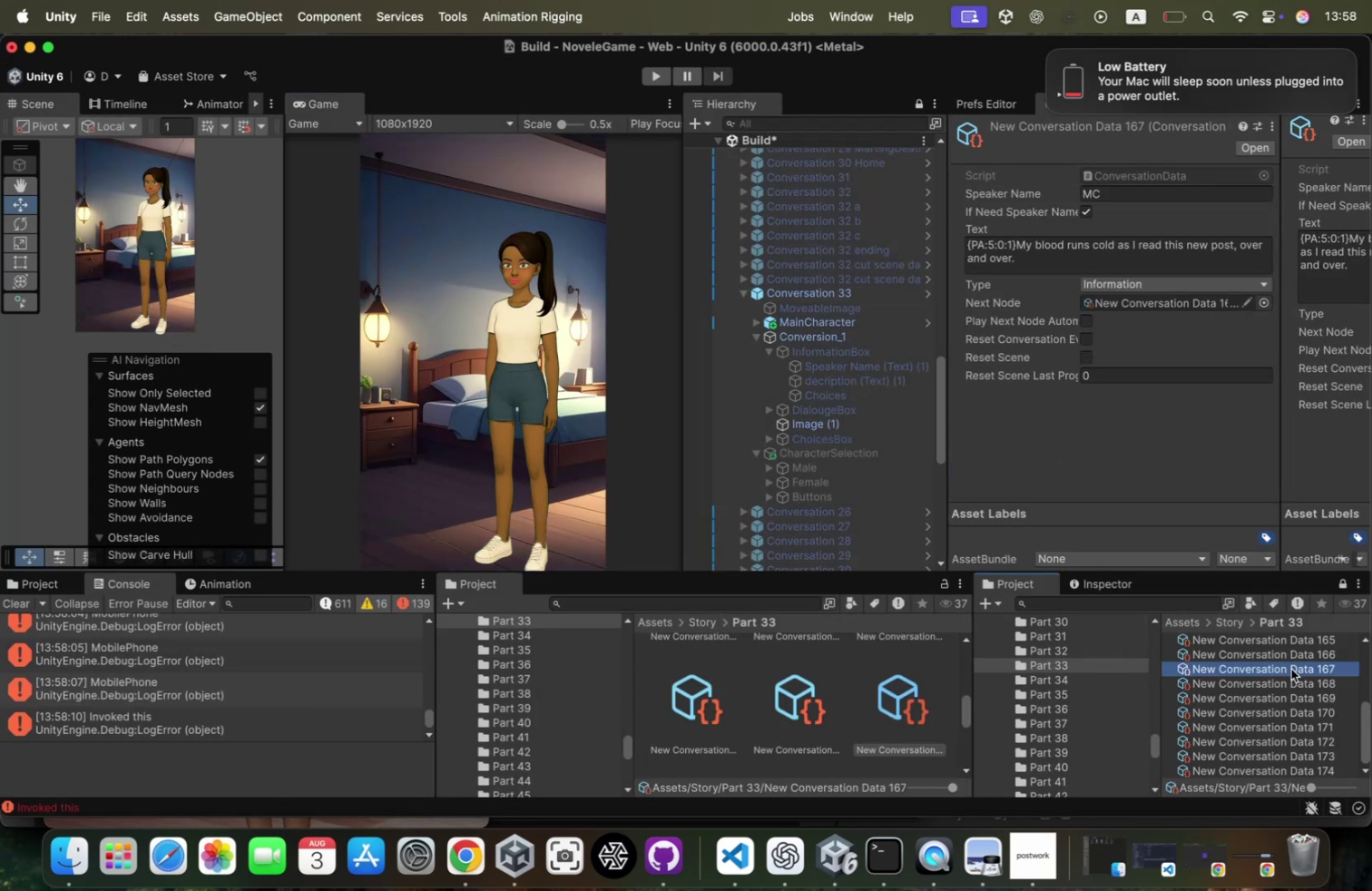 
scroll: coordinate [1291, 668], scroll_direction: up, amount: 65.0
 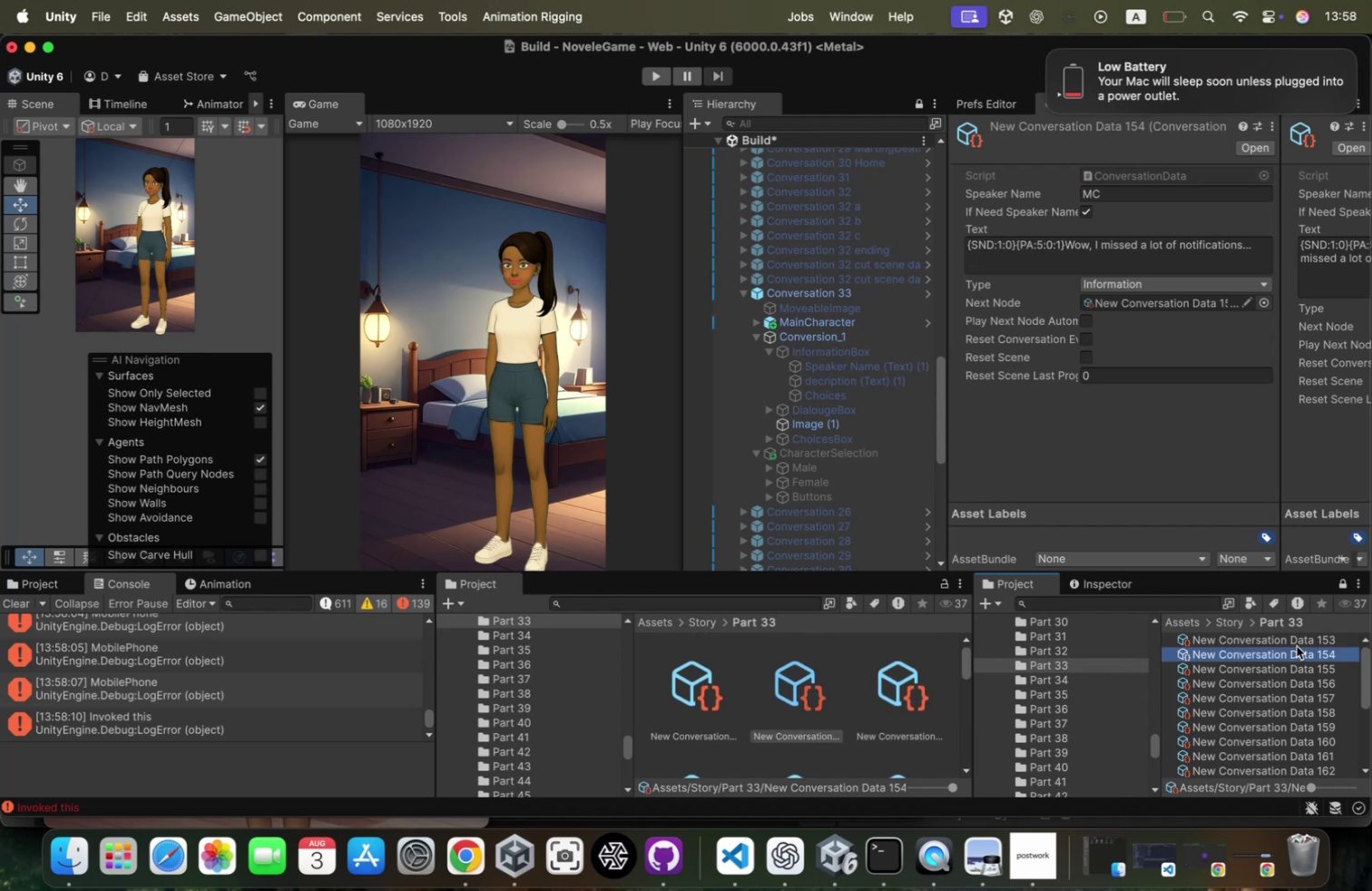 
key(ArrowUp)
 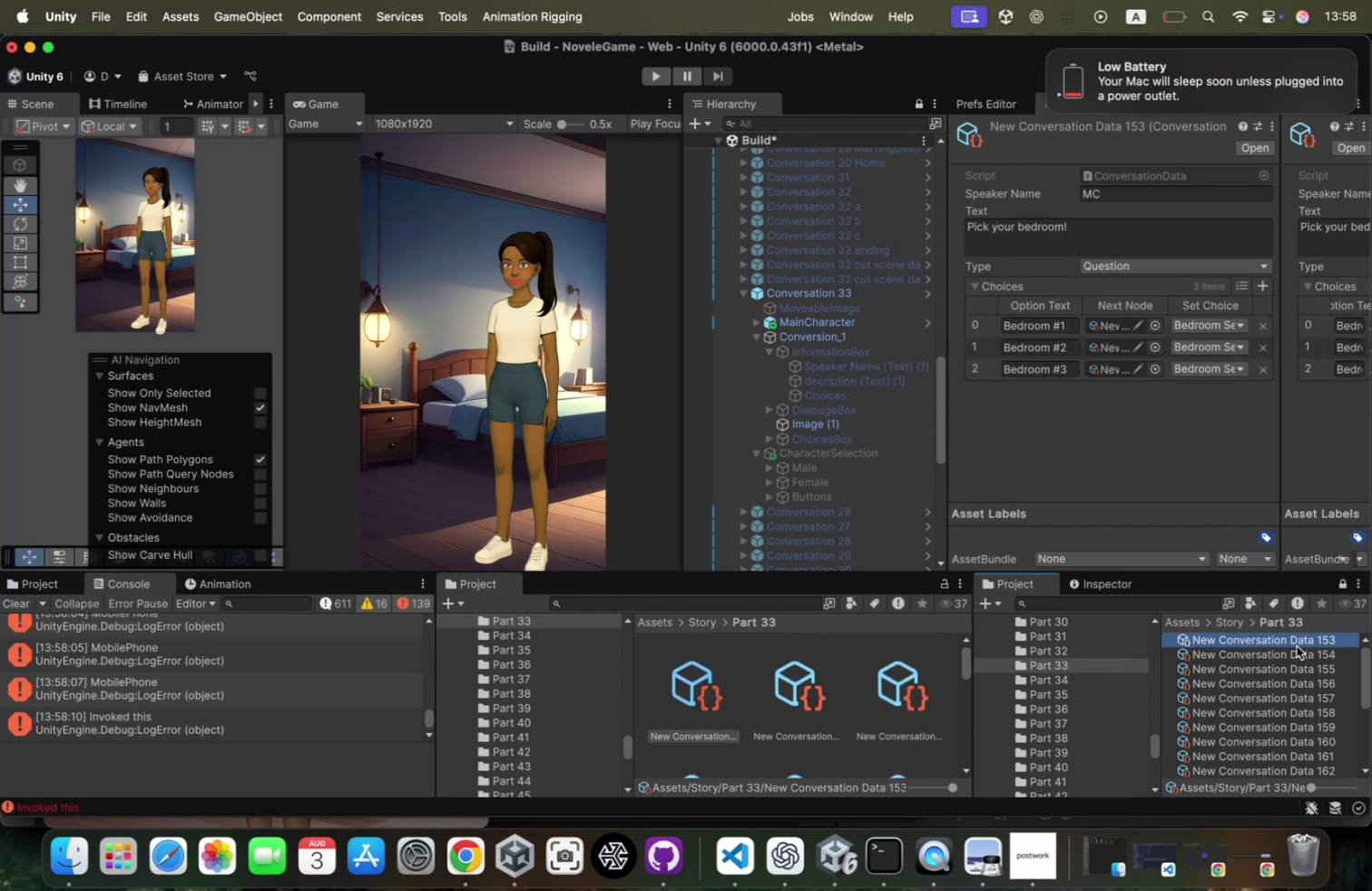 
key(ArrowDown)
 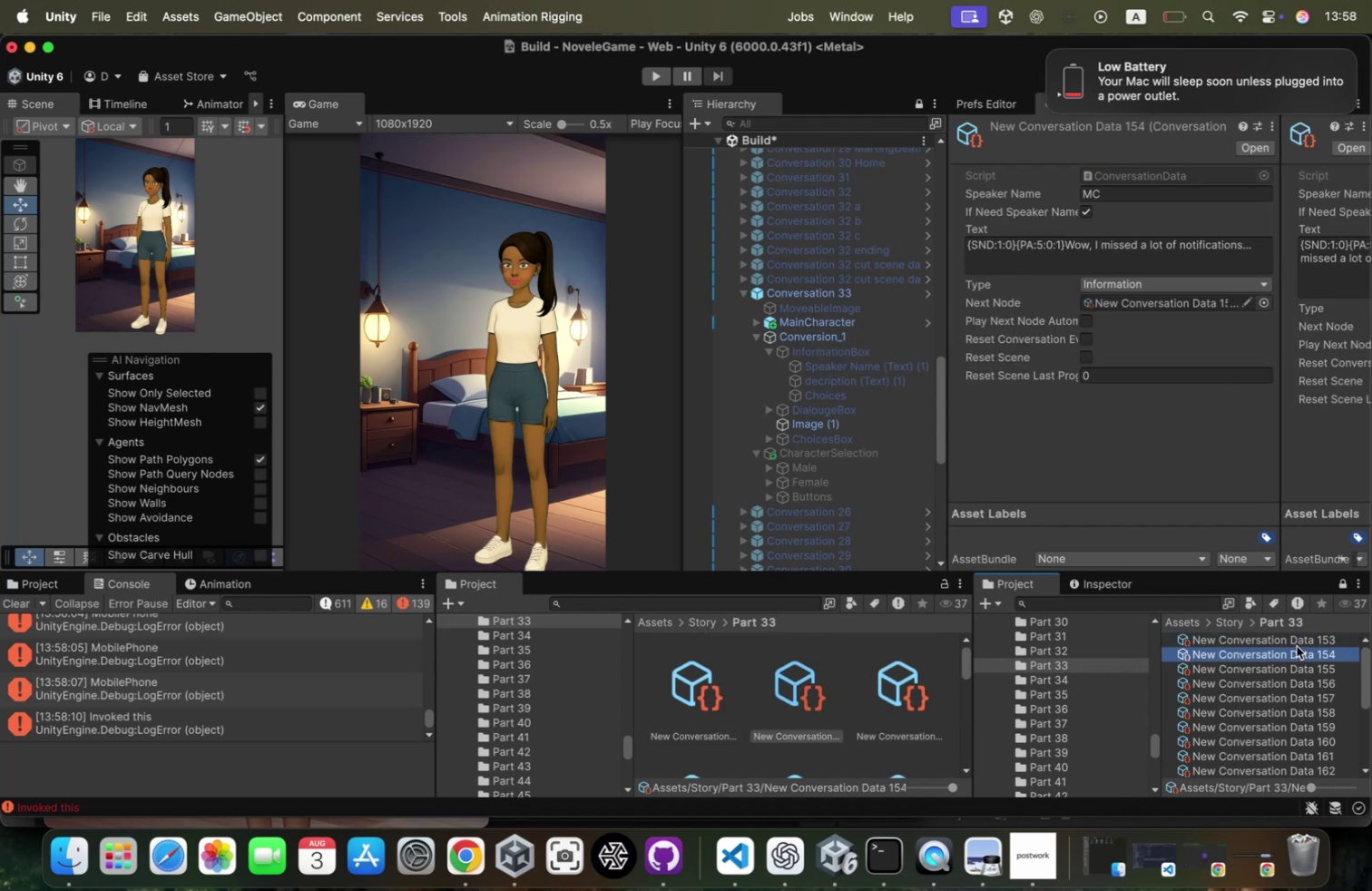 
key(ArrowDown)
 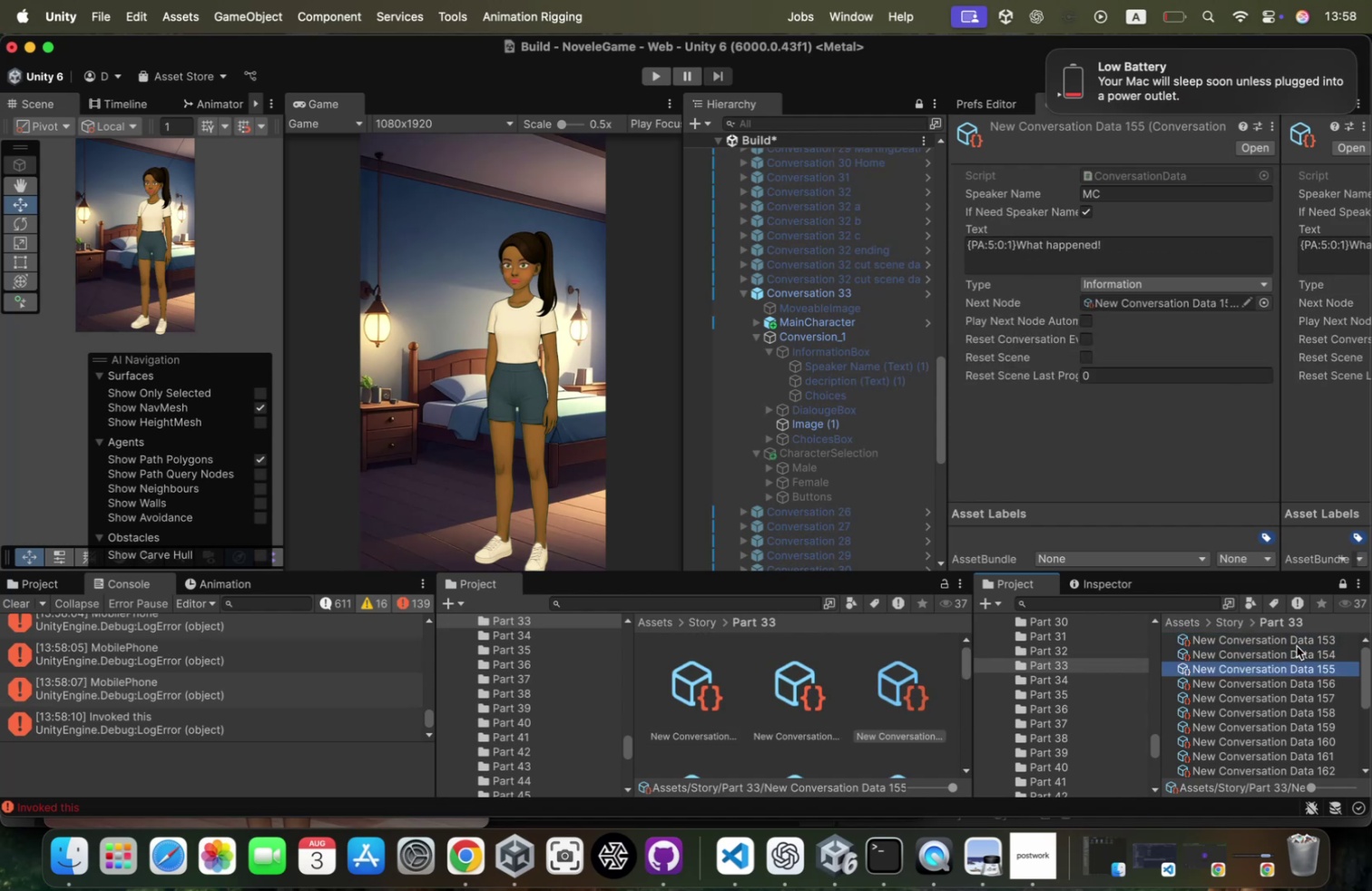 
key(ArrowDown)
 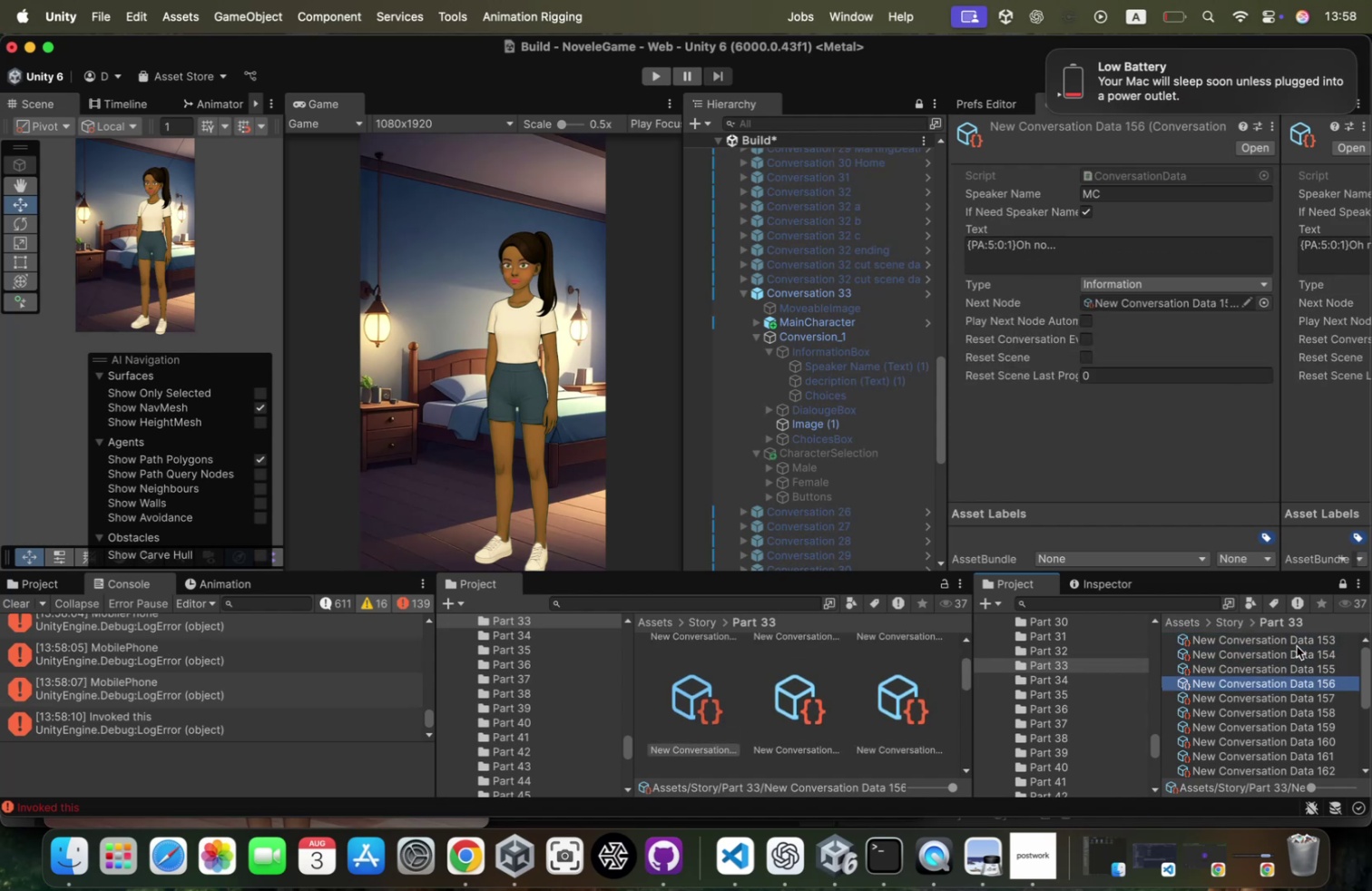 
key(ArrowDown)
 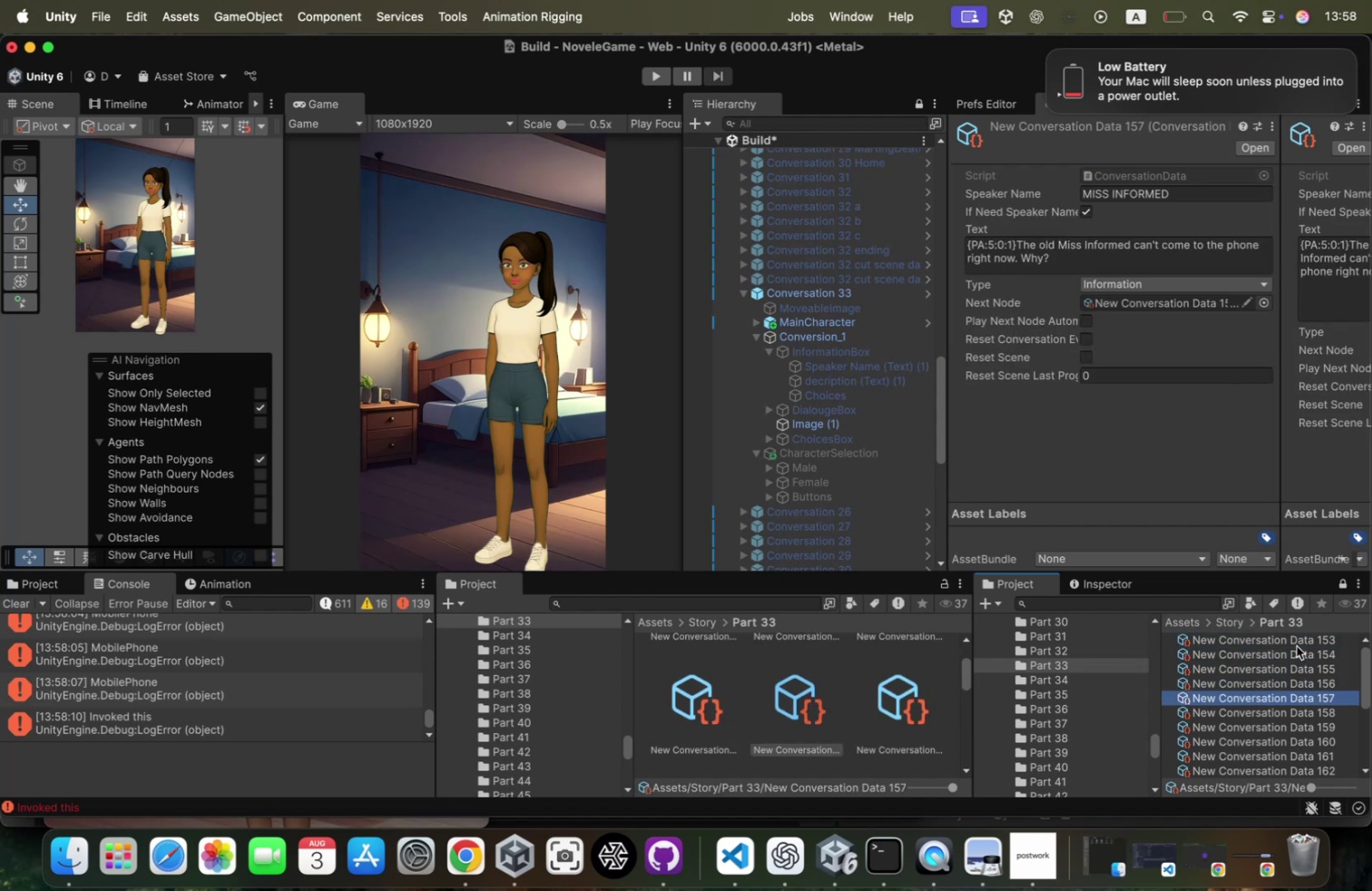 
key(ArrowDown)
 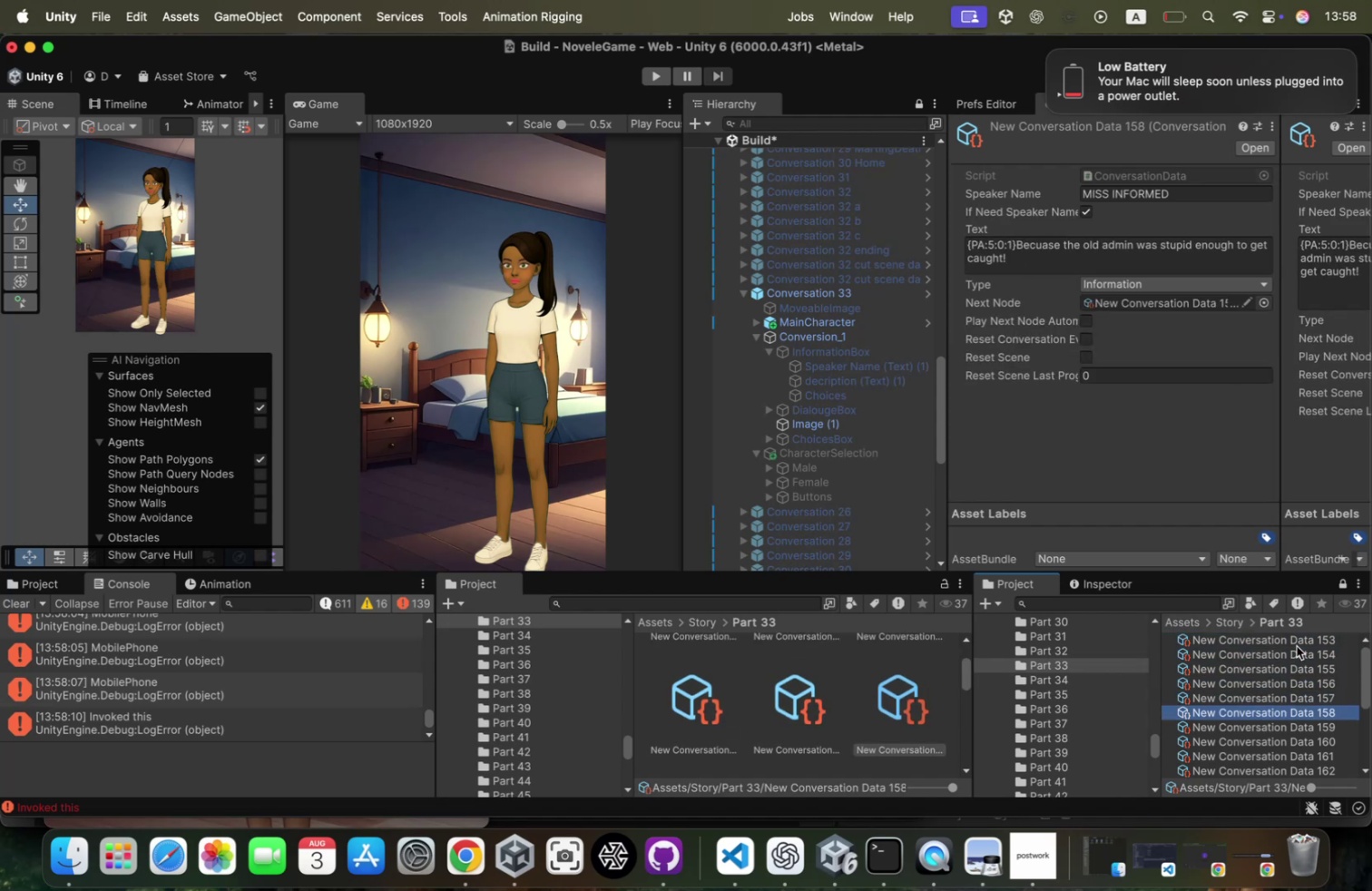 
key(ArrowDown)
 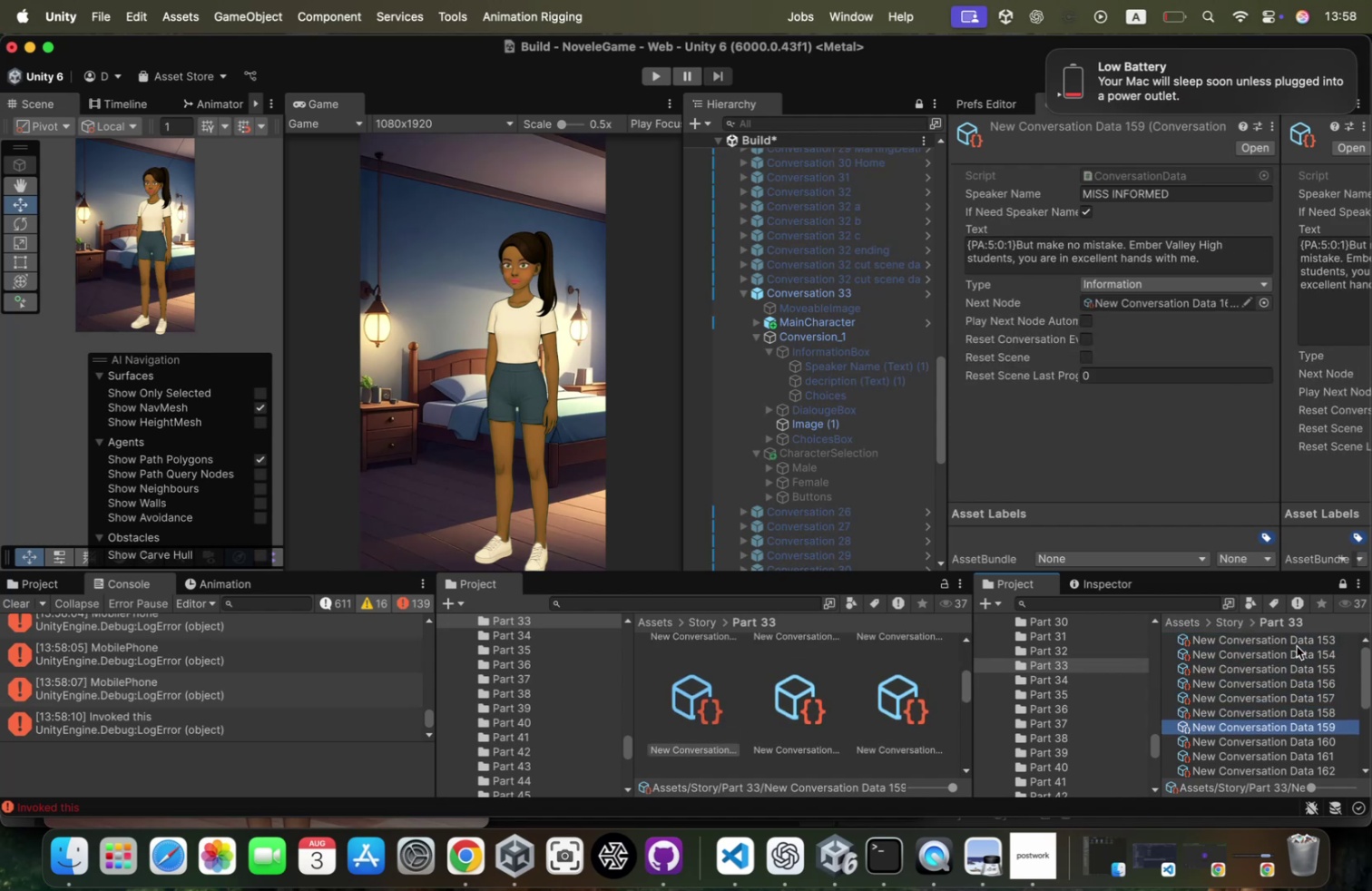 
key(ArrowDown)
 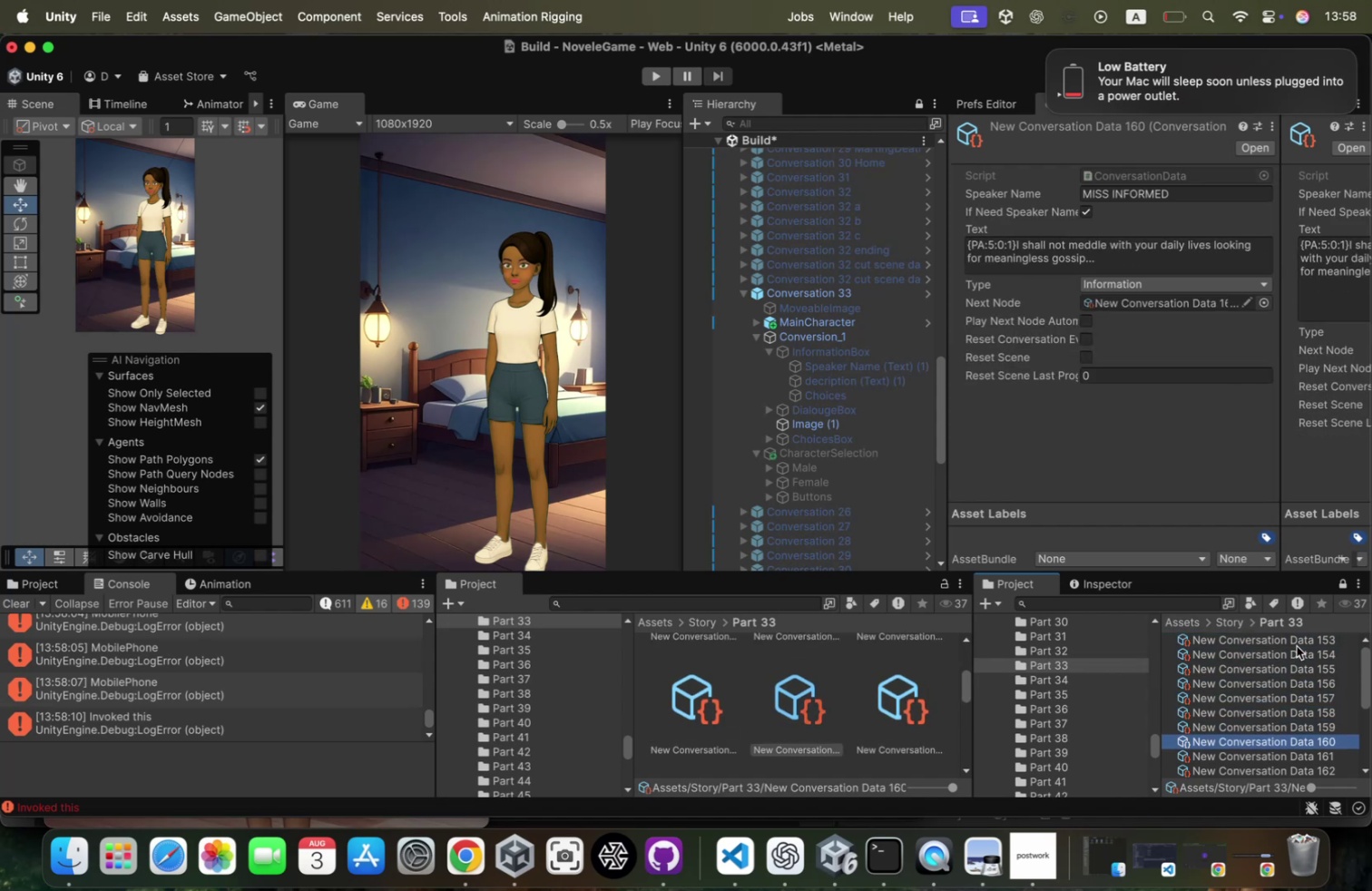 
key(ArrowDown)
 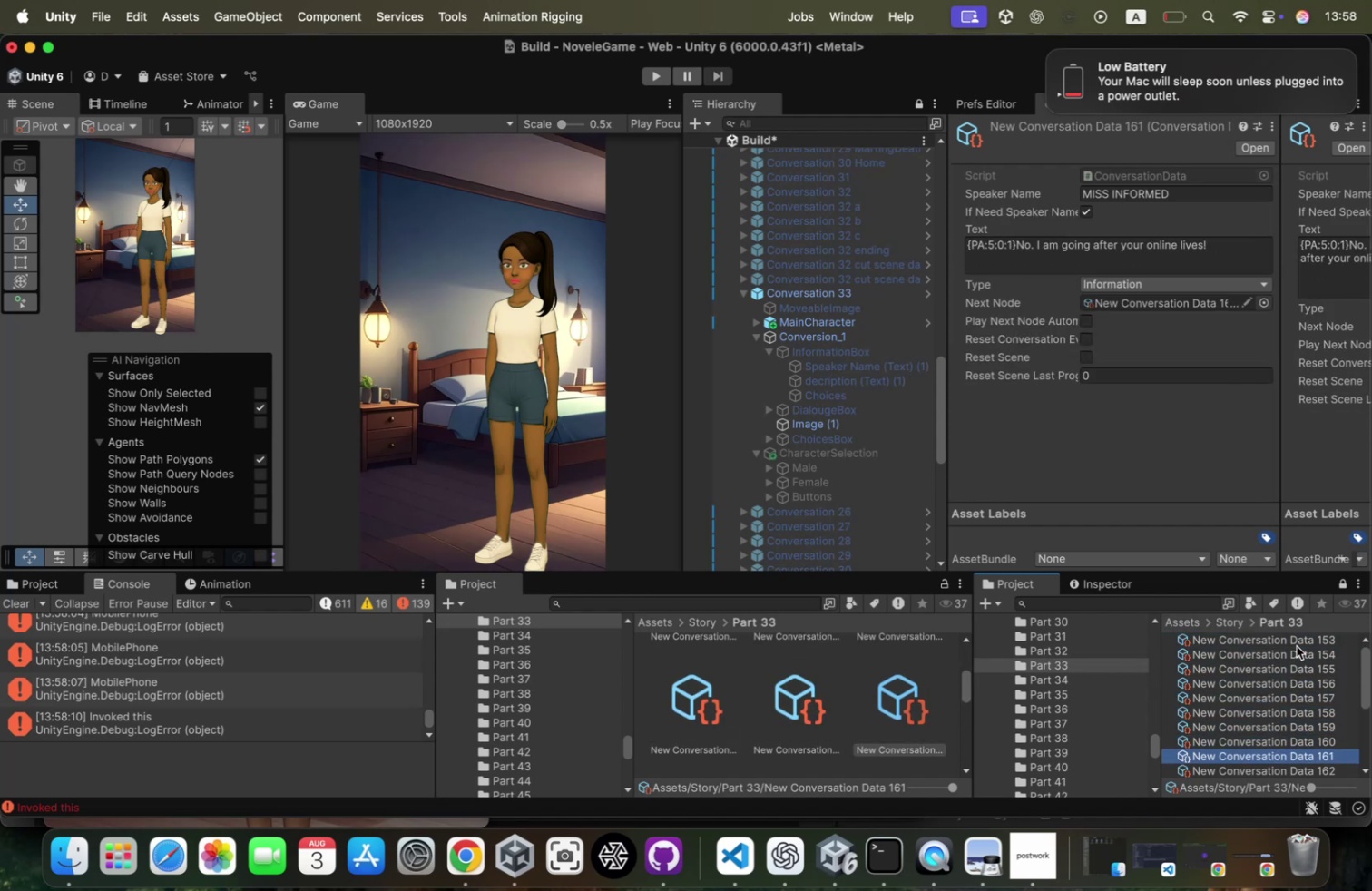 
key(ArrowDown)
 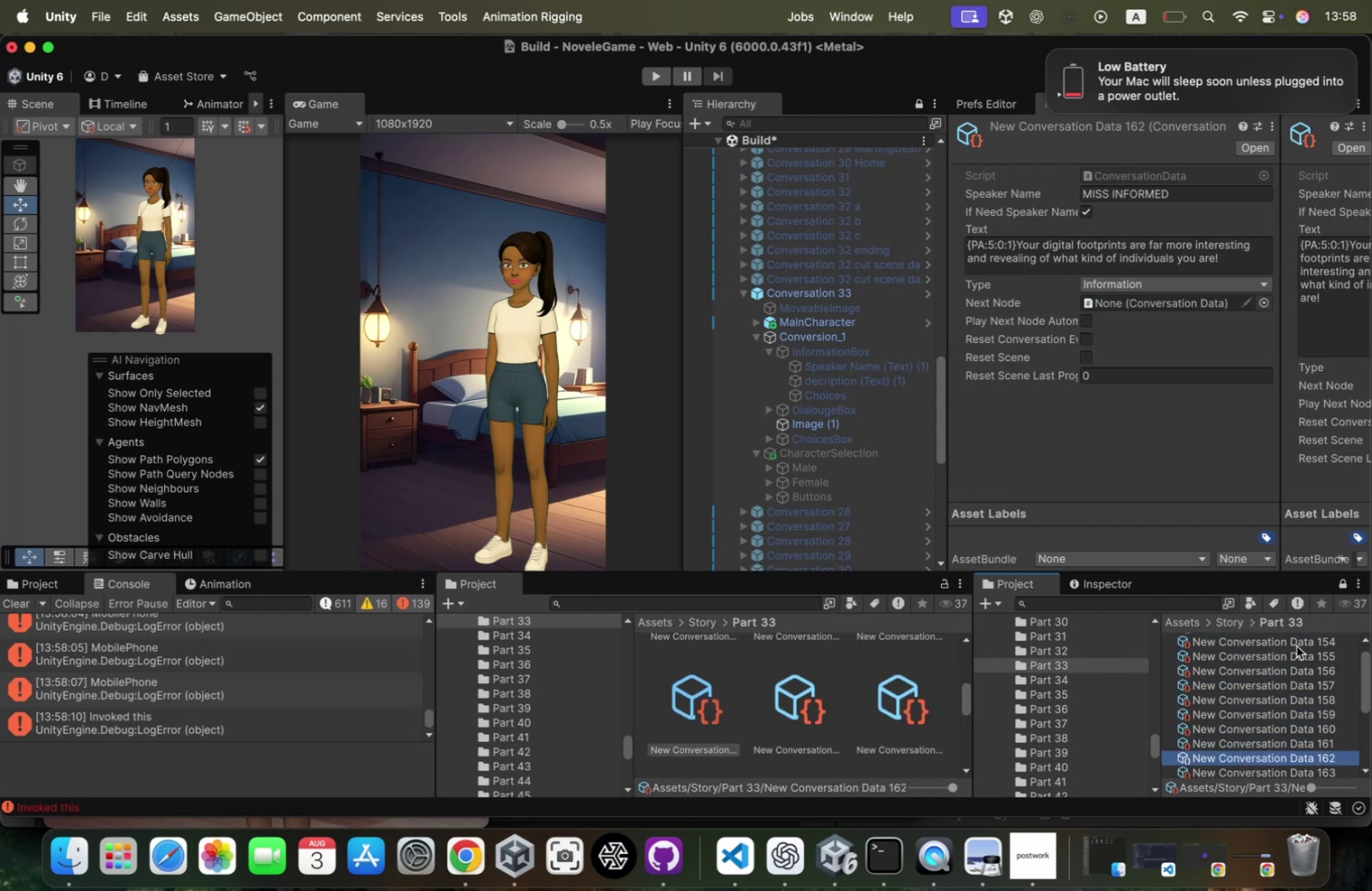 
key(ArrowDown)
 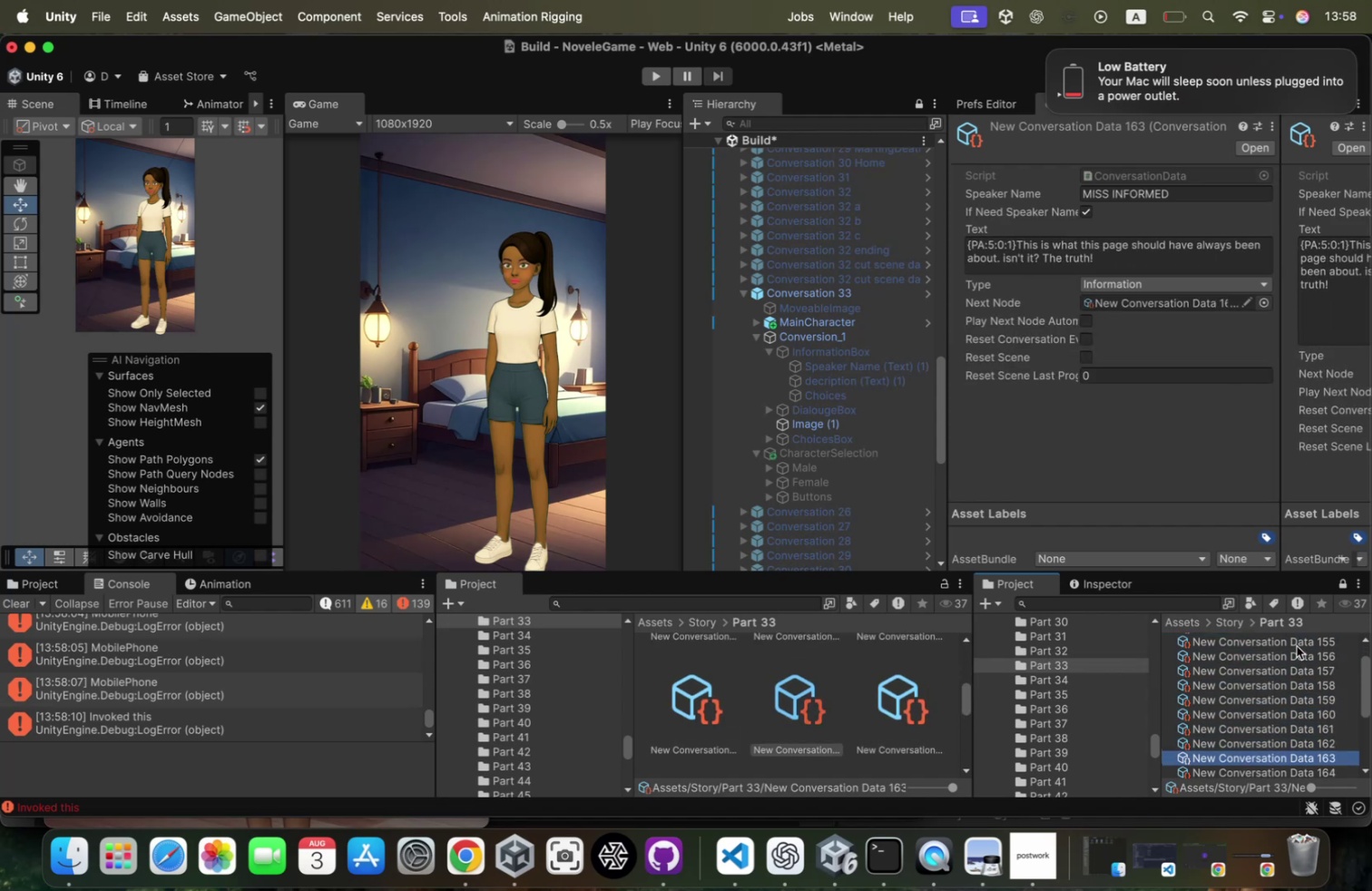 
key(ArrowDown)
 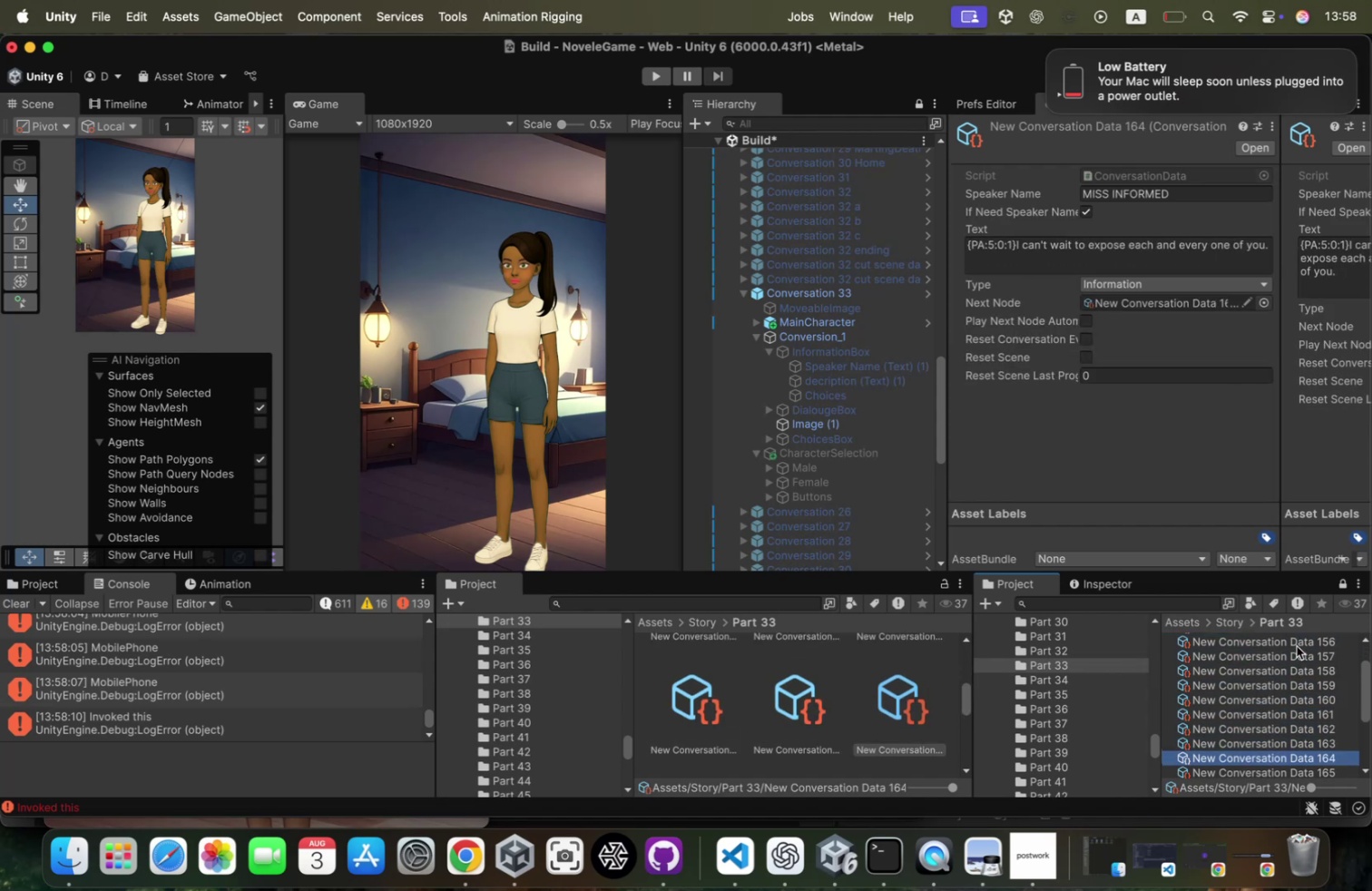 
key(ArrowDown)
 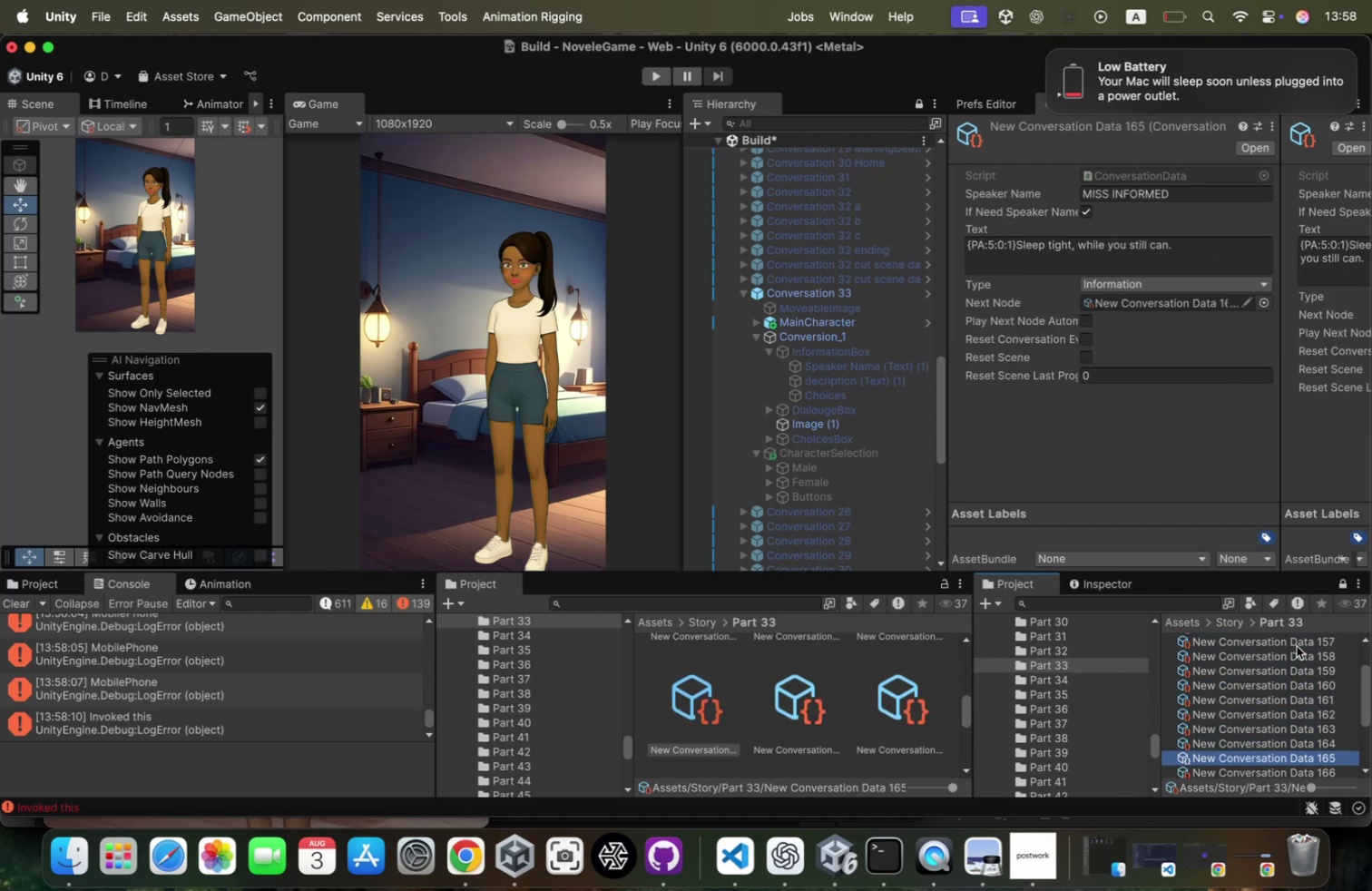 
key(ArrowDown)
 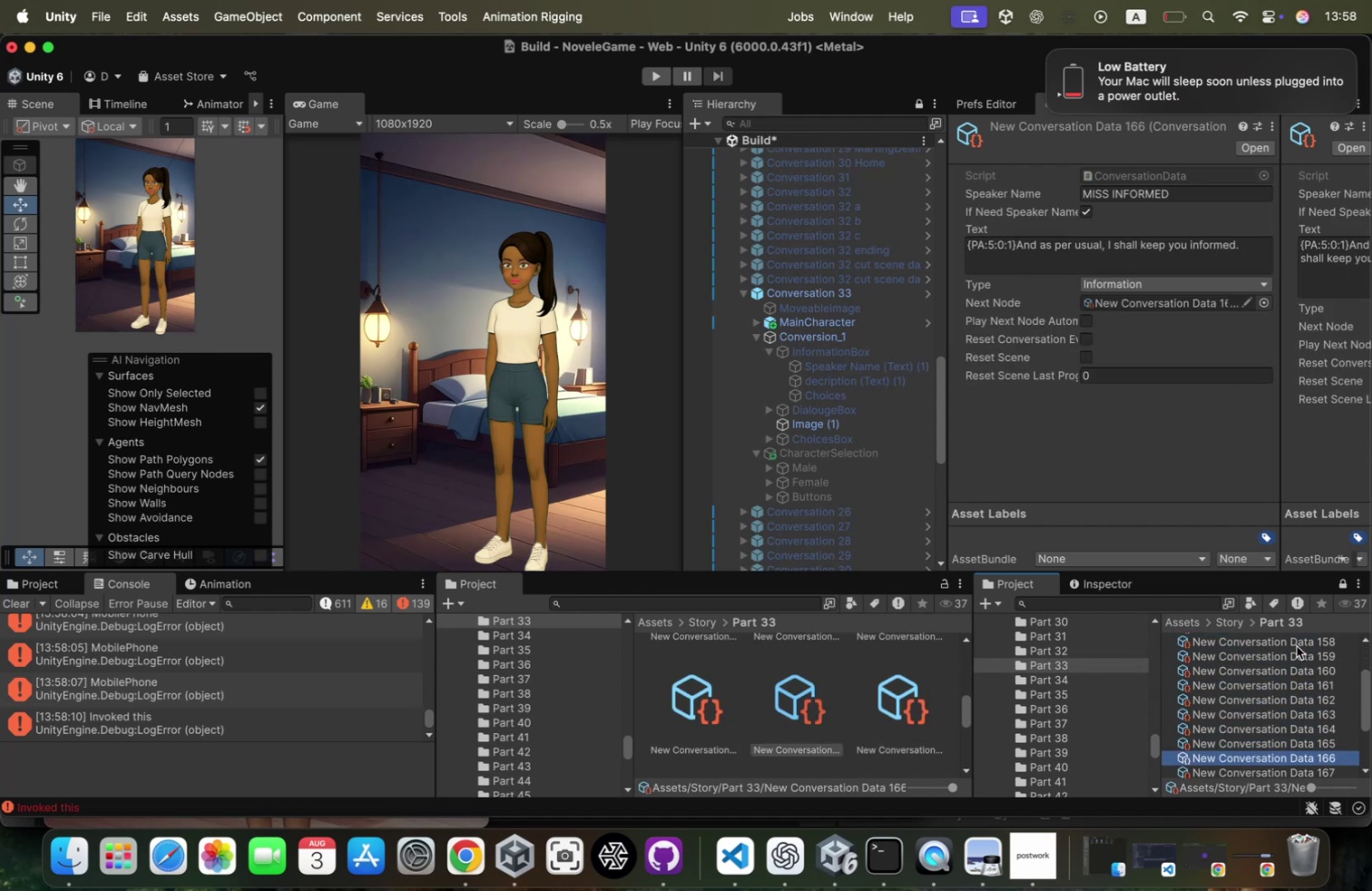 
key(ArrowDown)
 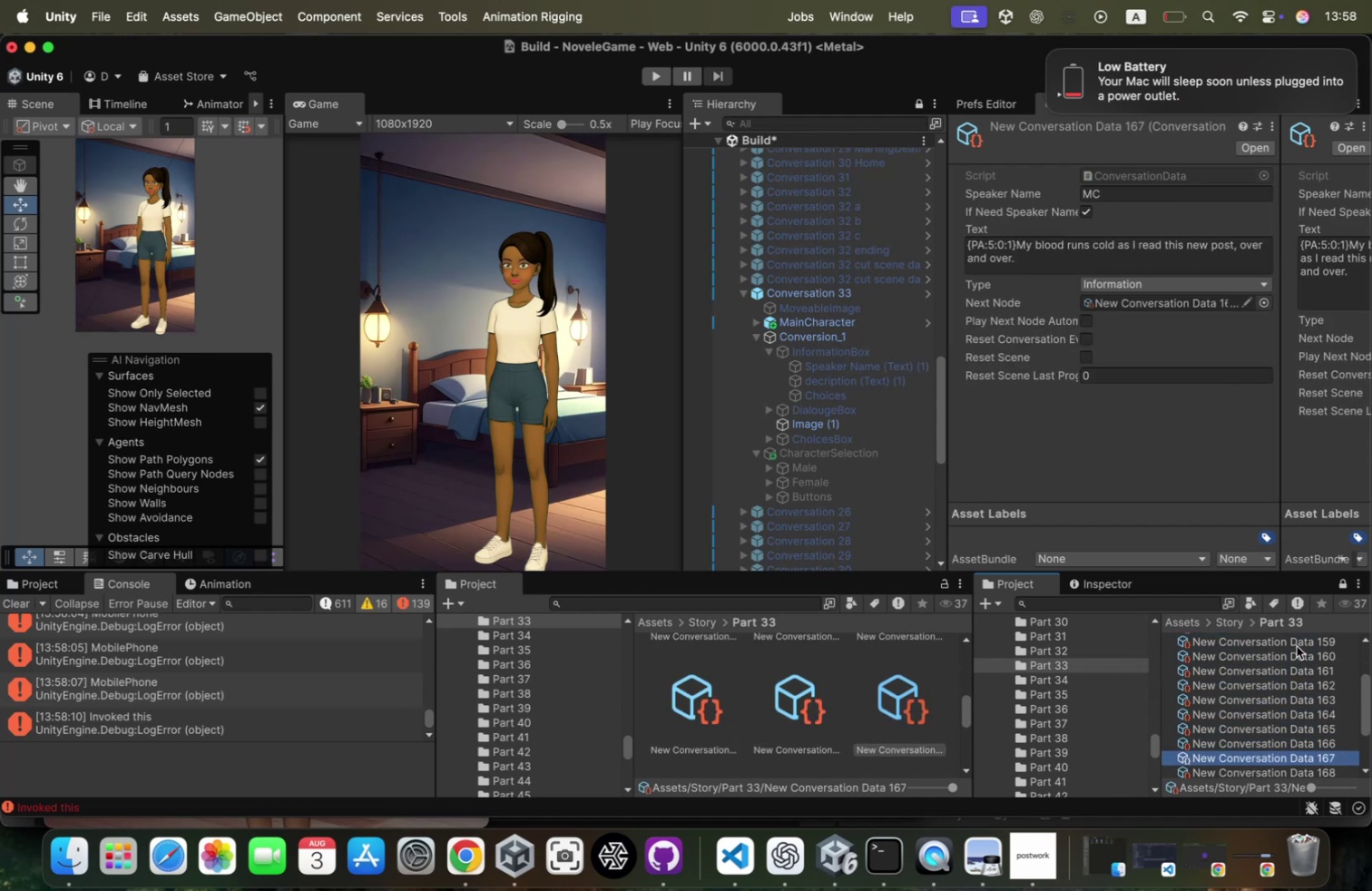 
key(ArrowUp)
 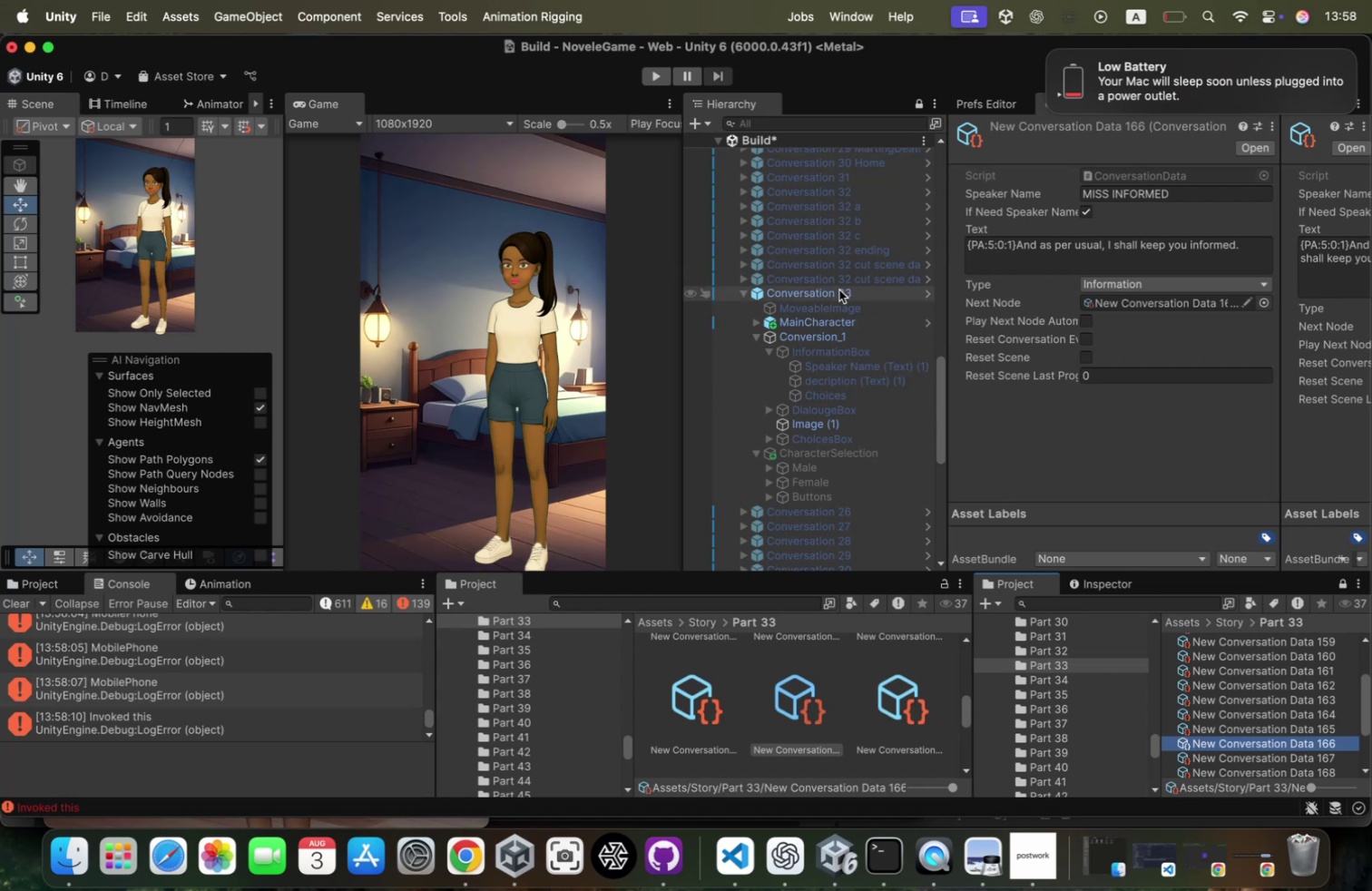 
scroll: coordinate [1186, 363], scroll_direction: down, amount: 92.0
 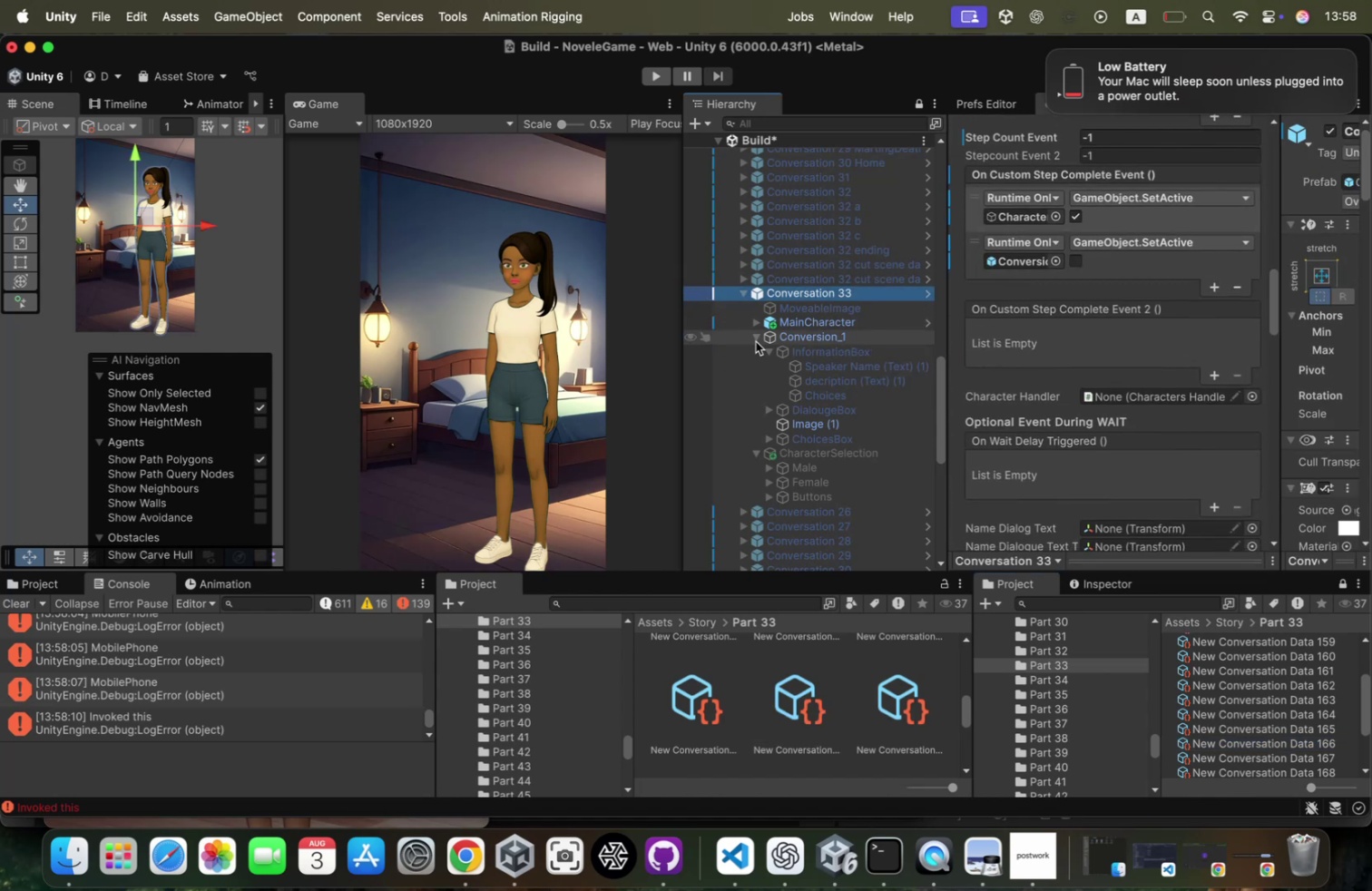 
left_click([757, 341])
 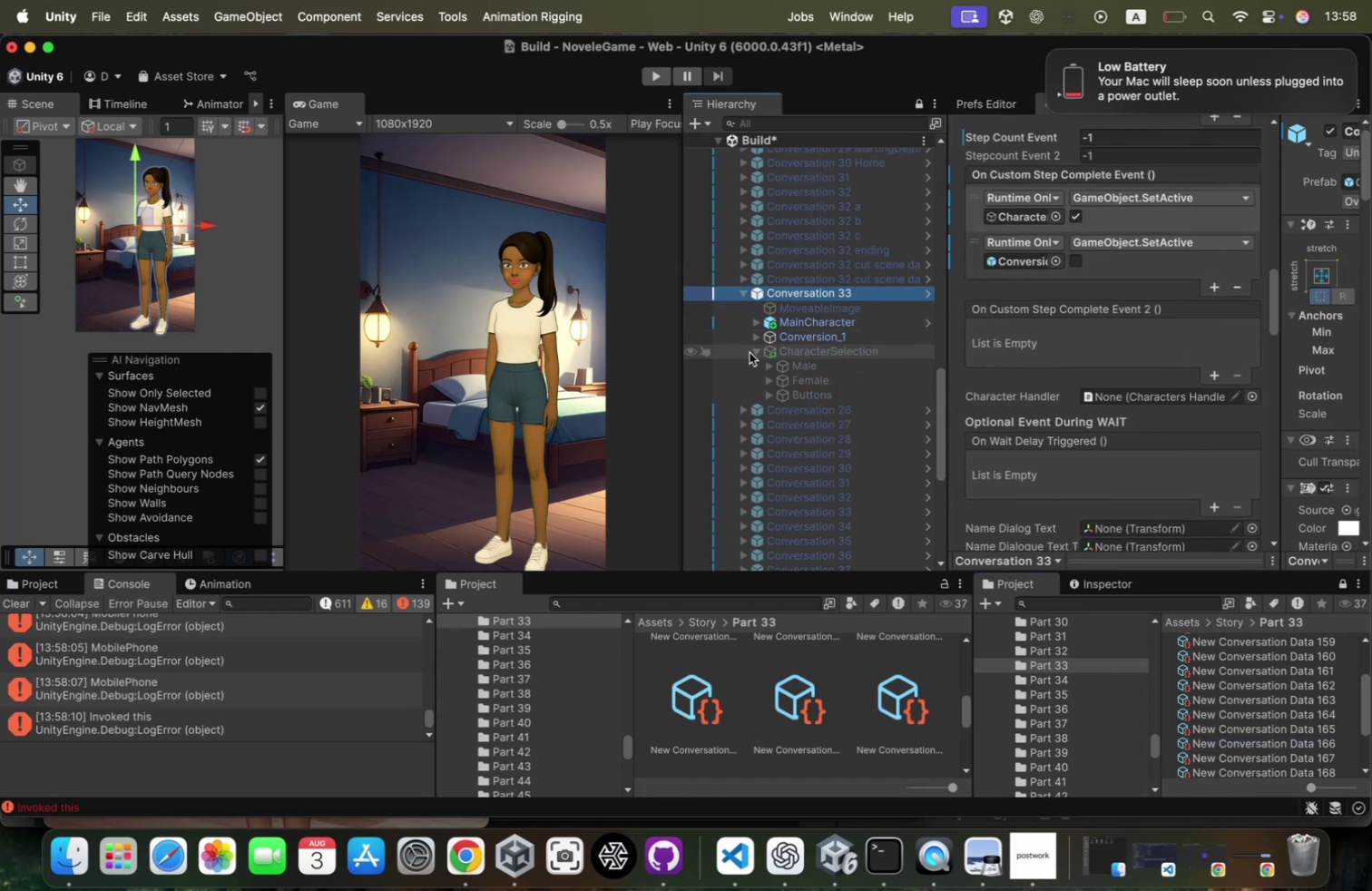 
left_click([754, 352])
 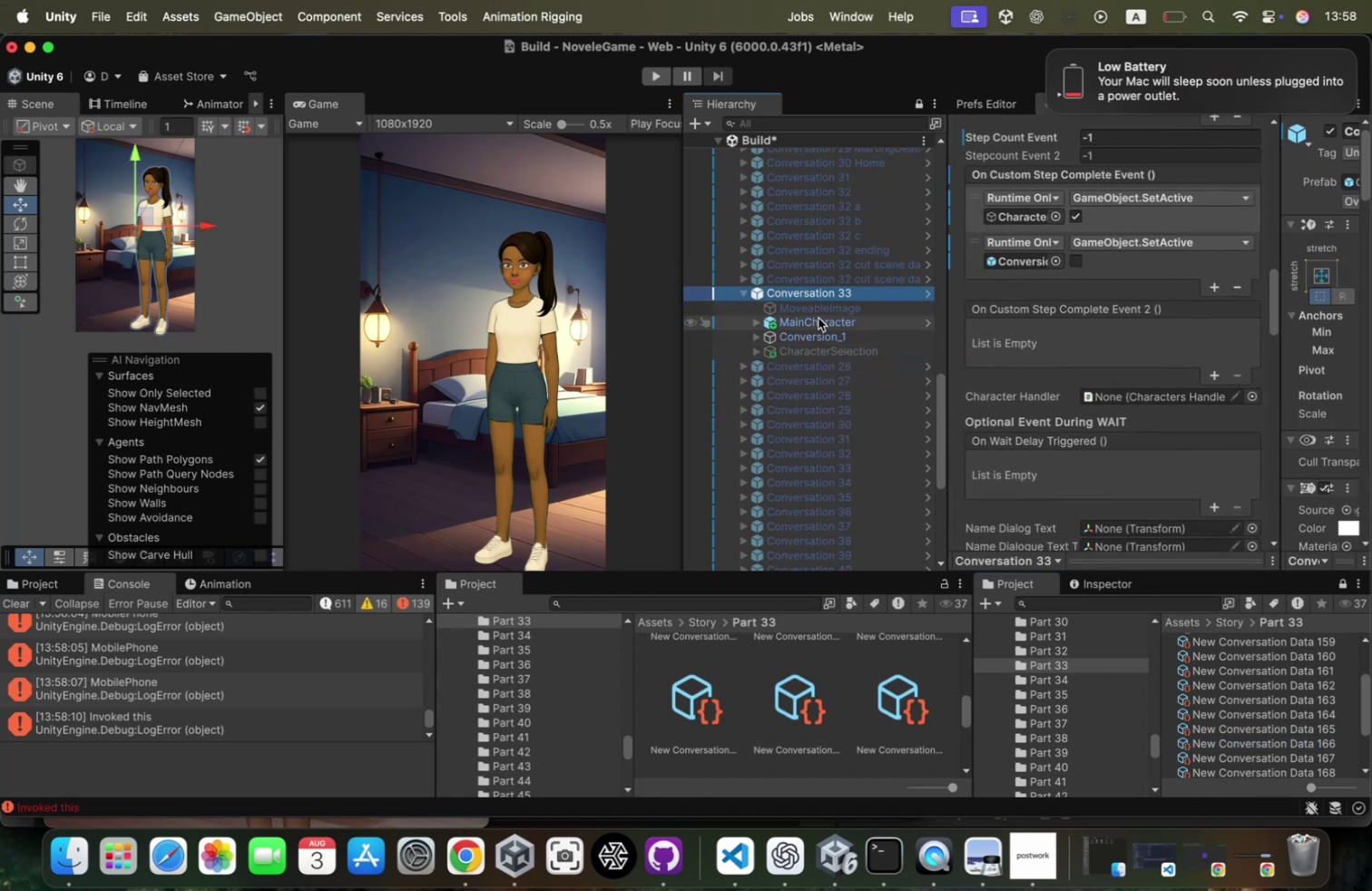 
left_click([818, 318])
 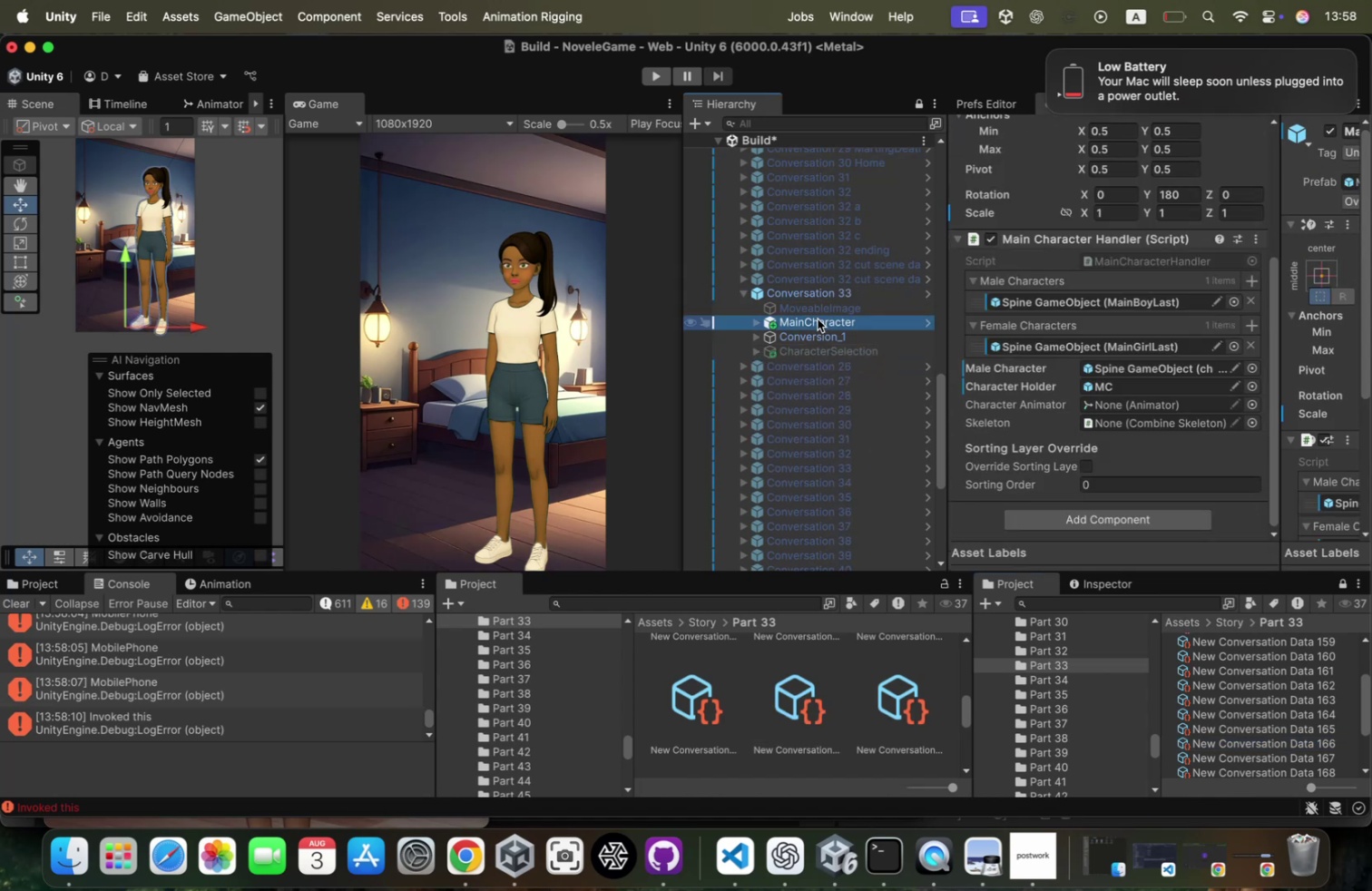 
right_click([818, 318])
 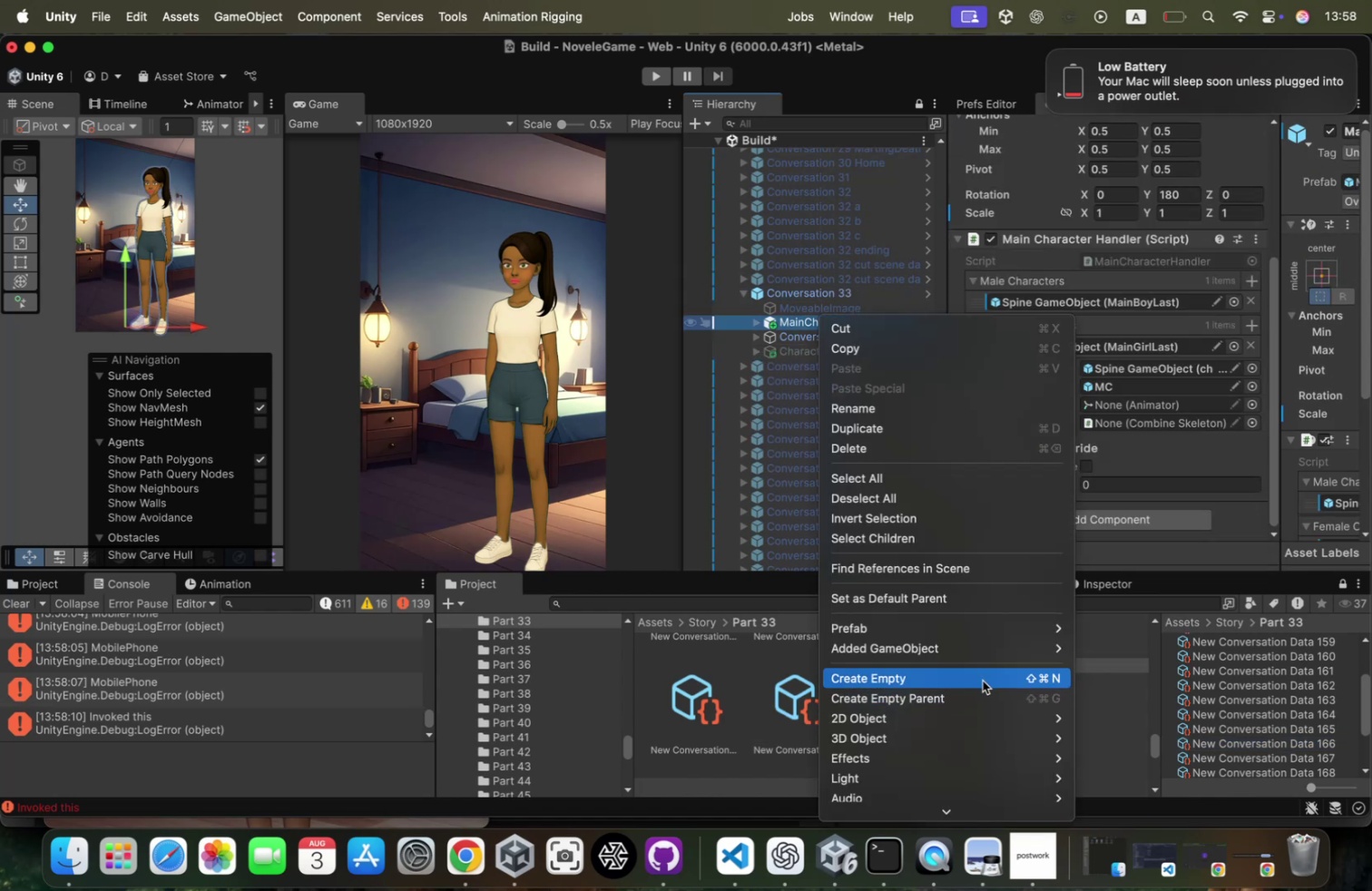 
left_click([975, 696])
 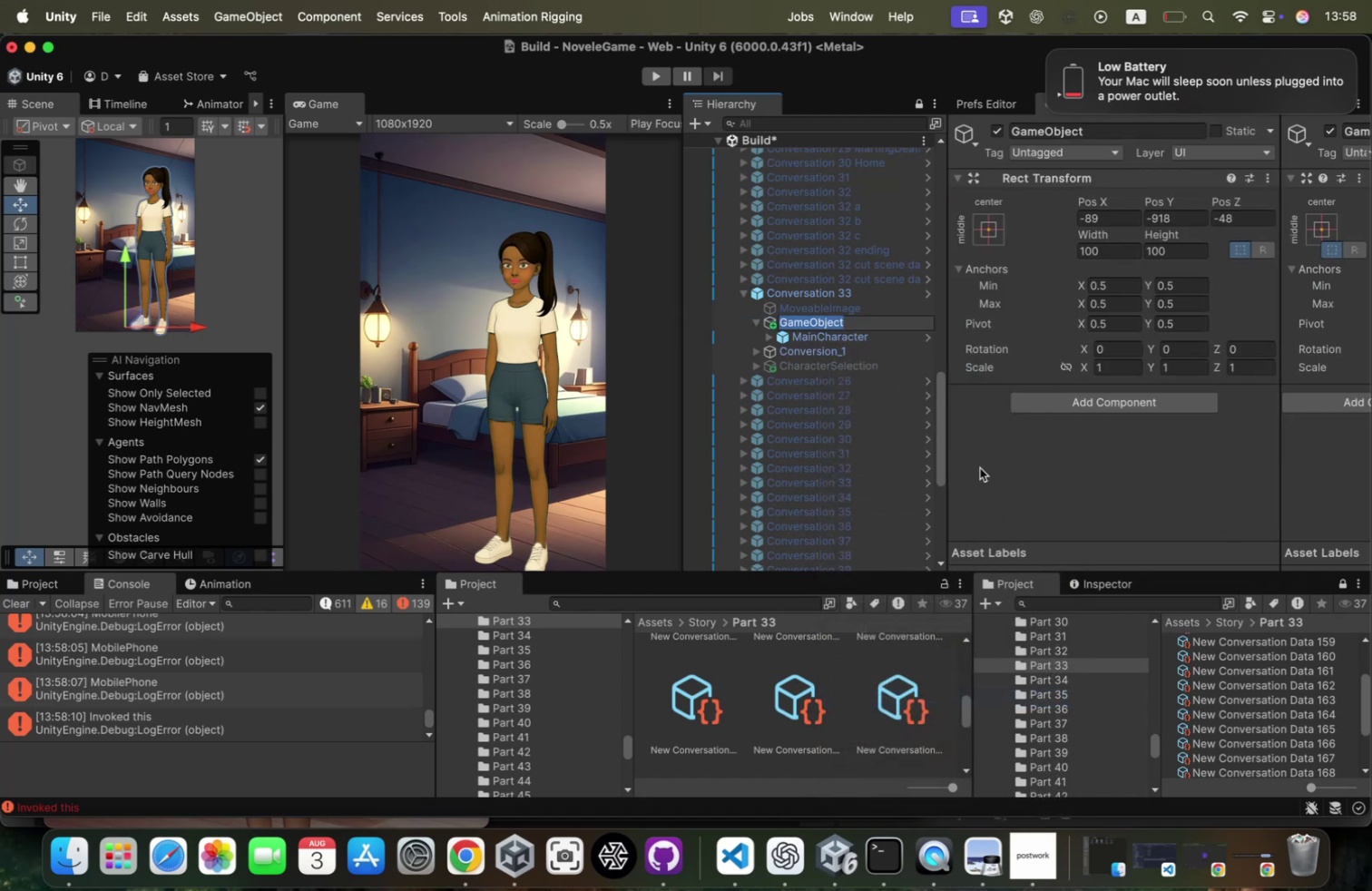 
type(Character)
 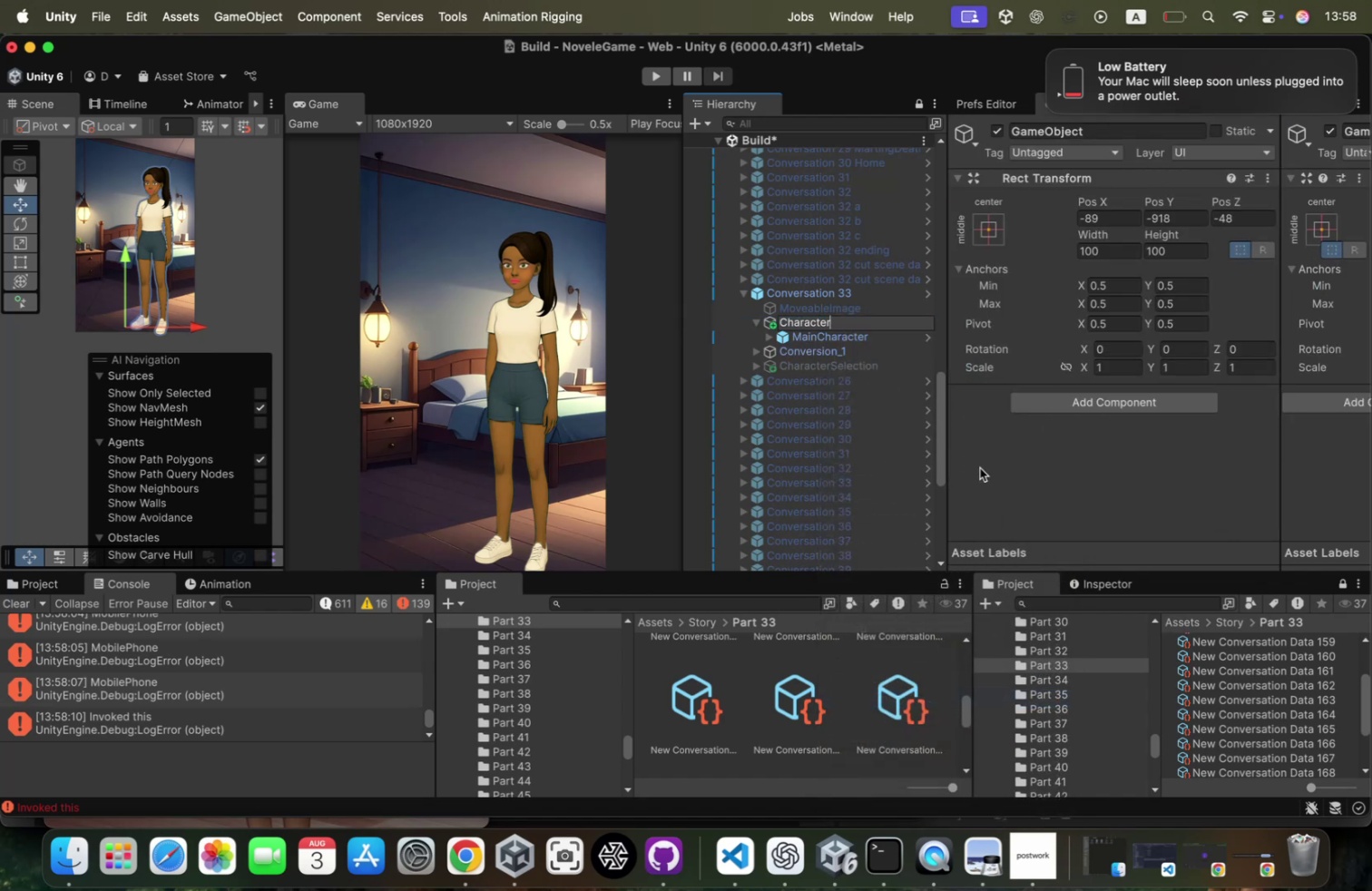 
key(Enter)
 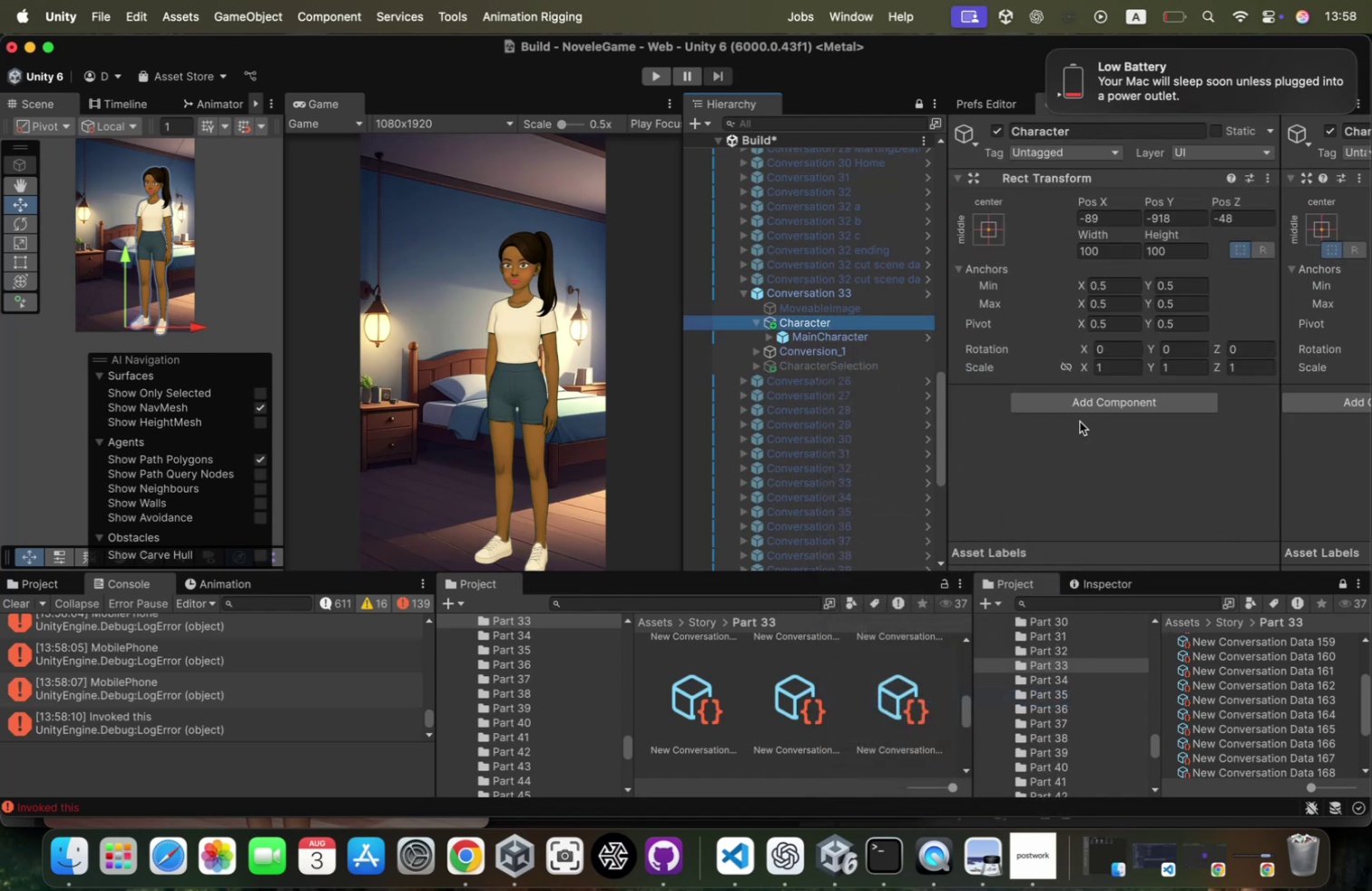 
left_click([1086, 395])
 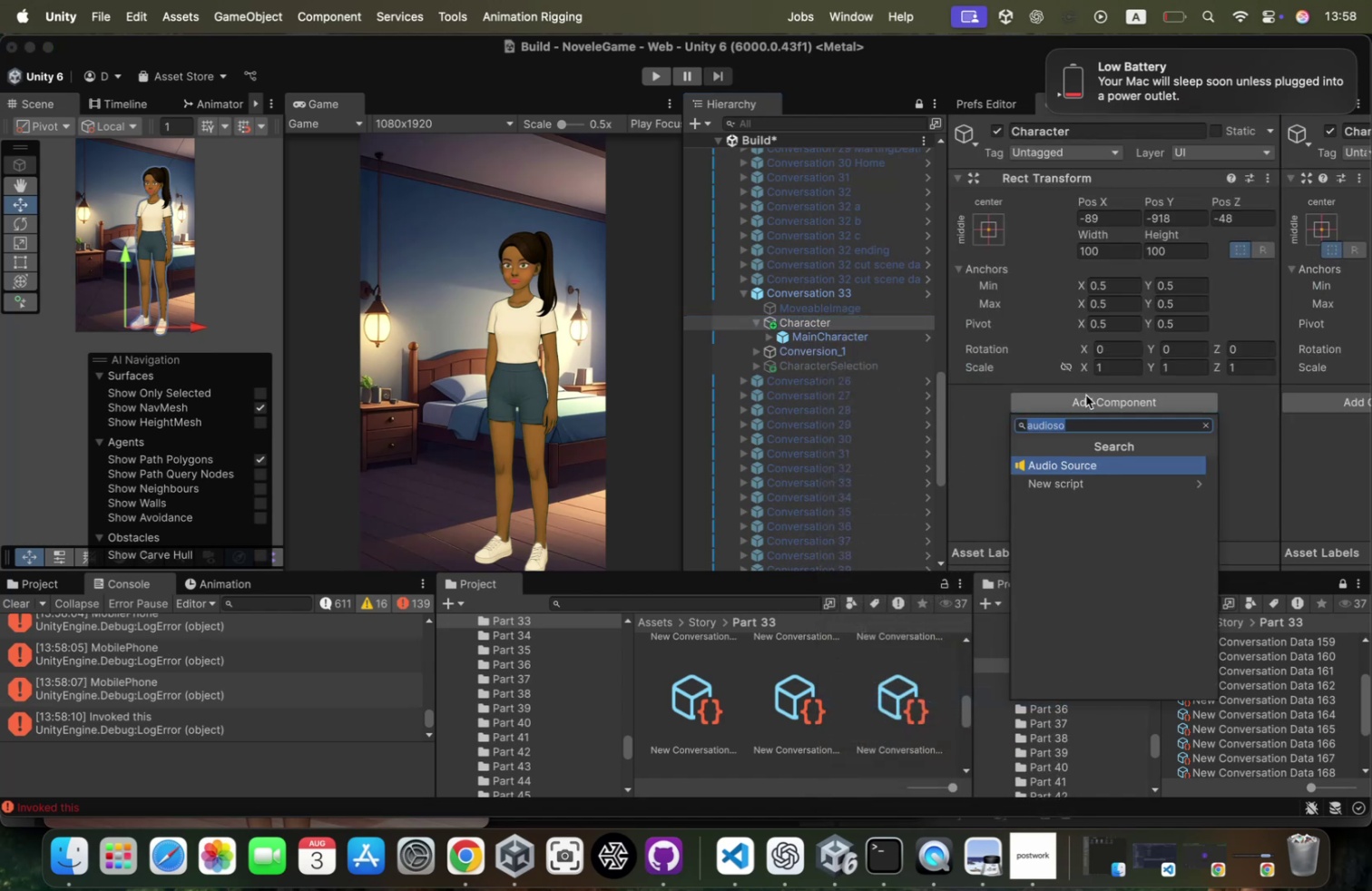 
type(dotw)
 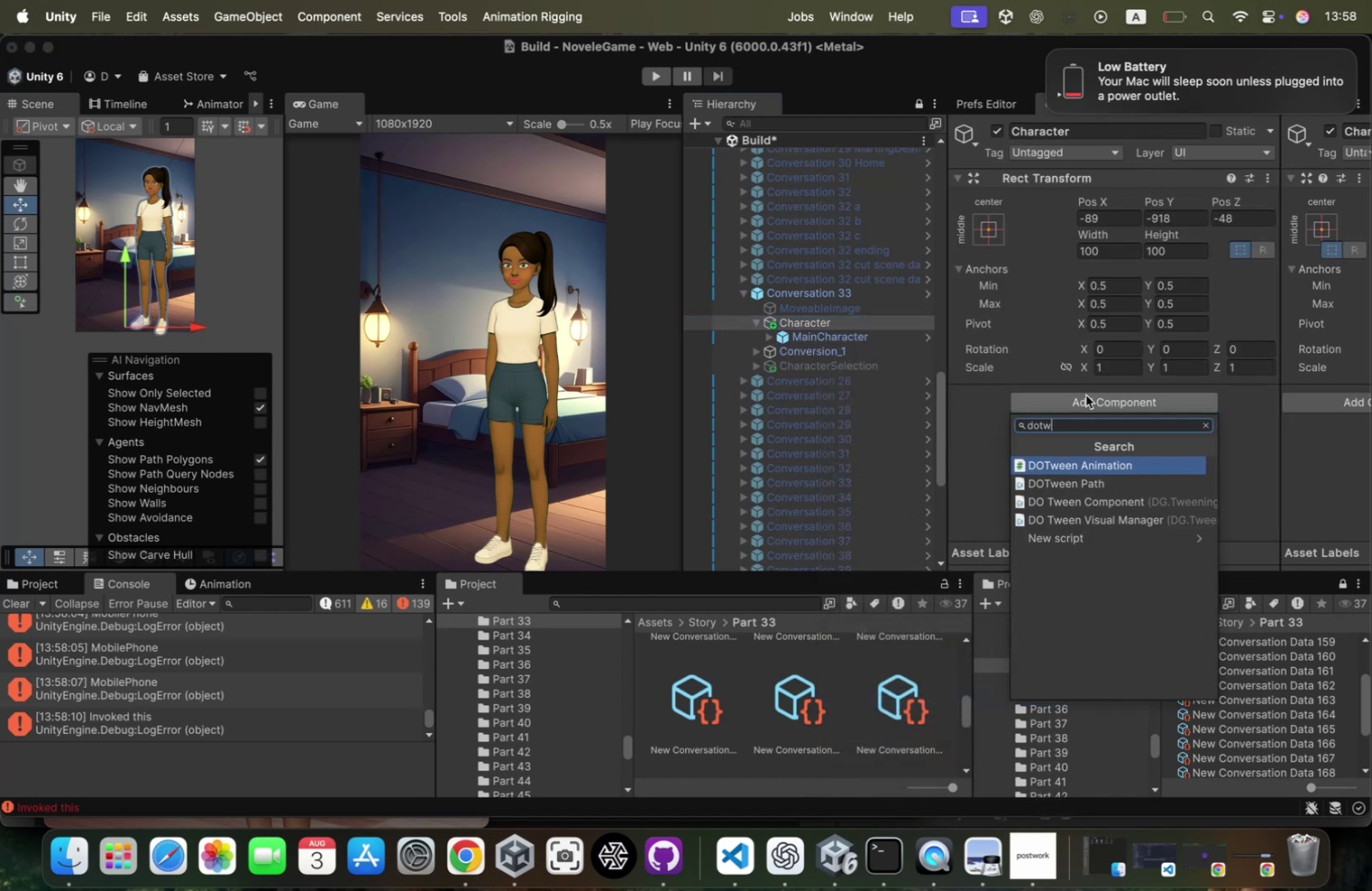 
key(Enter)
 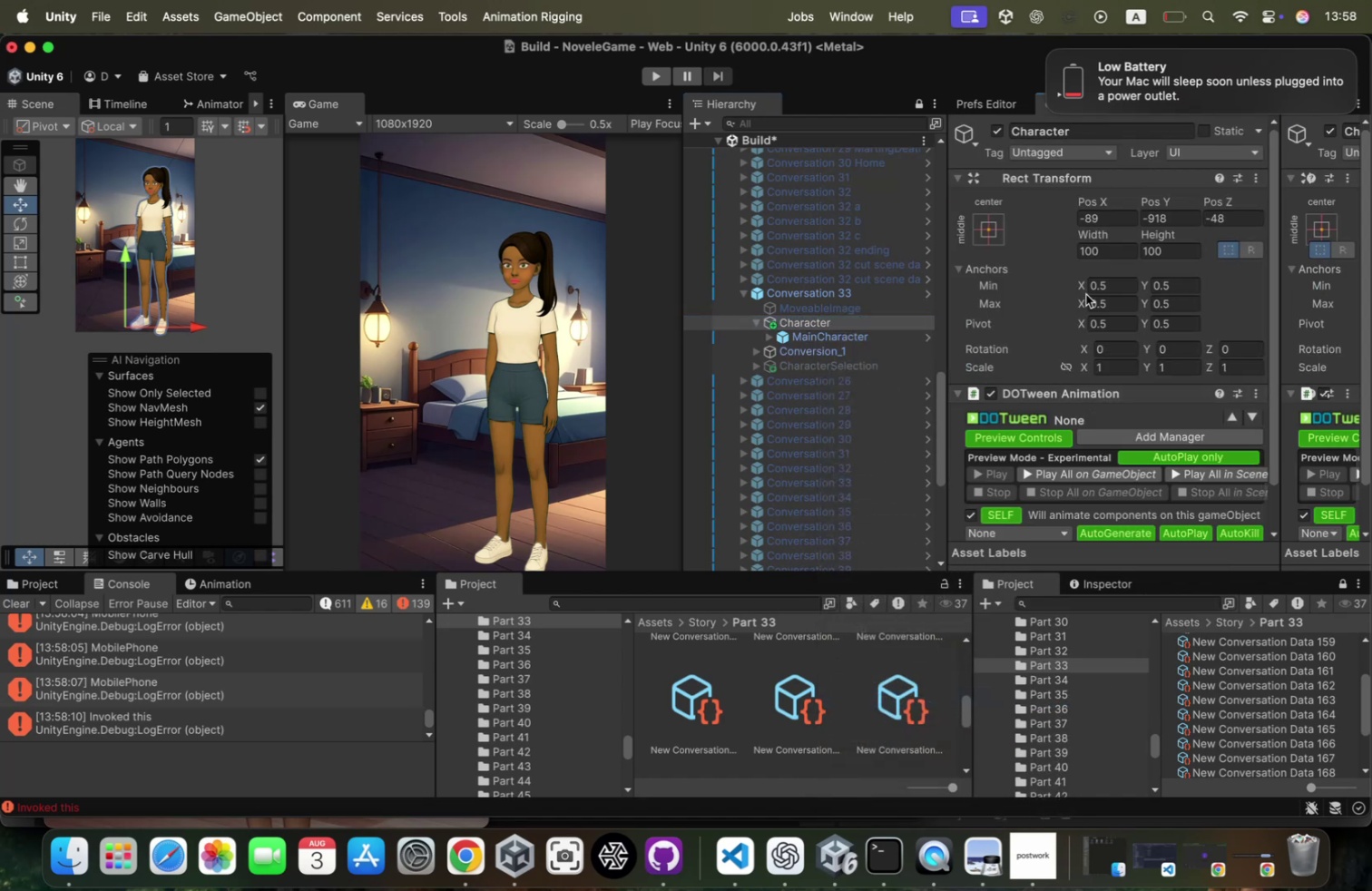 
scroll: coordinate [1084, 292], scroll_direction: down, amount: 37.0
 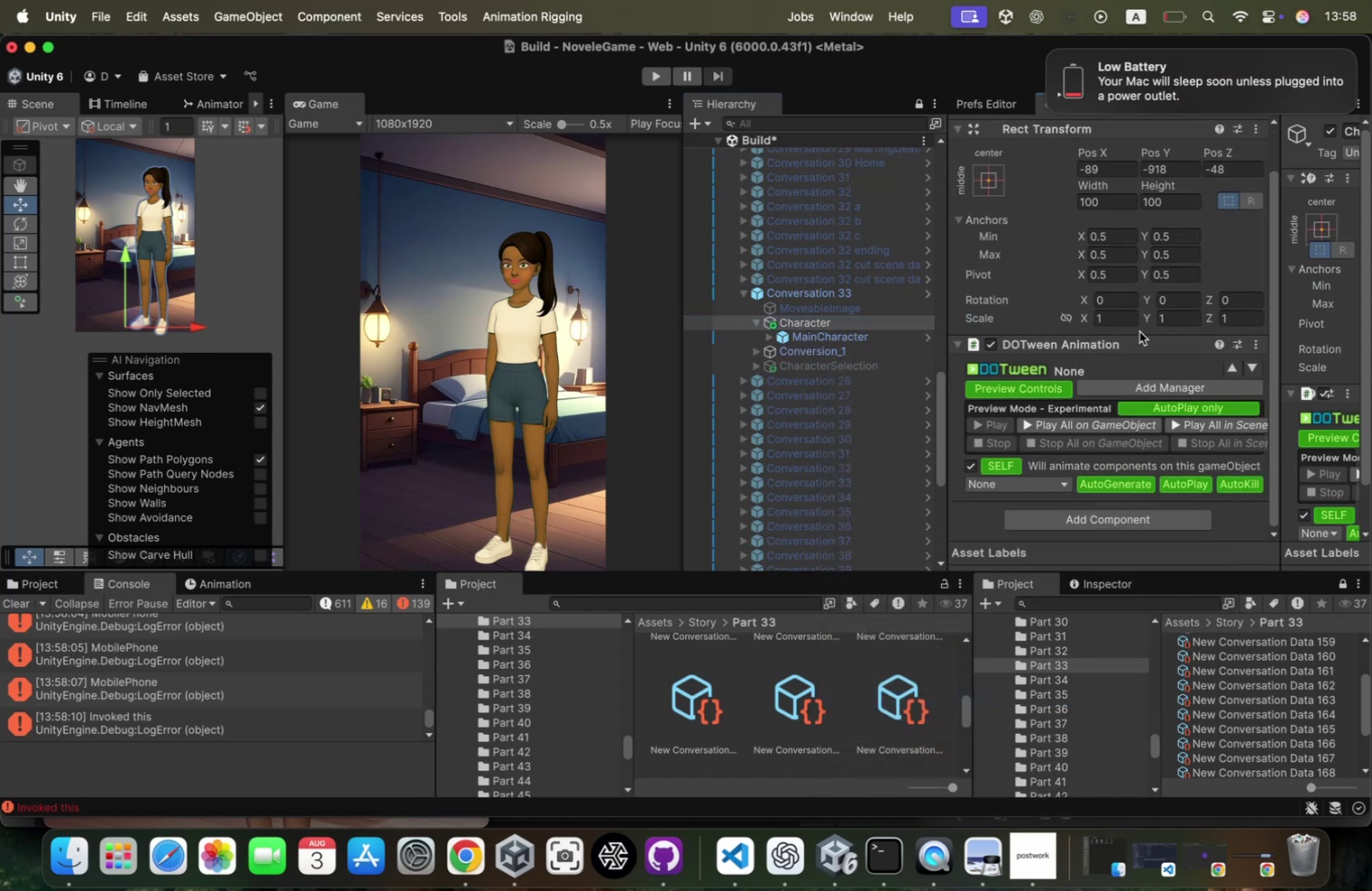 
left_click([1131, 320])
 